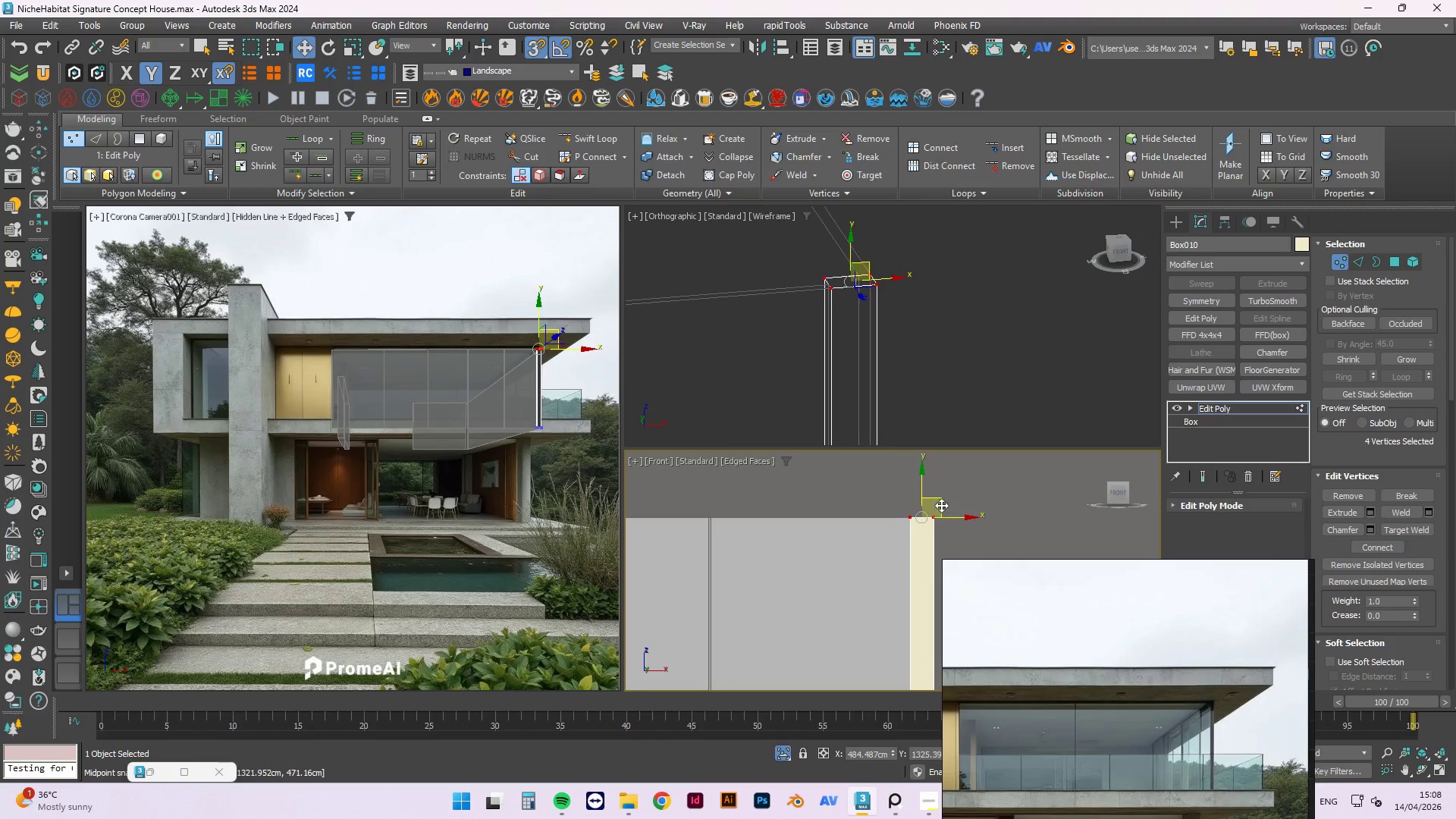 
key(S)
 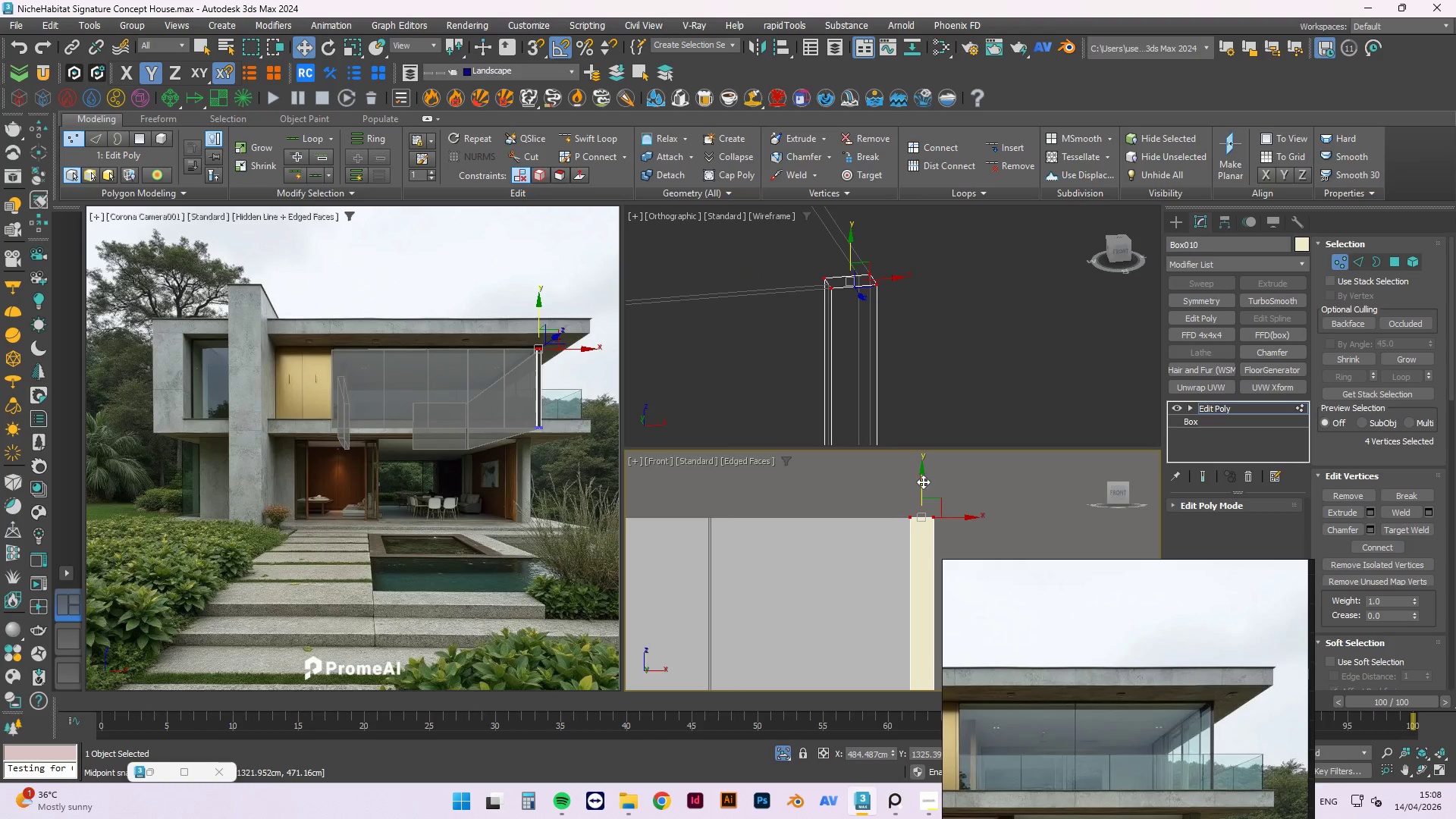 
left_click_drag(start_coordinate=[921, 480], to_coordinate=[933, 463])
 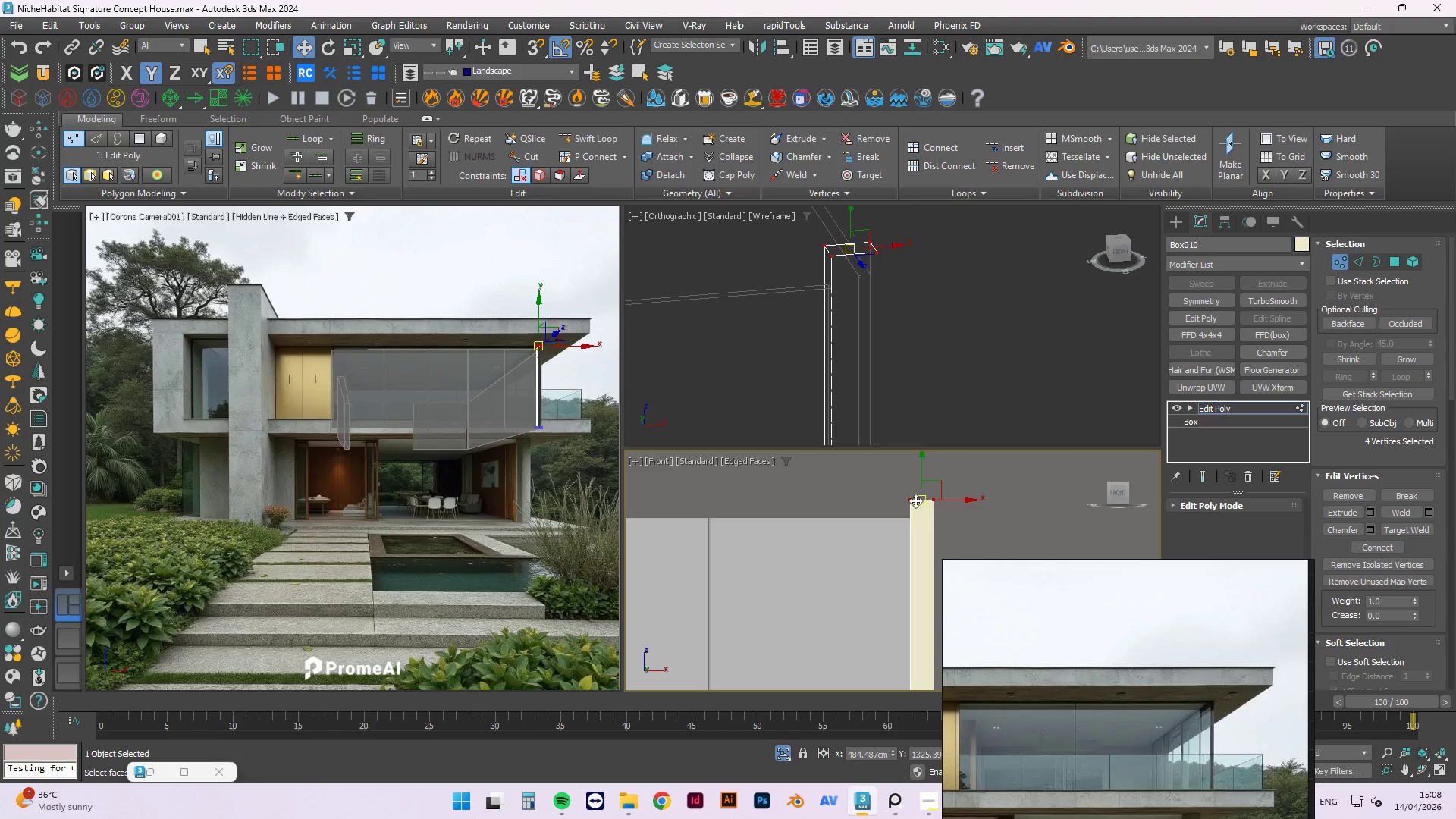 
scroll: coordinate [905, 511], scroll_direction: up, amount: 2.0
 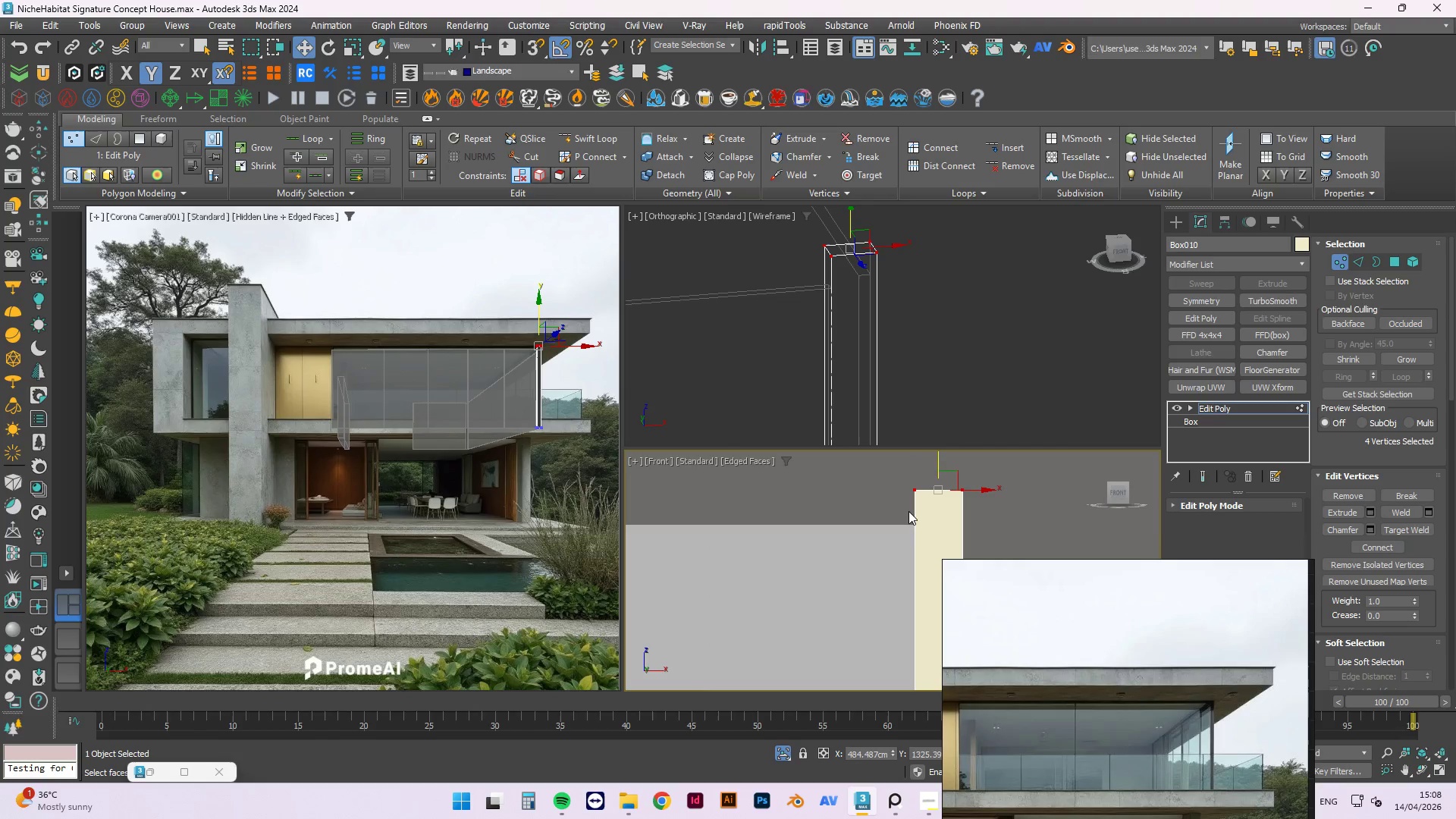 
key(Alt+1)
 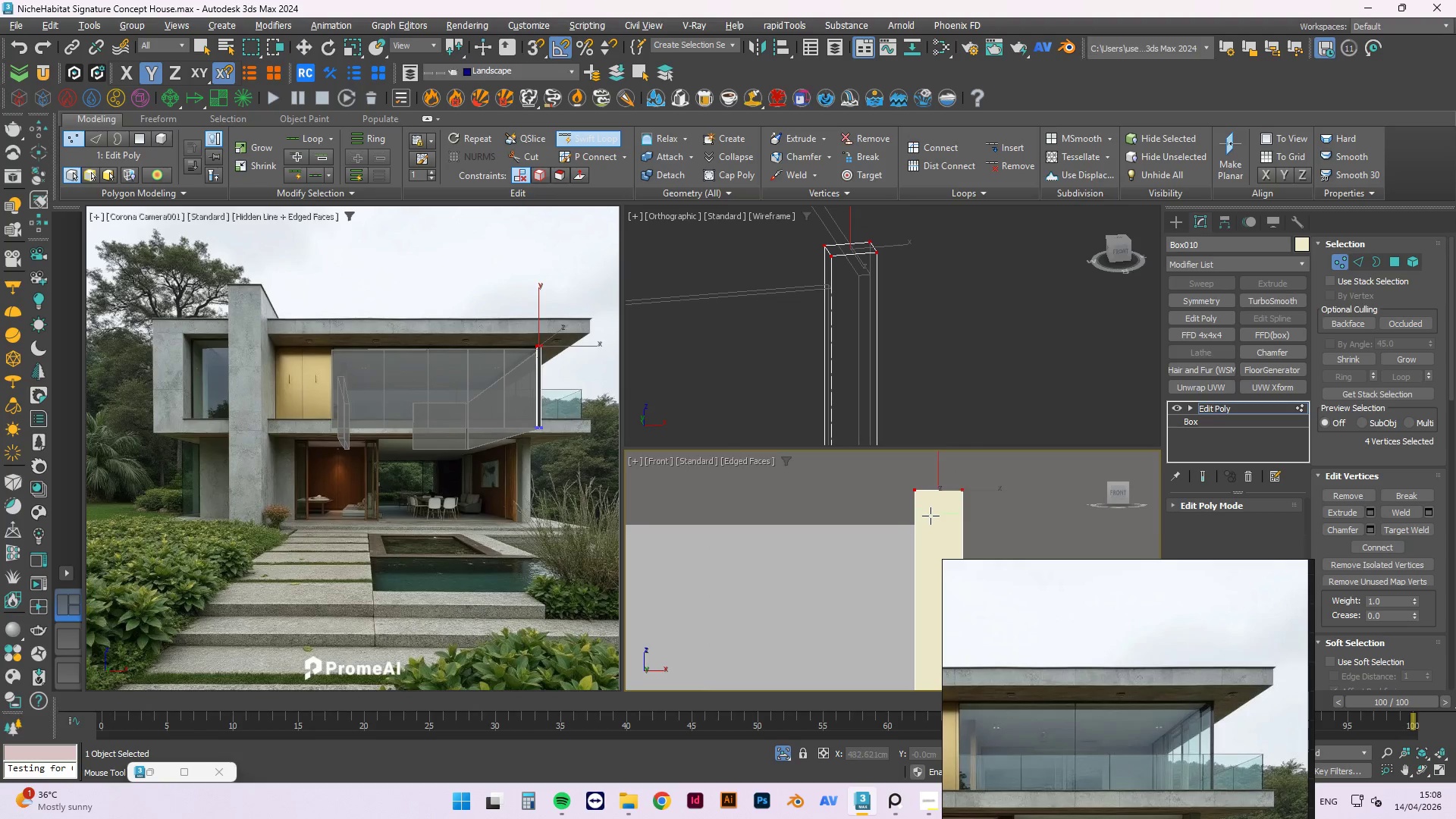 
hold_key(key=AltLeft, duration=0.84)
 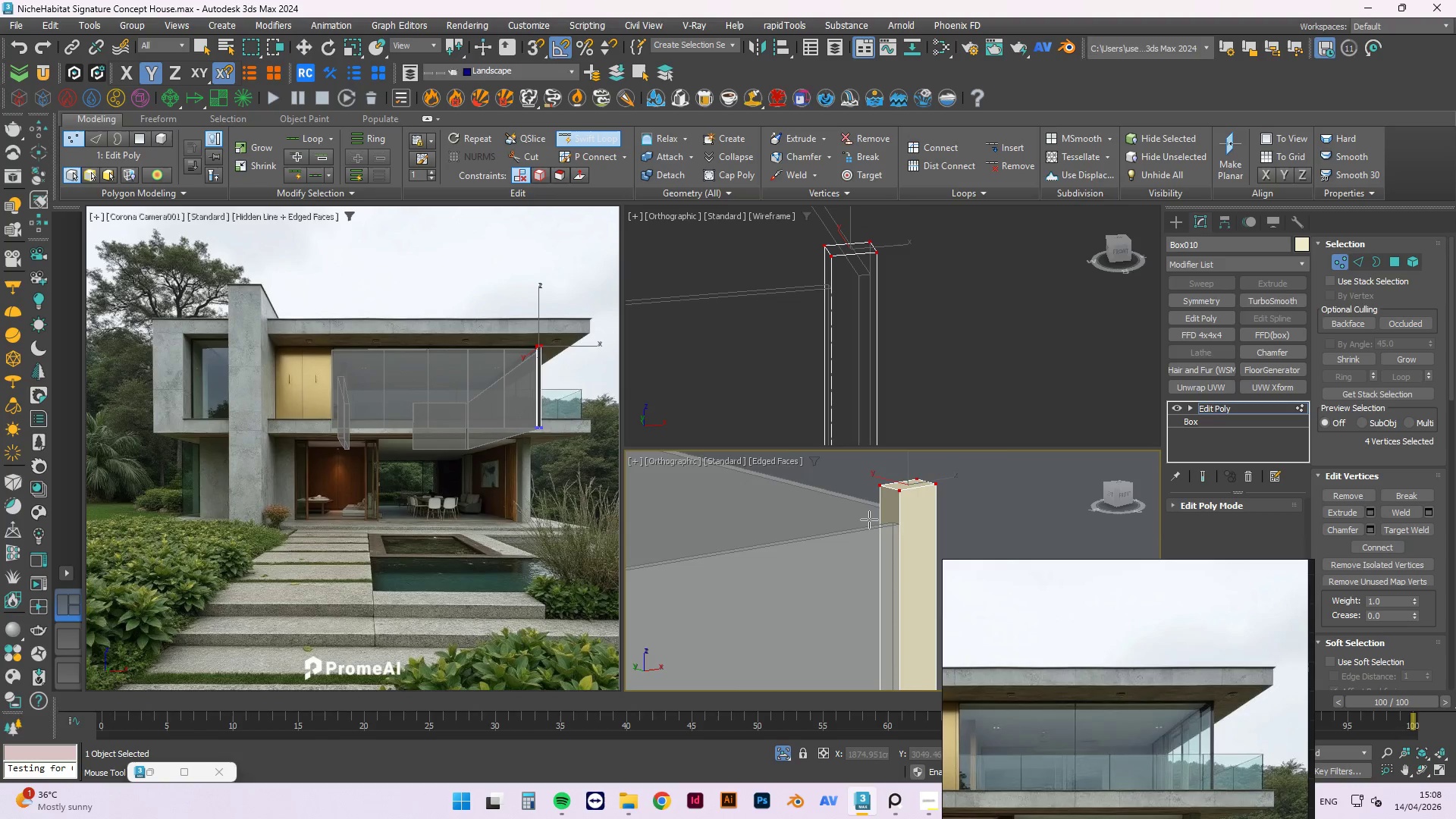 
scroll: coordinate [868, 506], scroll_direction: none, amount: 0.0
 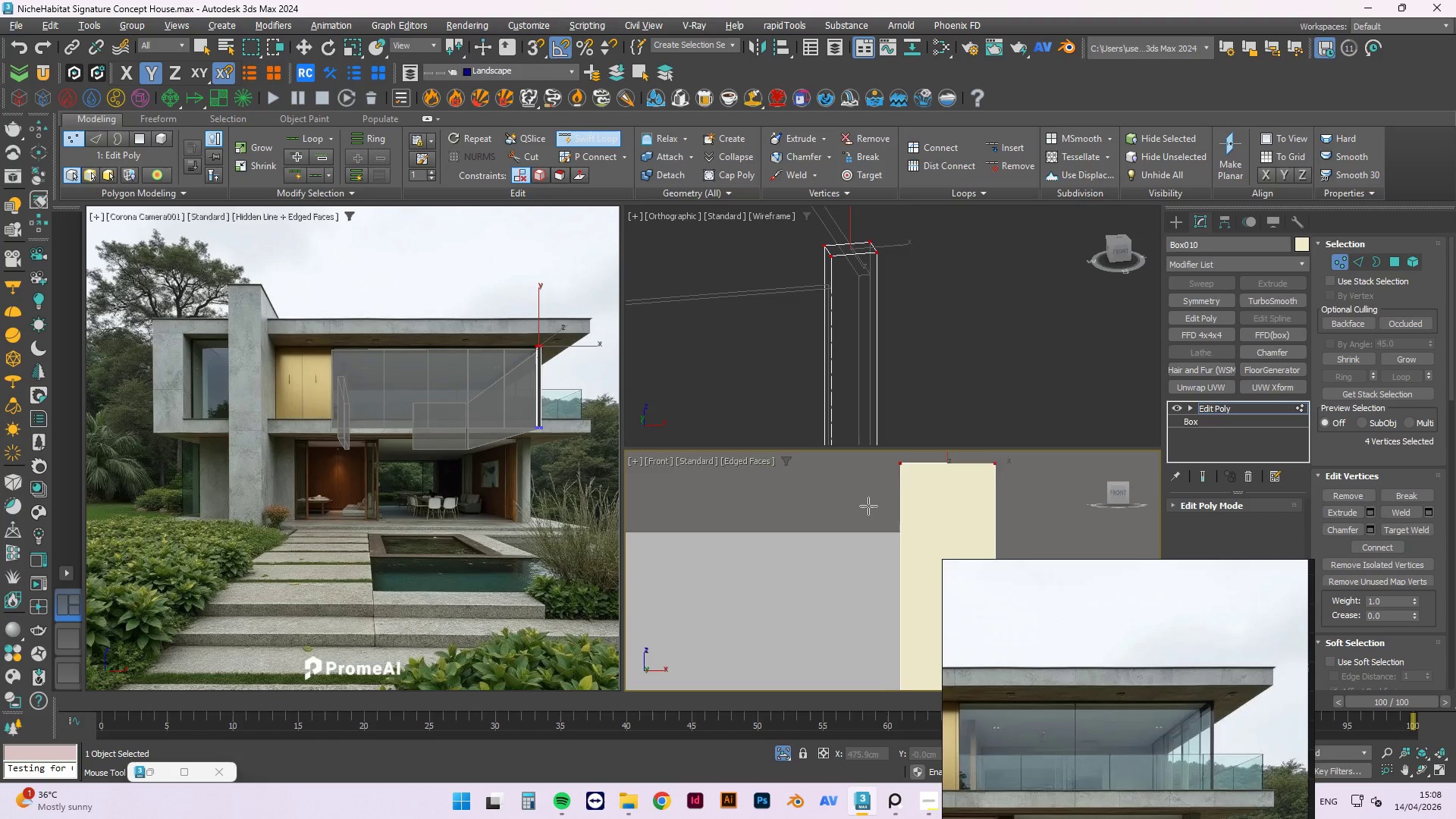 
scroll: coordinate [867, 519], scroll_direction: up, amount: 3.0
 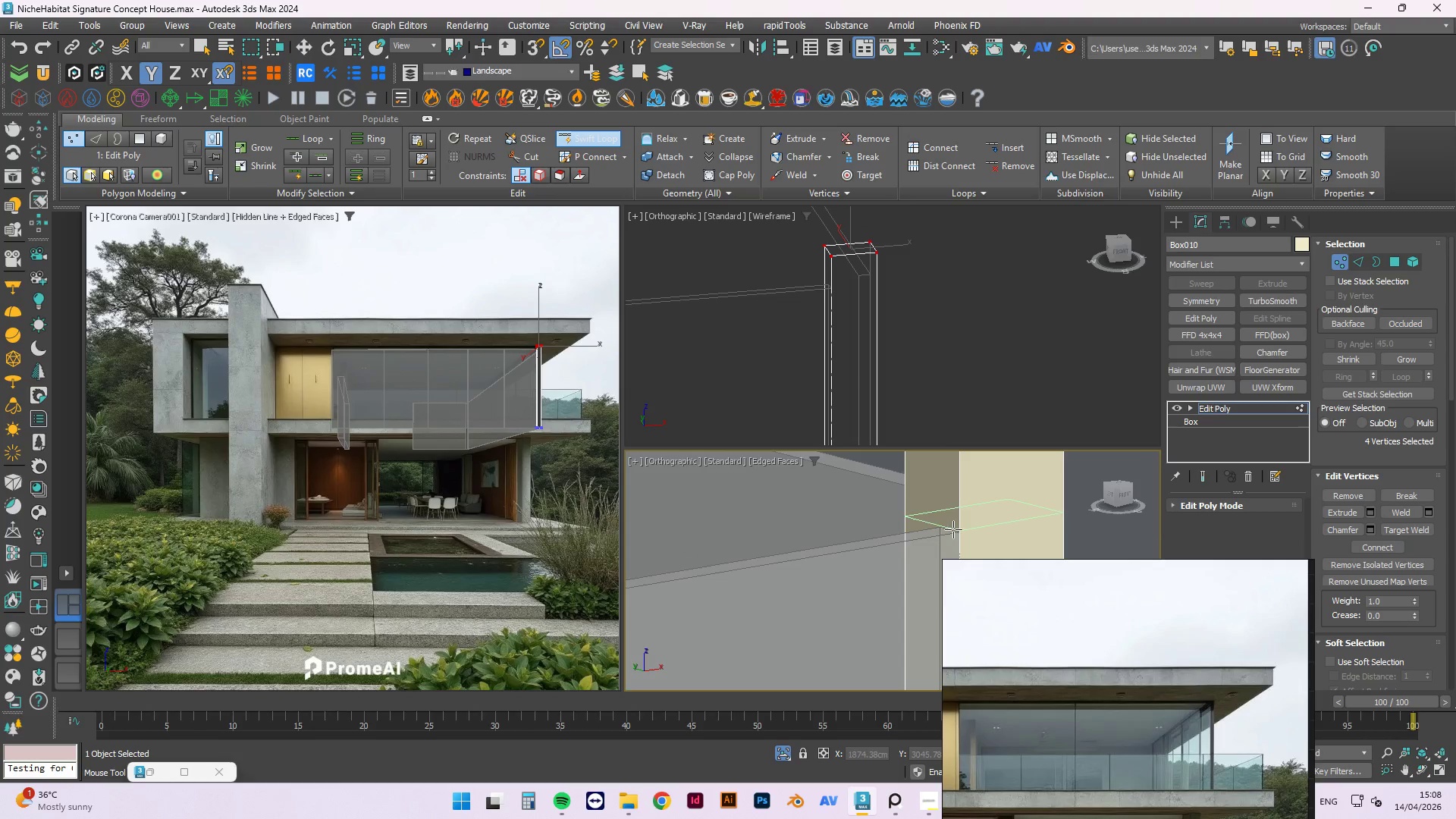 
left_click([956, 527])
 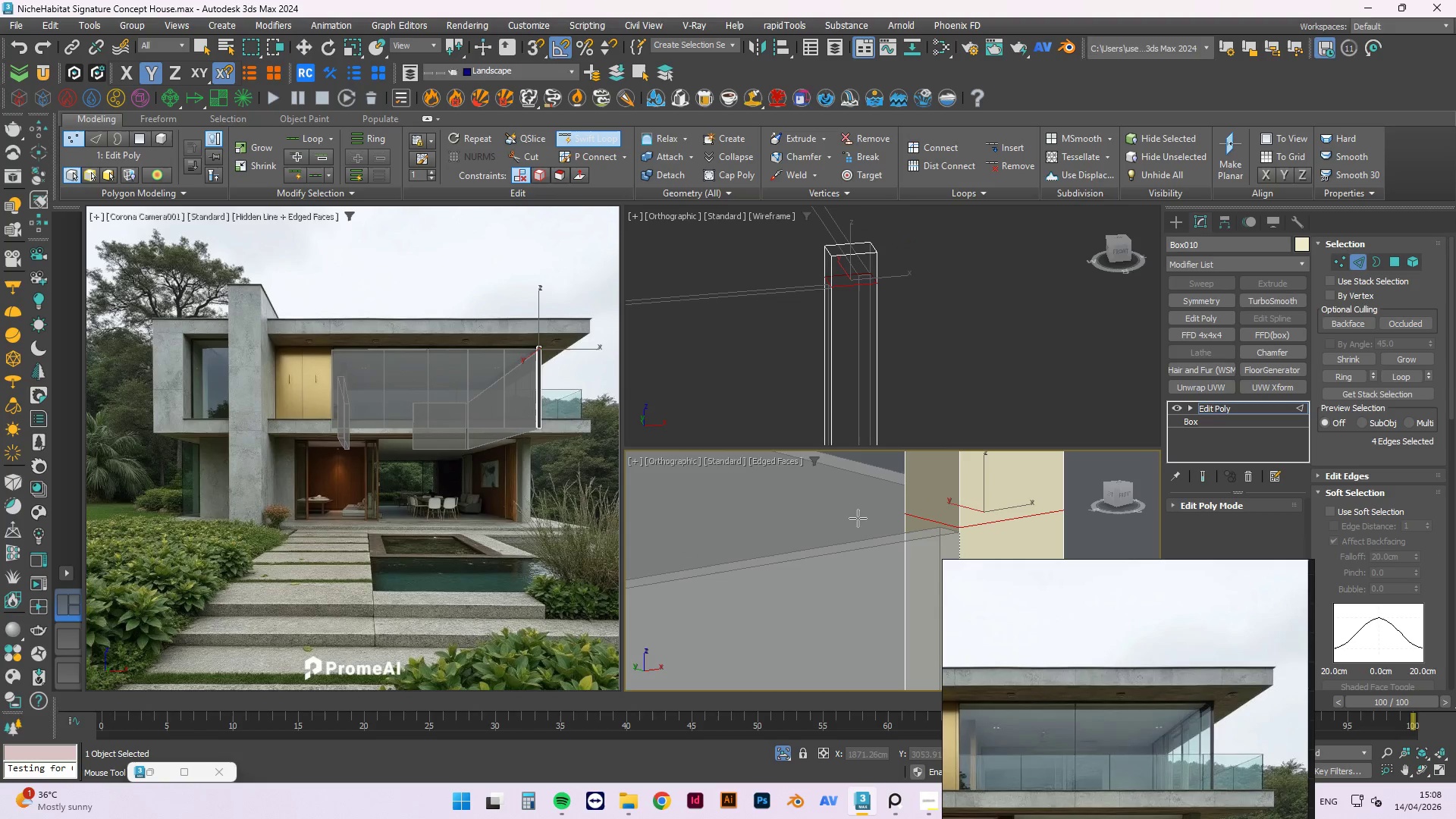 
key(4)
 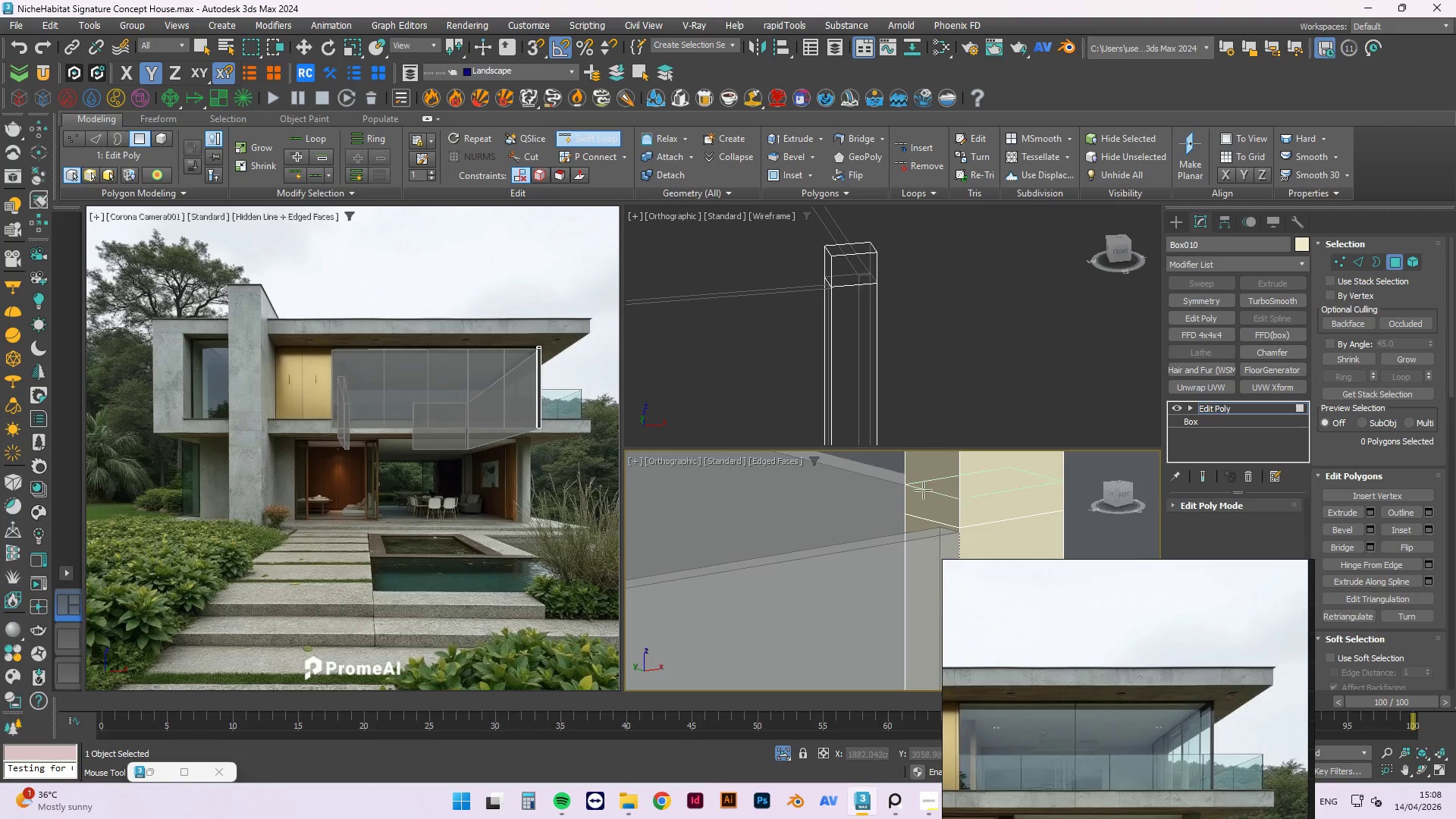 
left_click([934, 488])
 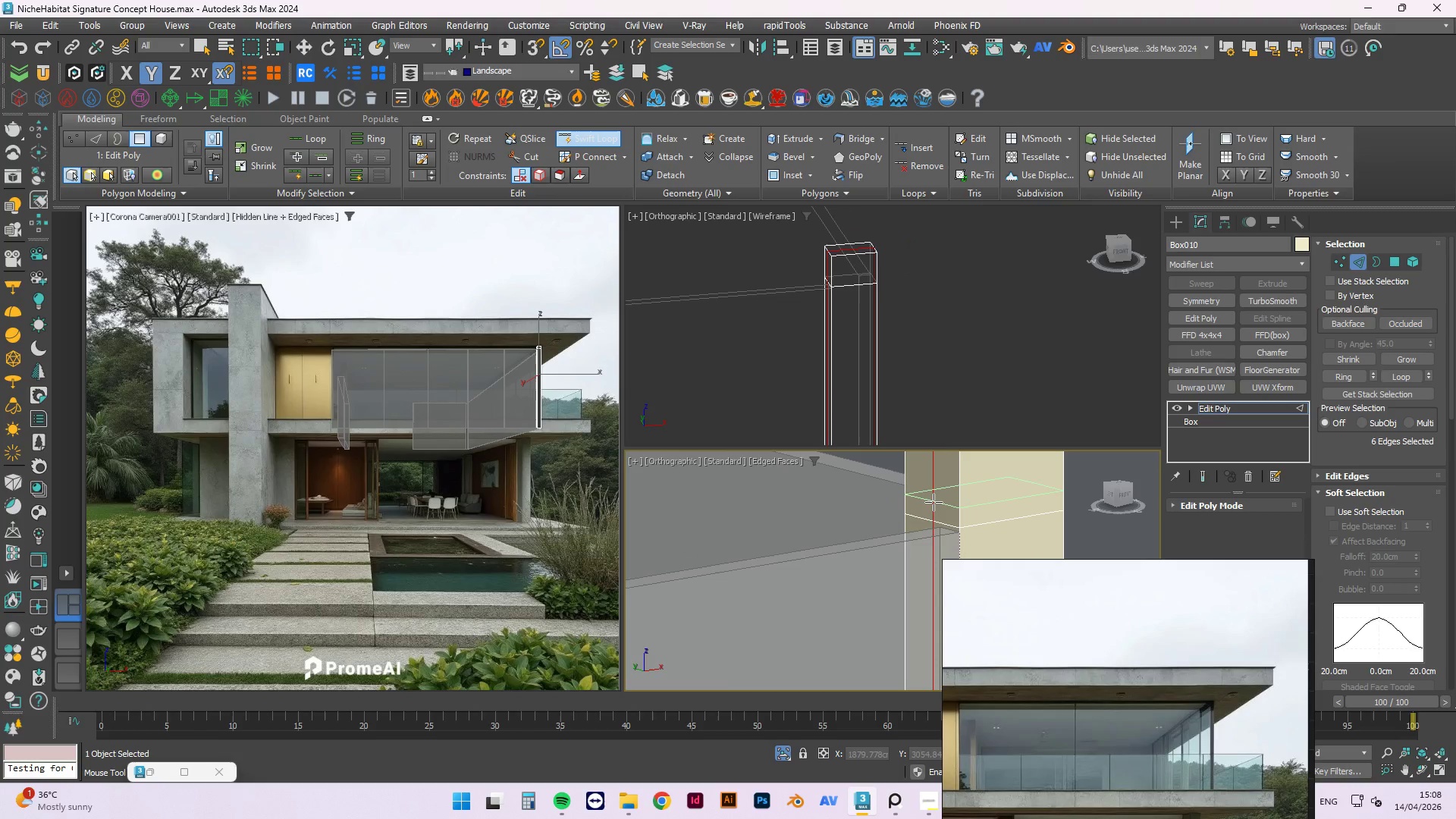 
key(Control+Z)
 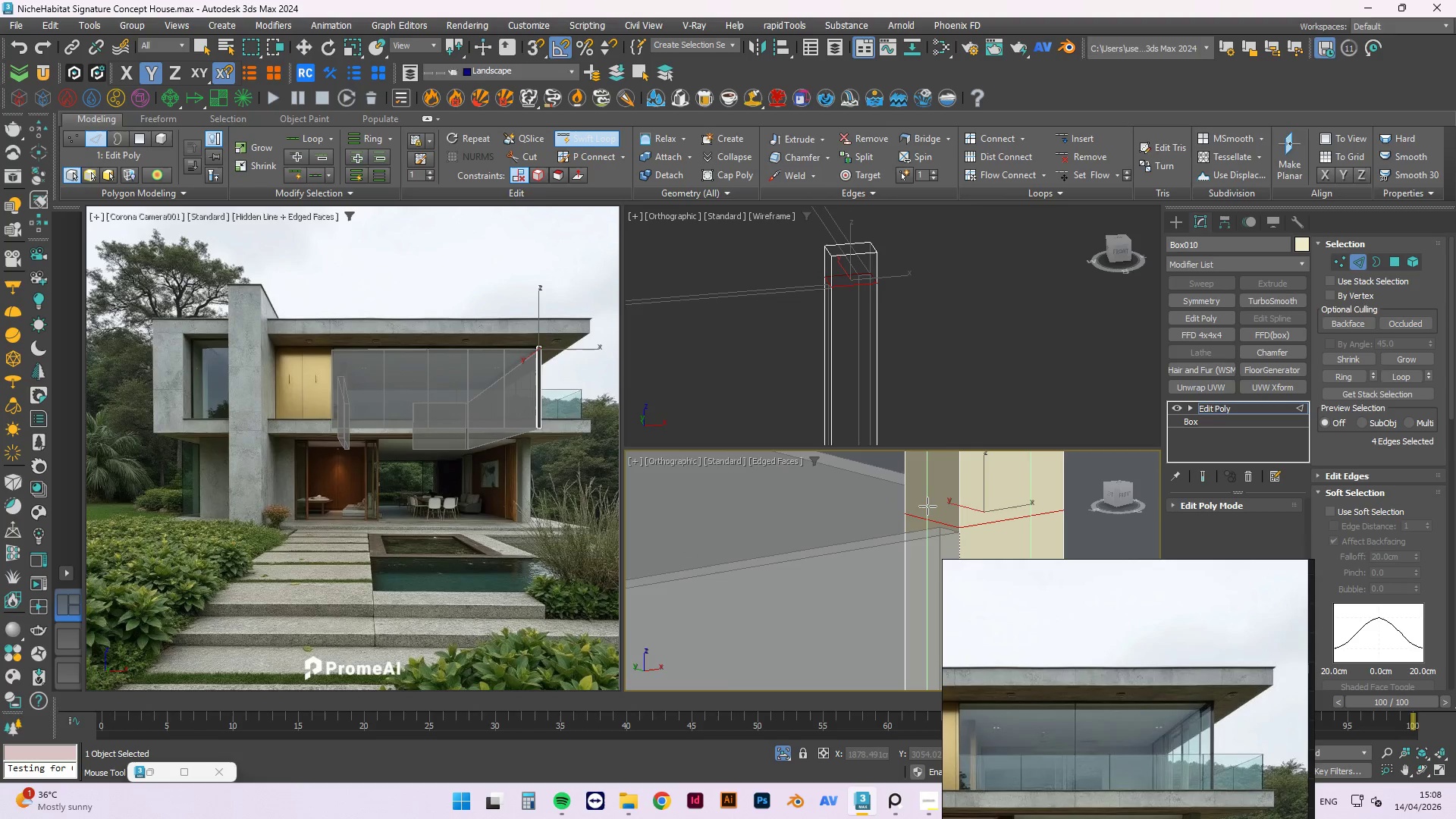 
key(Control+ControlLeft)
 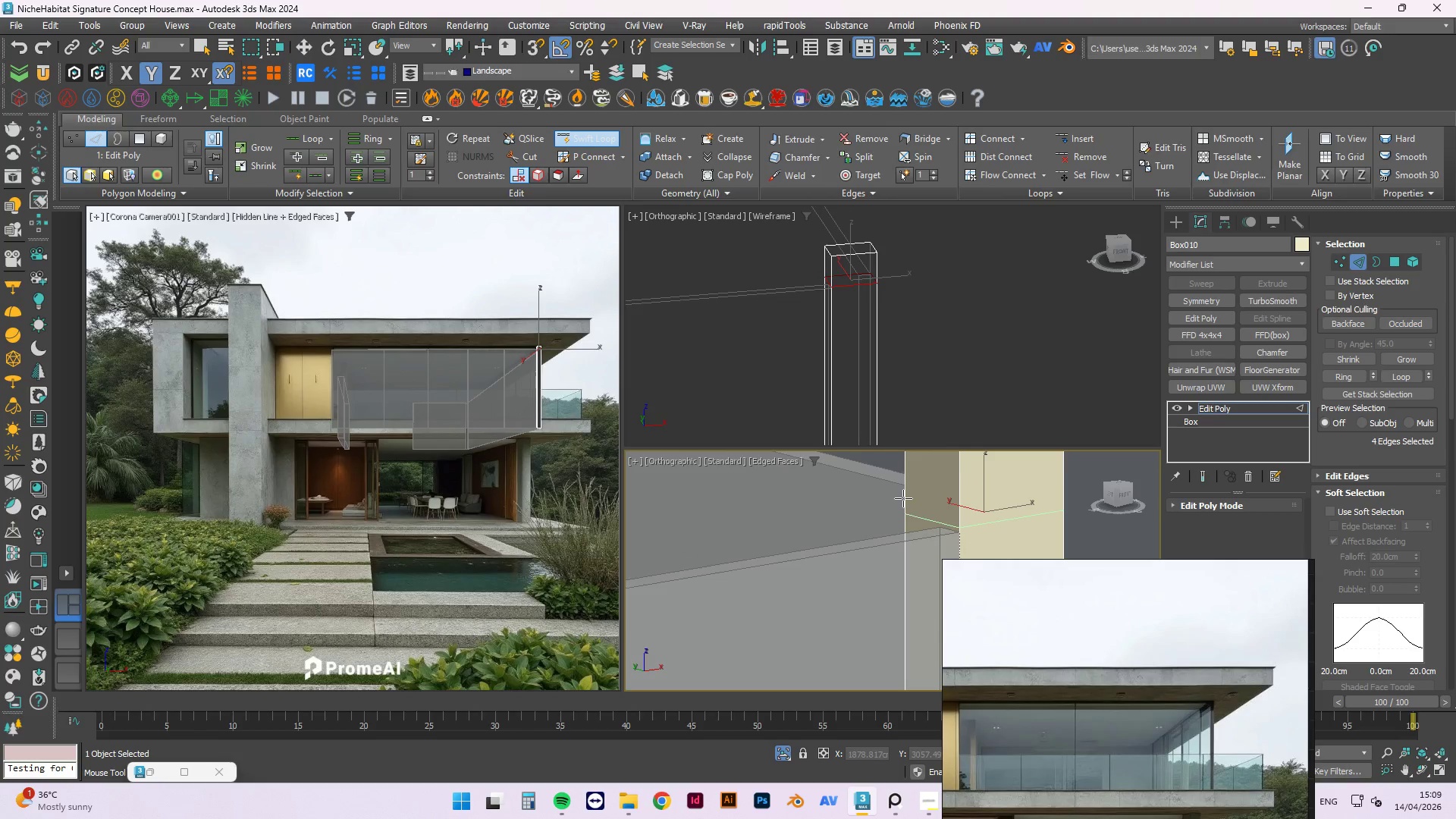 
scroll: coordinate [901, 498], scroll_direction: down, amount: 3.0
 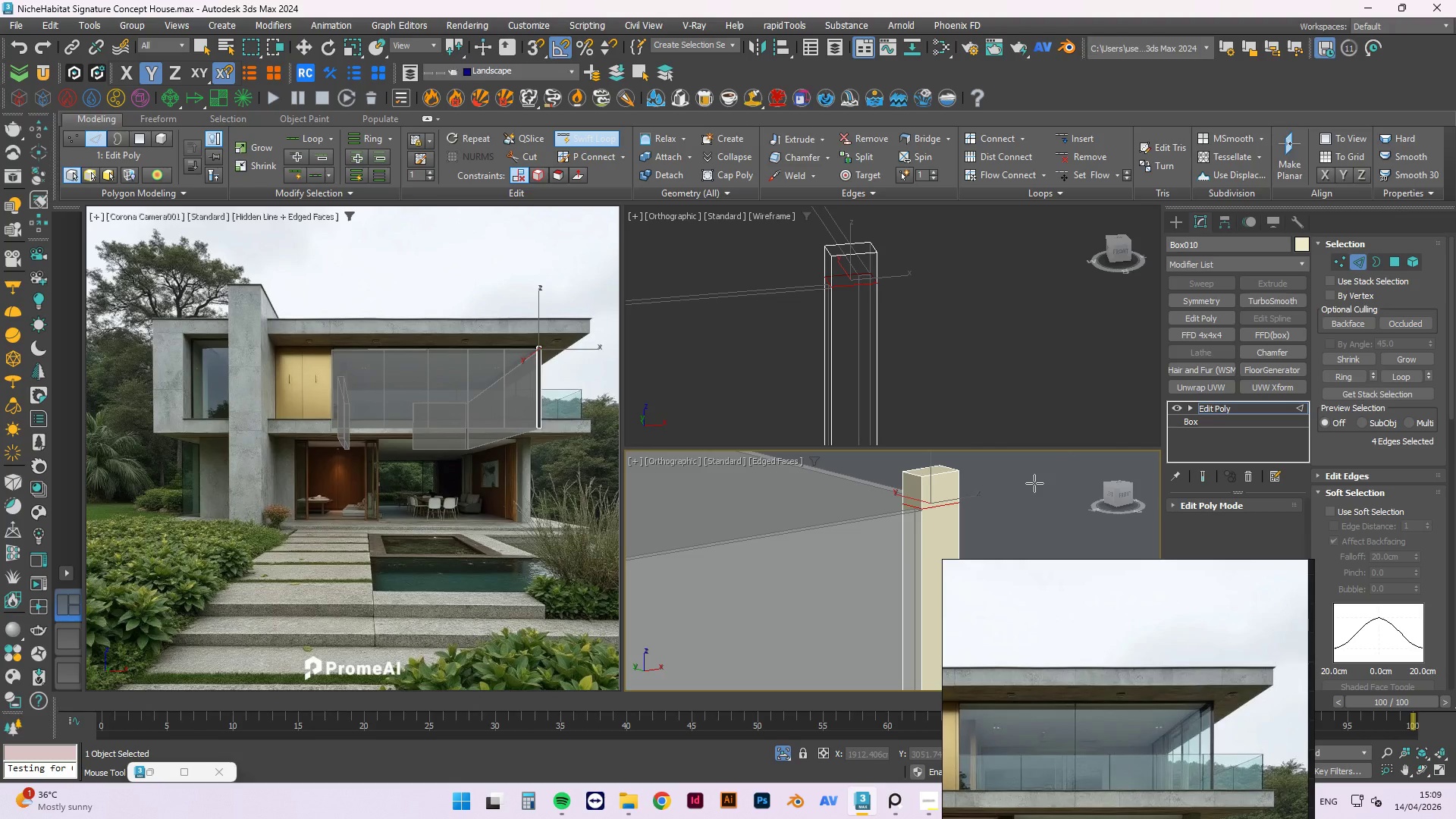 
key(Alt+1)
 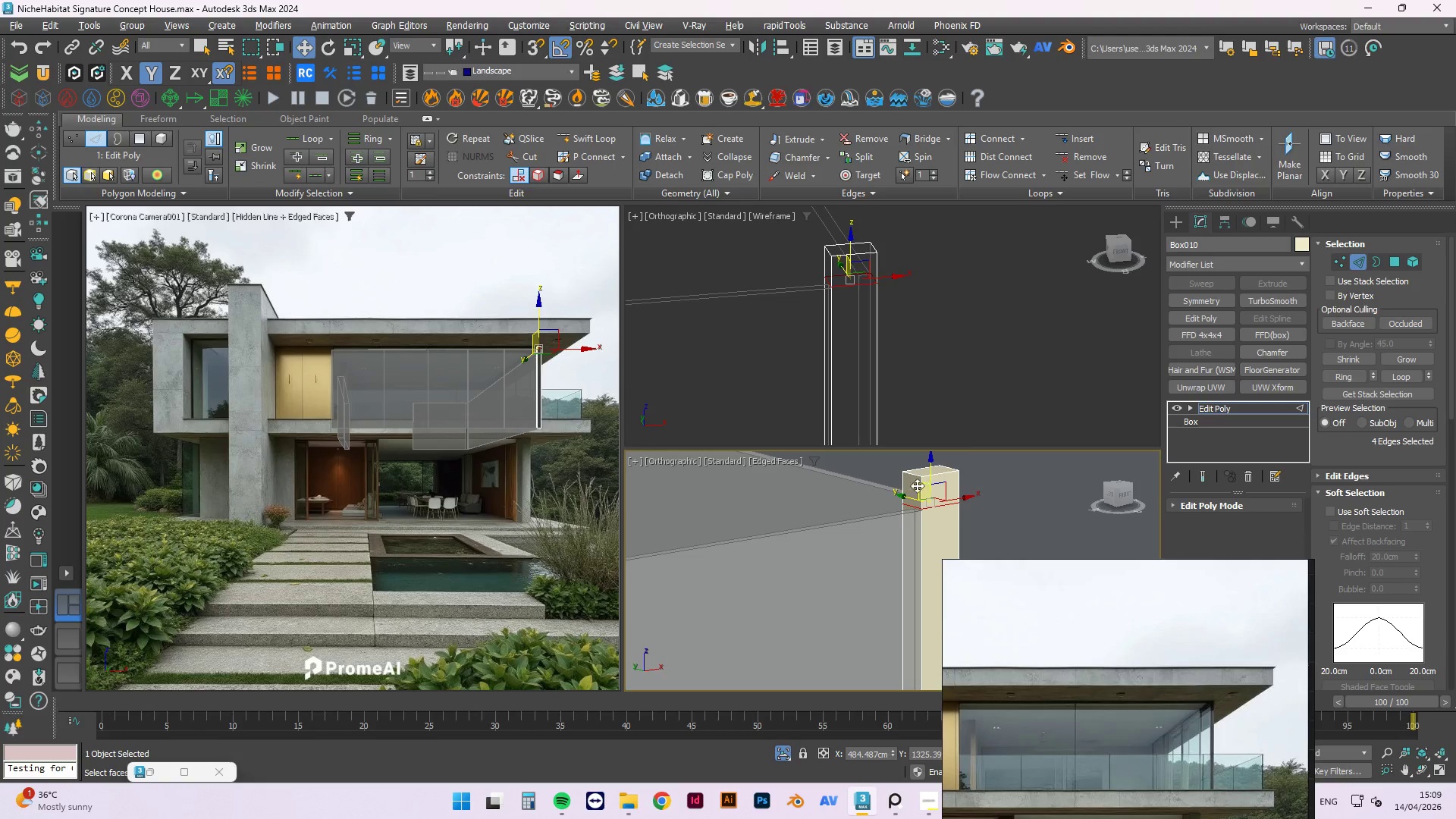 
scroll: coordinate [899, 488], scroll_direction: up, amount: 2.0
 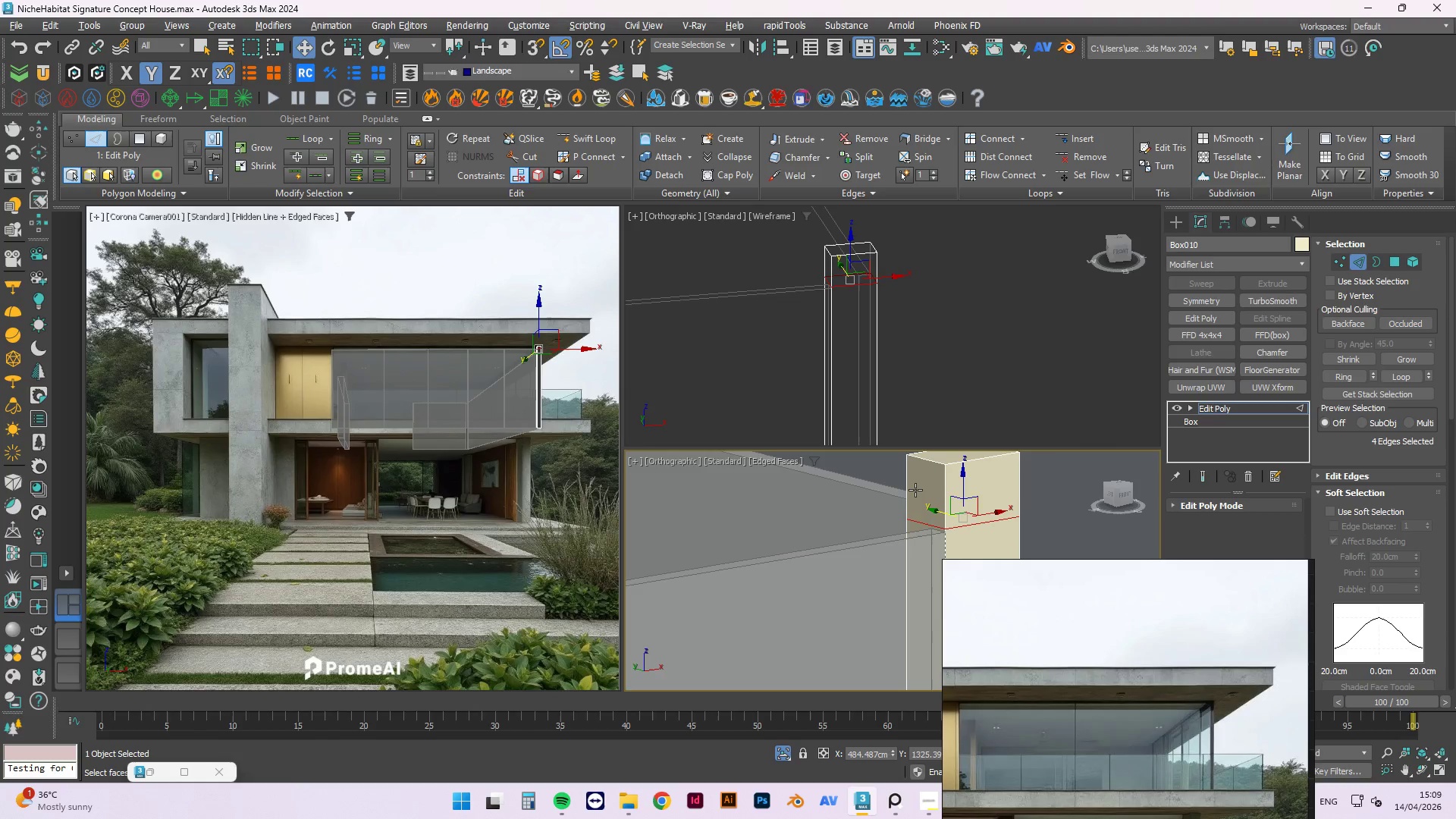 
key(4)
 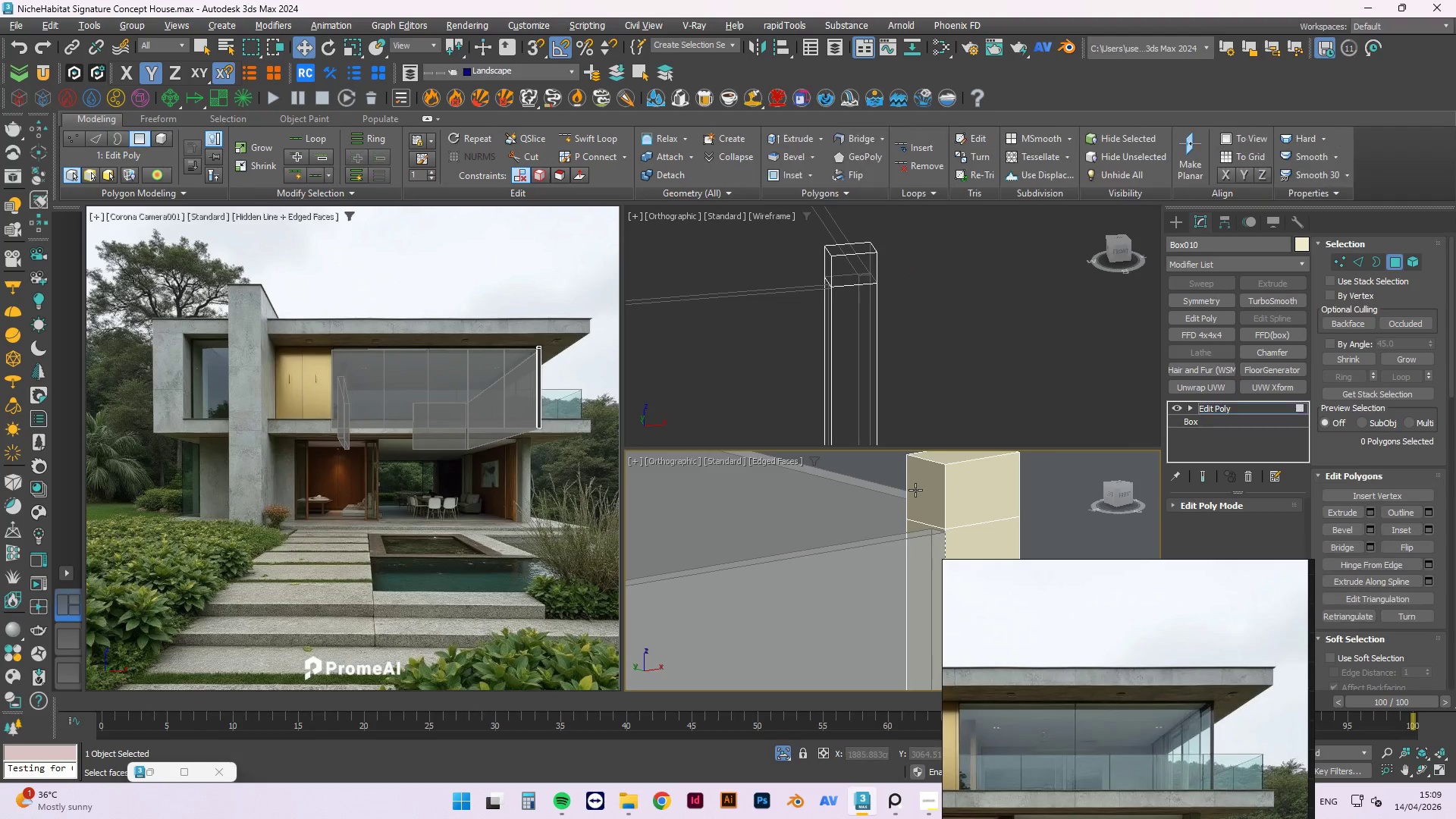 
left_click([915, 490])
 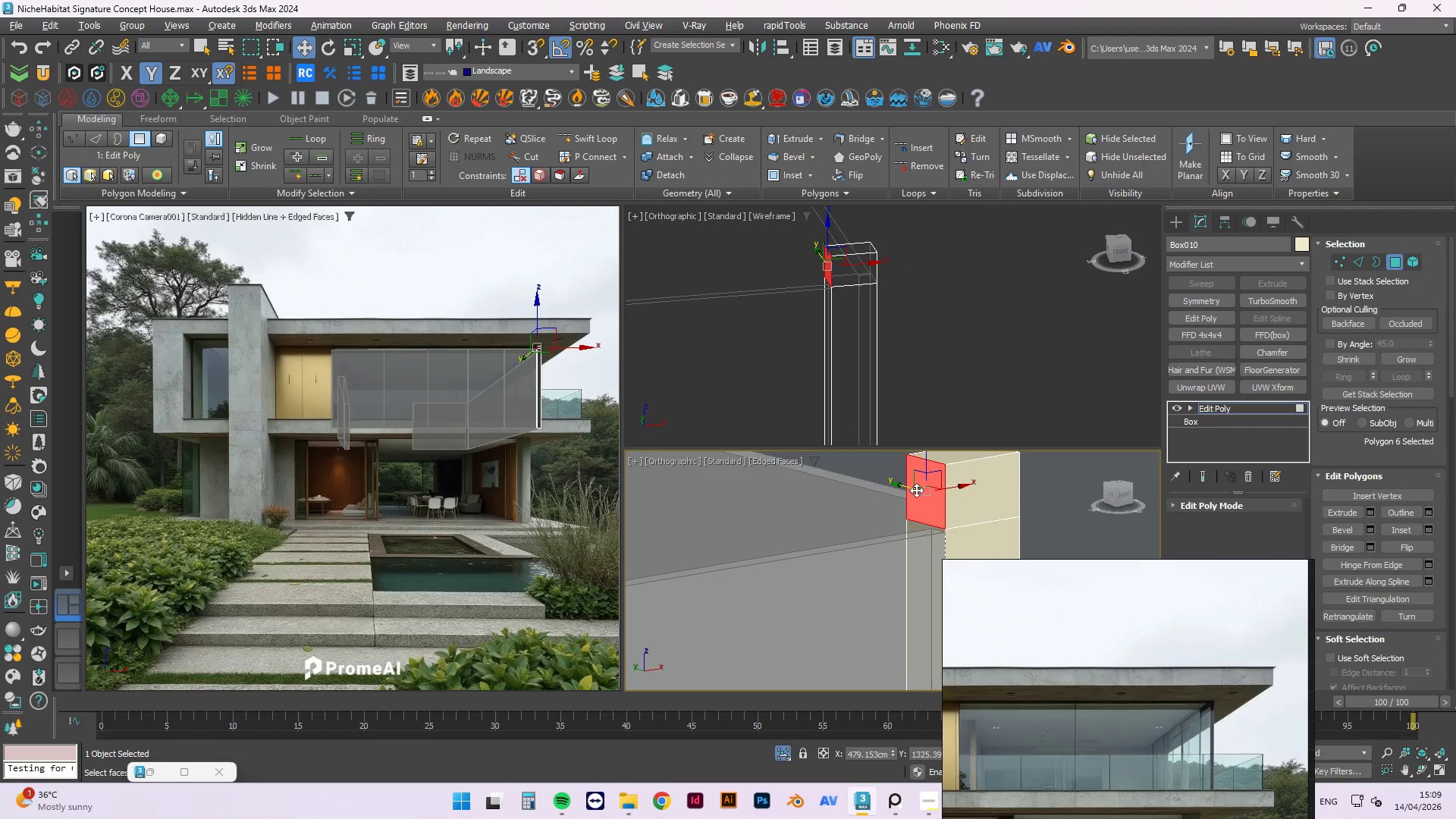 
scroll: coordinate [966, 475], scroll_direction: down, amount: 6.0
 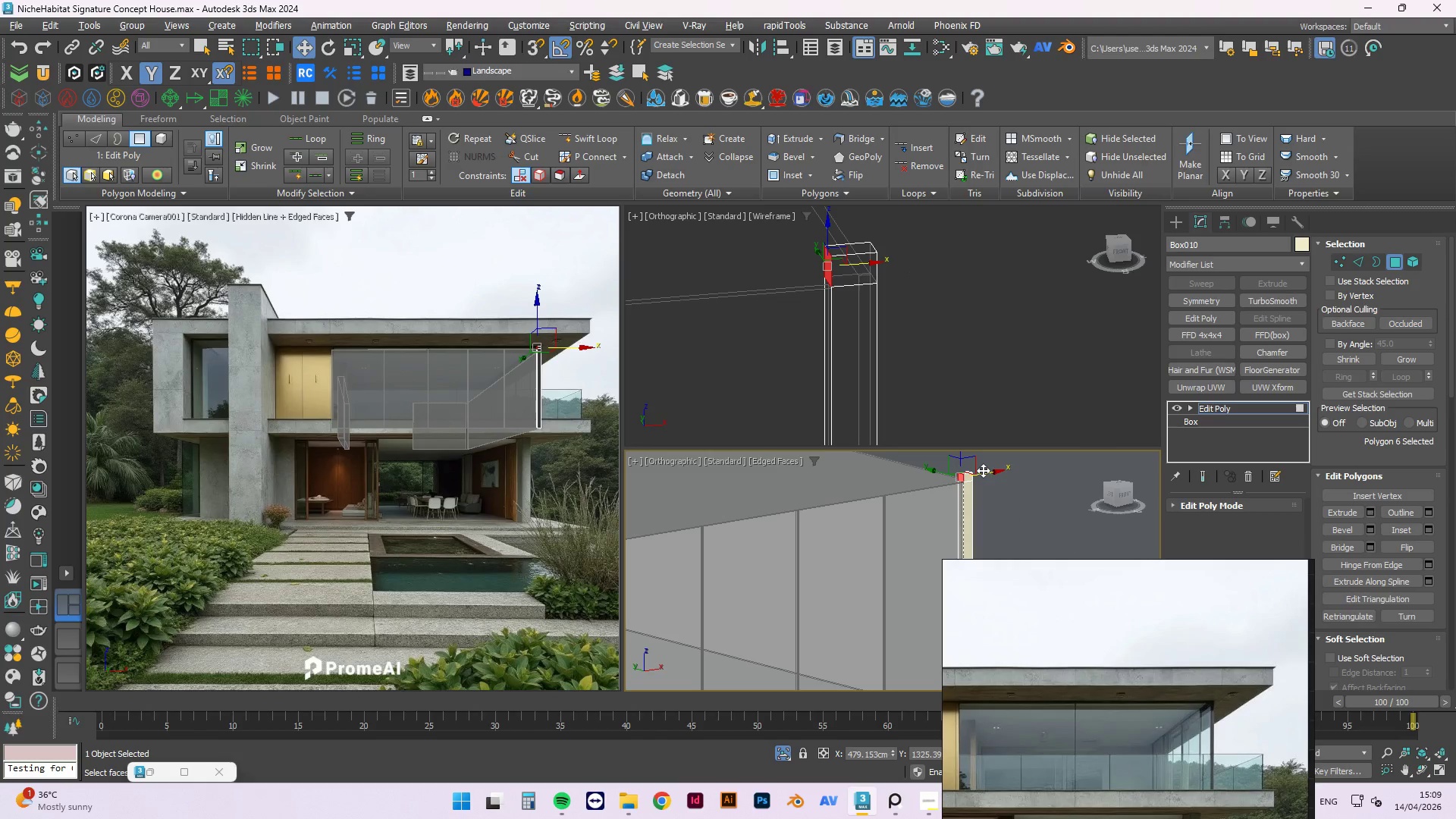 
key(F)
 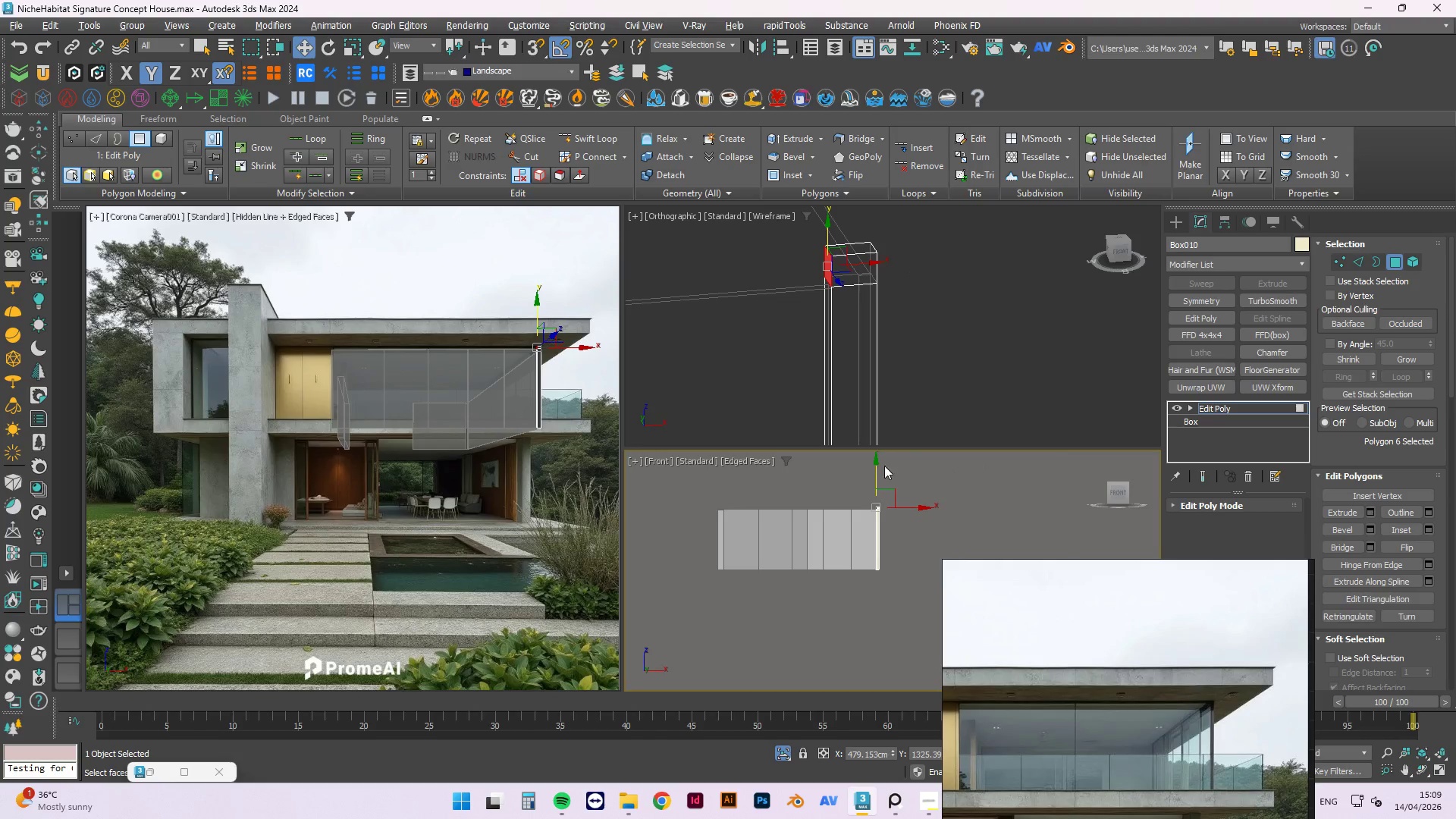 
scroll: coordinate [801, 511], scroll_direction: up, amount: 2.0
 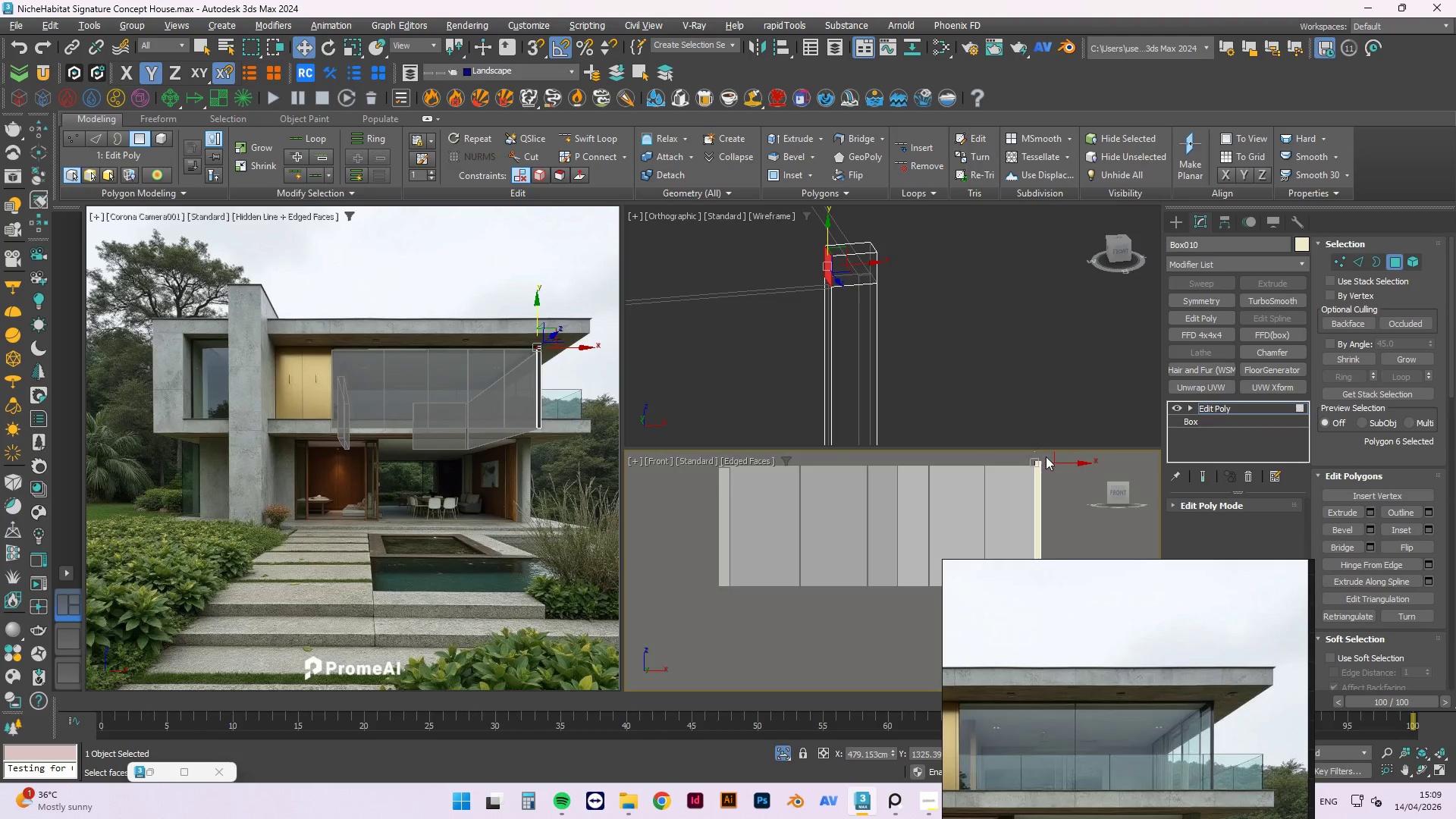 
hold_key(key=ShiftLeft, duration=1.51)
left_click_drag(start_coordinate=[1053, 463], to_coordinate=[743, 479])
 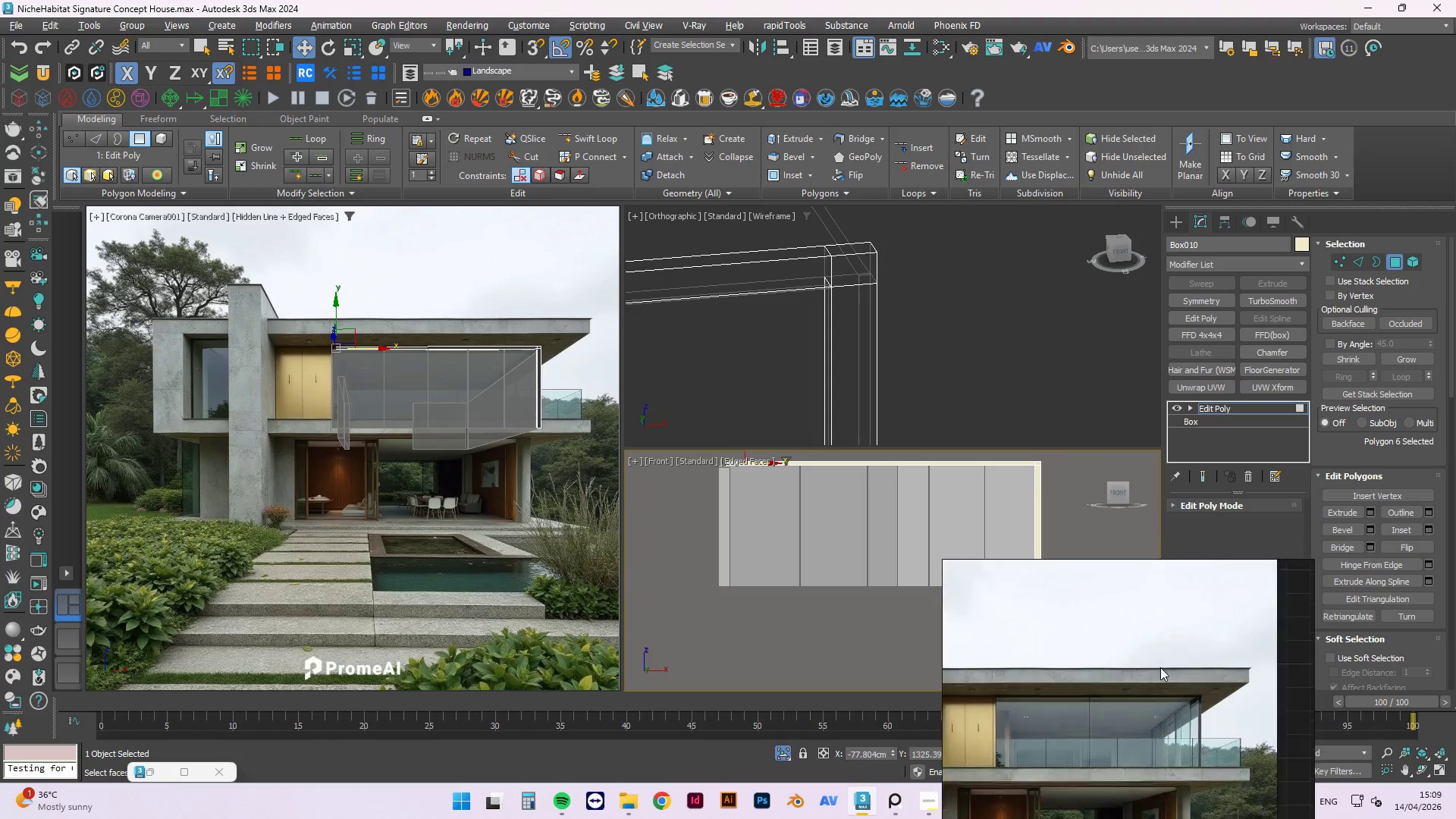 
hold_key(key=ShiftLeft, duration=1.5)
 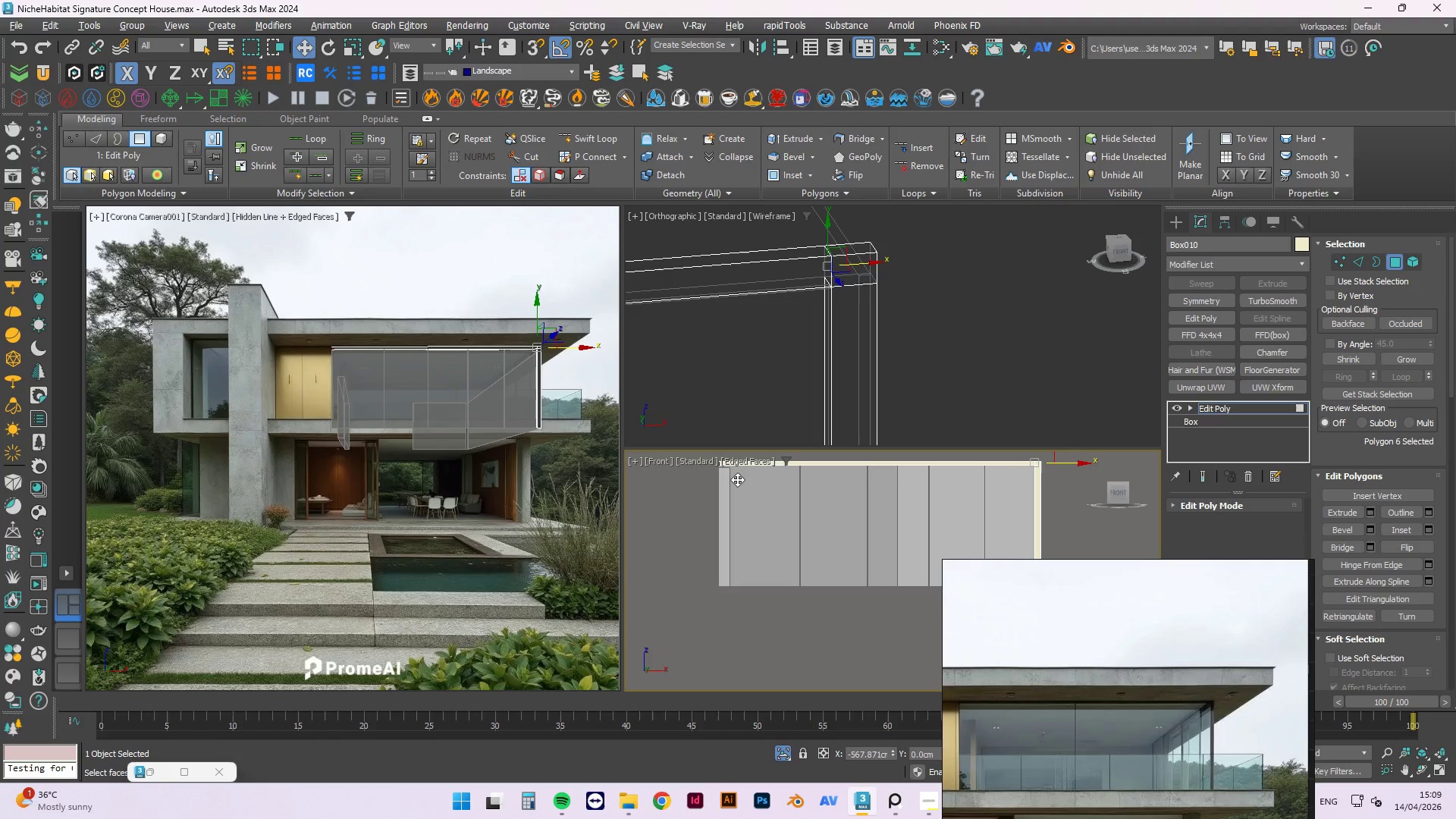 
hold_key(key=ShiftLeft, duration=1.52)
 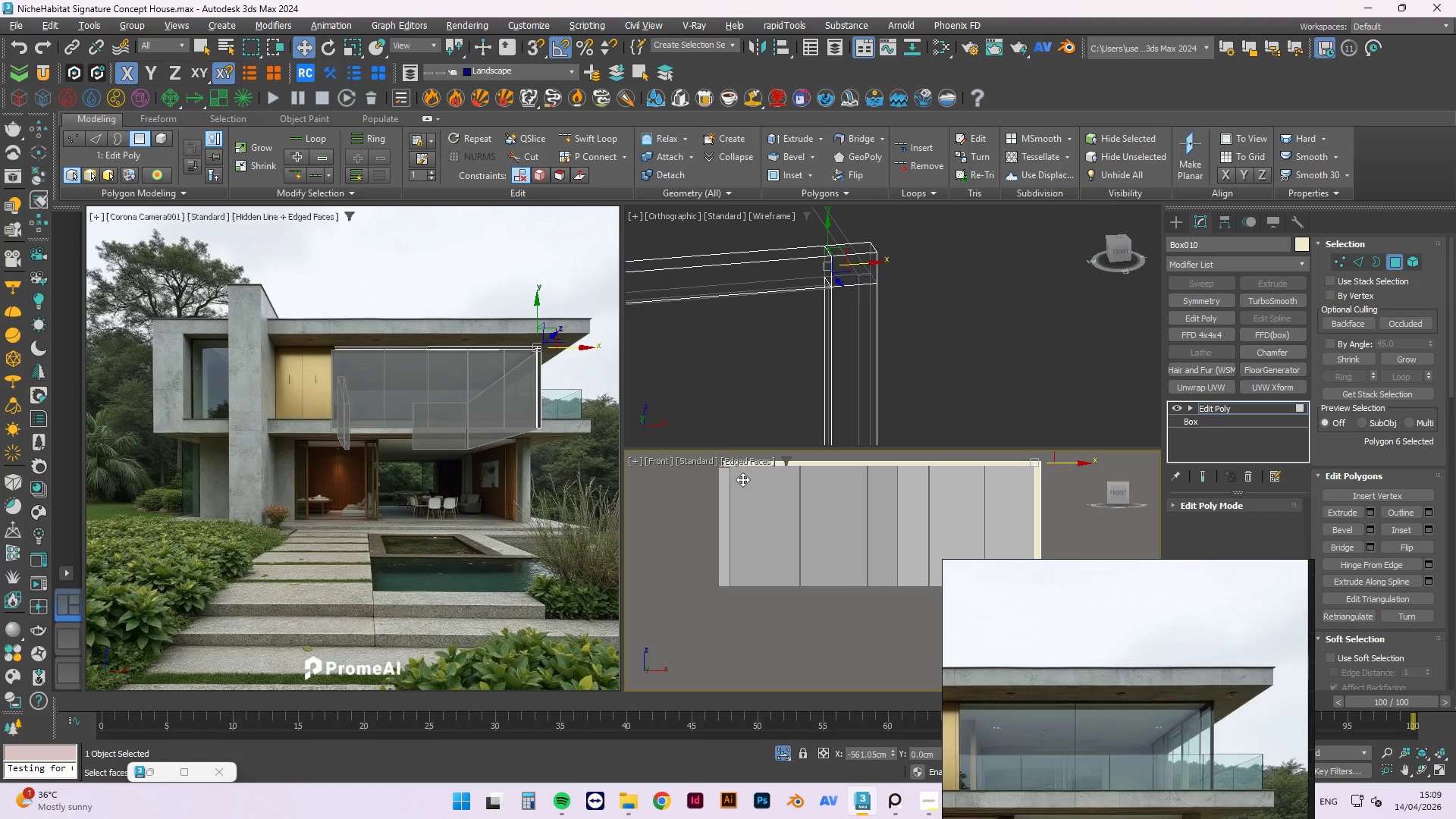 
hold_key(key=ShiftLeft, duration=1.0)
 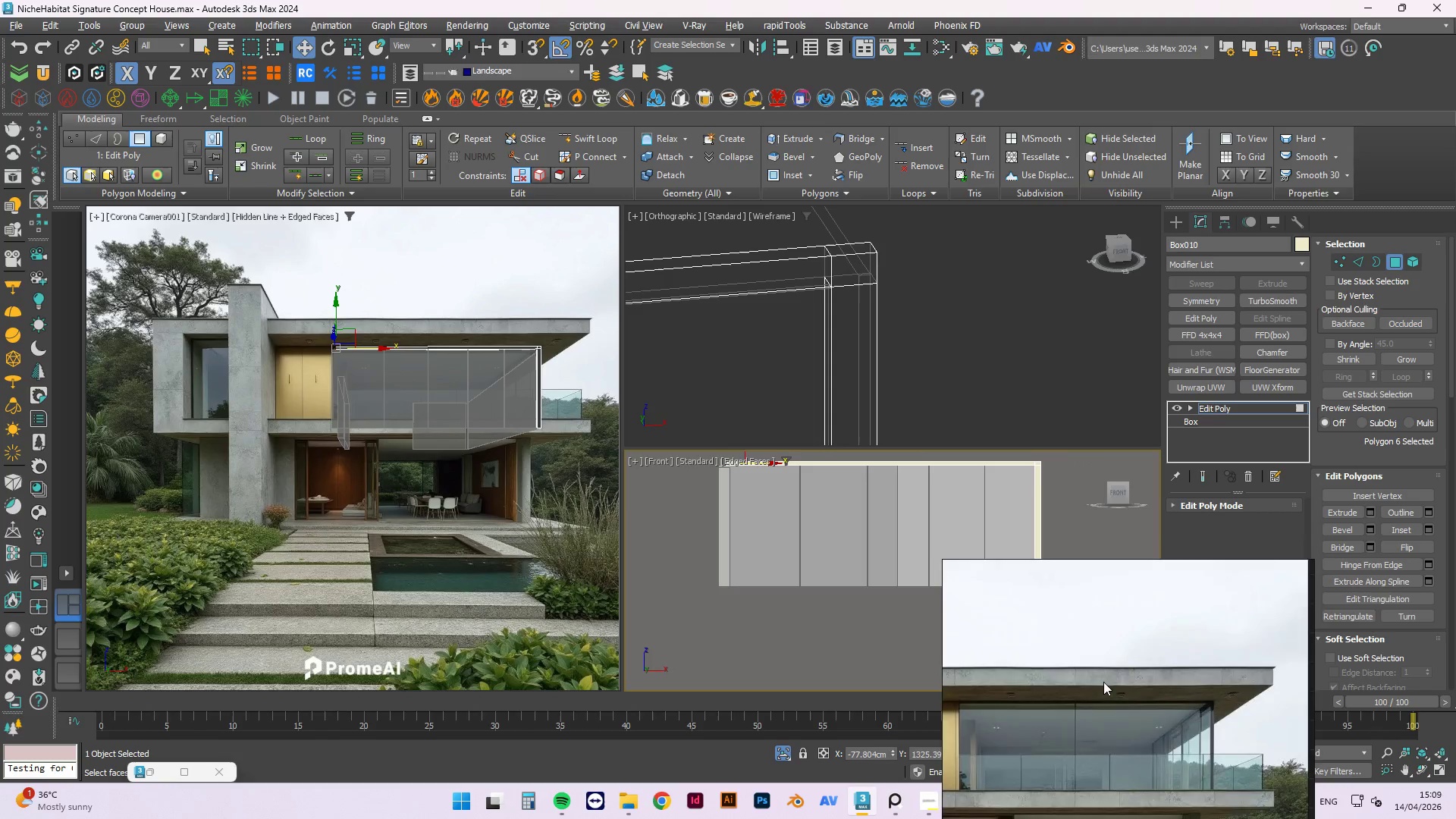 
scroll: coordinate [745, 533], scroll_direction: up, amount: 9.0
 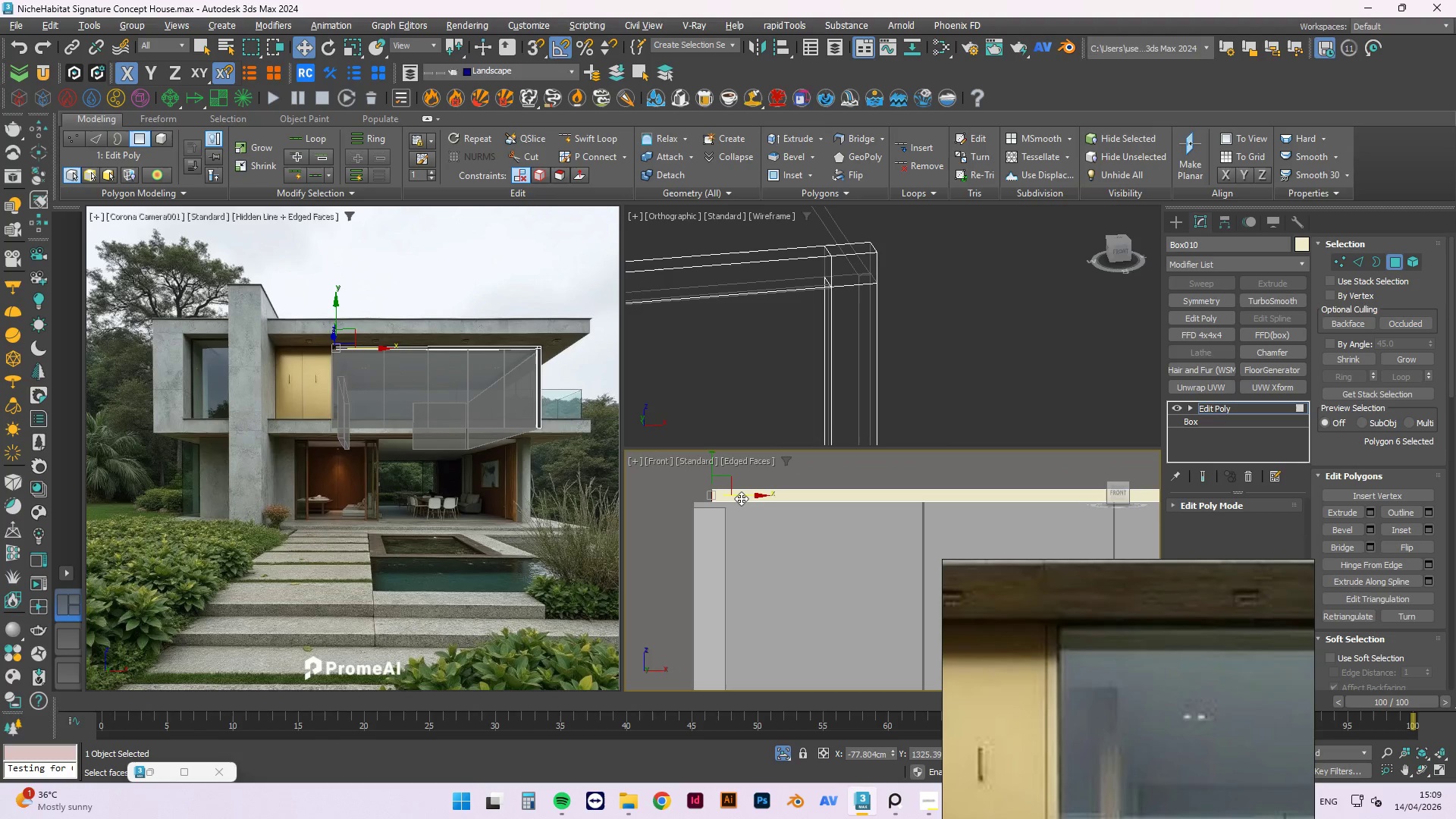 
left_click_drag(start_coordinate=[741, 498], to_coordinate=[722, 506])
 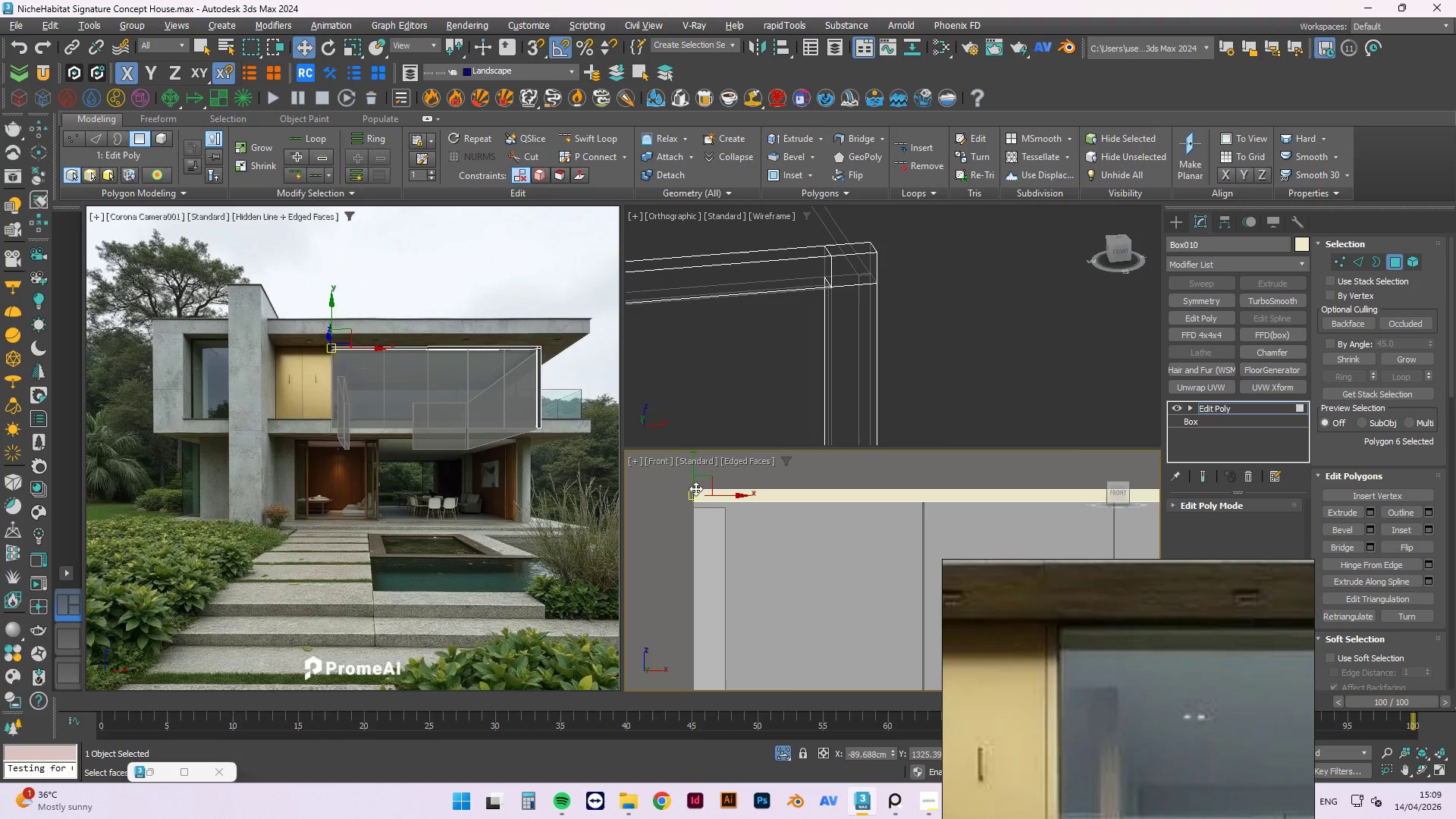 
scroll: coordinate [690, 491], scroll_direction: up, amount: 3.0
 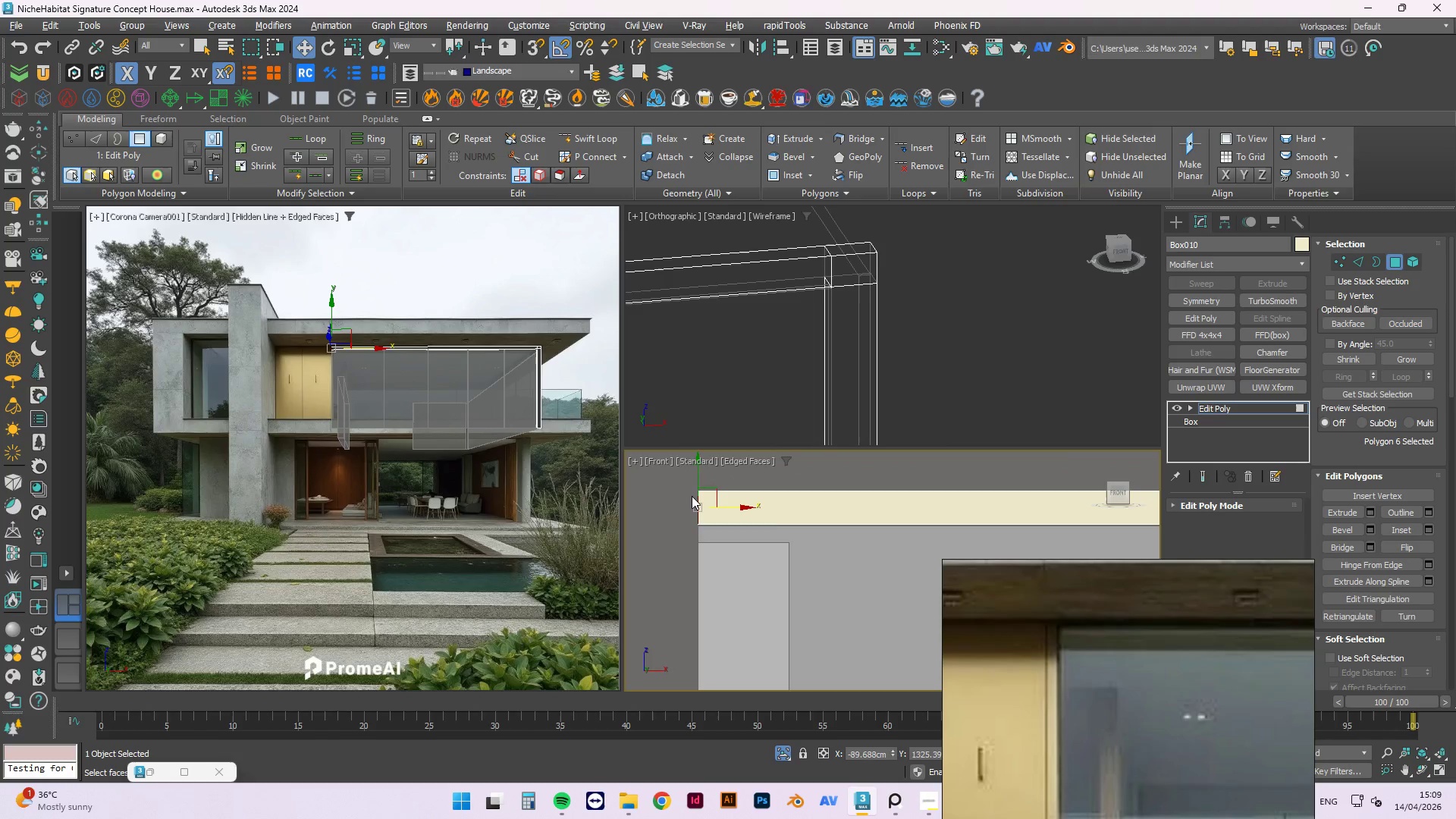 
key(S)
 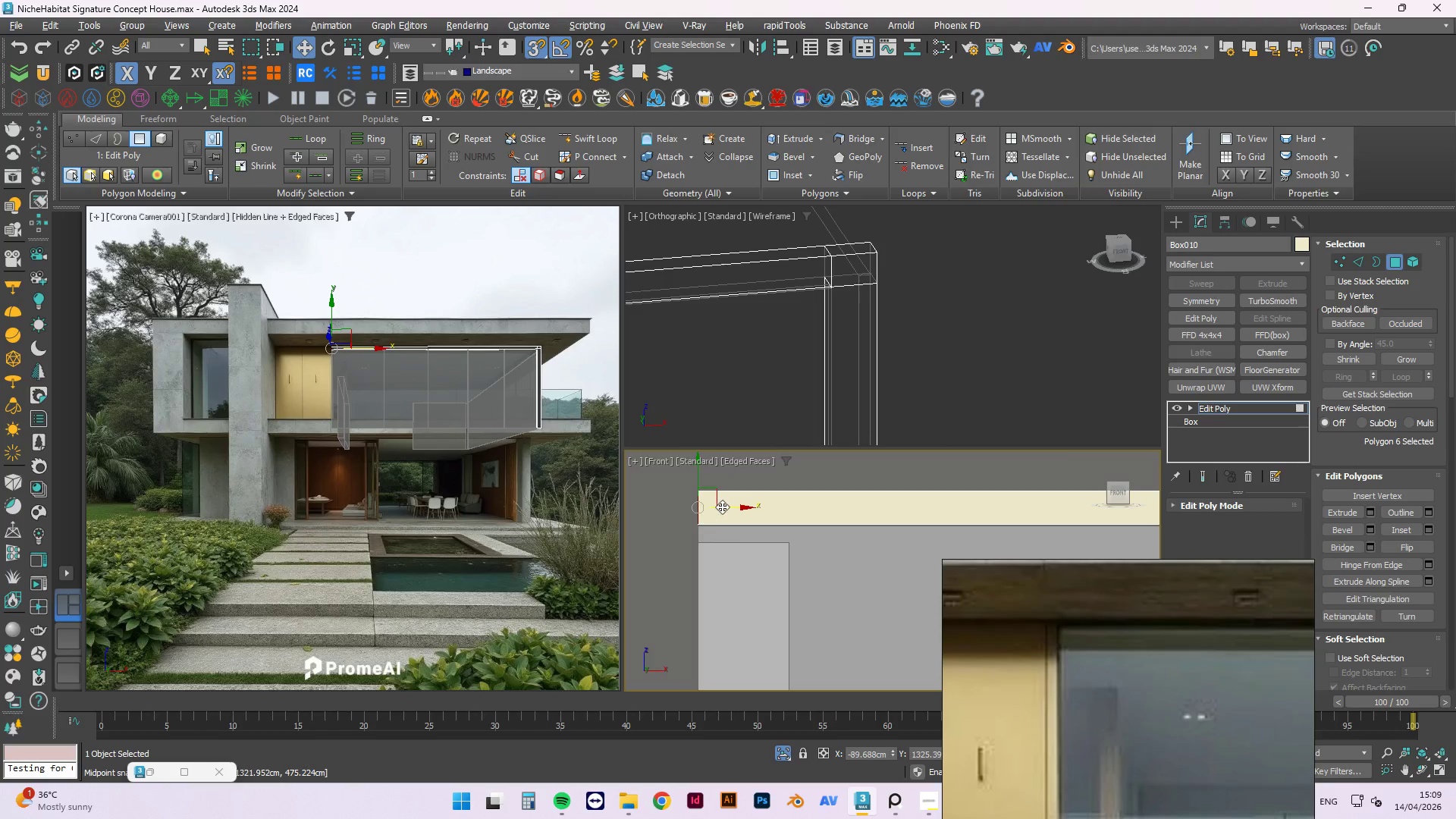 
left_click_drag(start_coordinate=[726, 507], to_coordinate=[694, 544])
 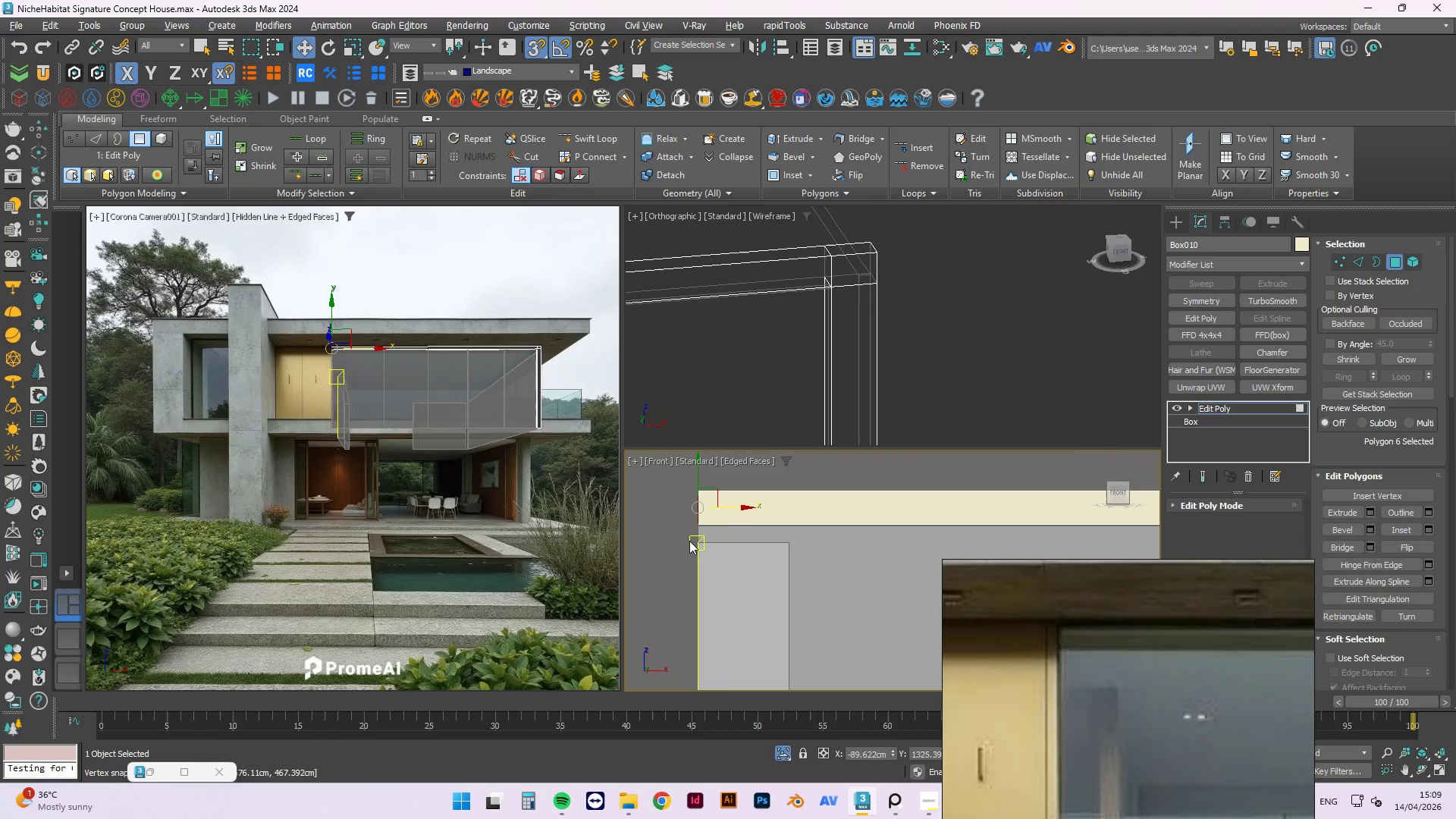 
scroll: coordinate [696, 524], scroll_direction: down, amount: 2.0
 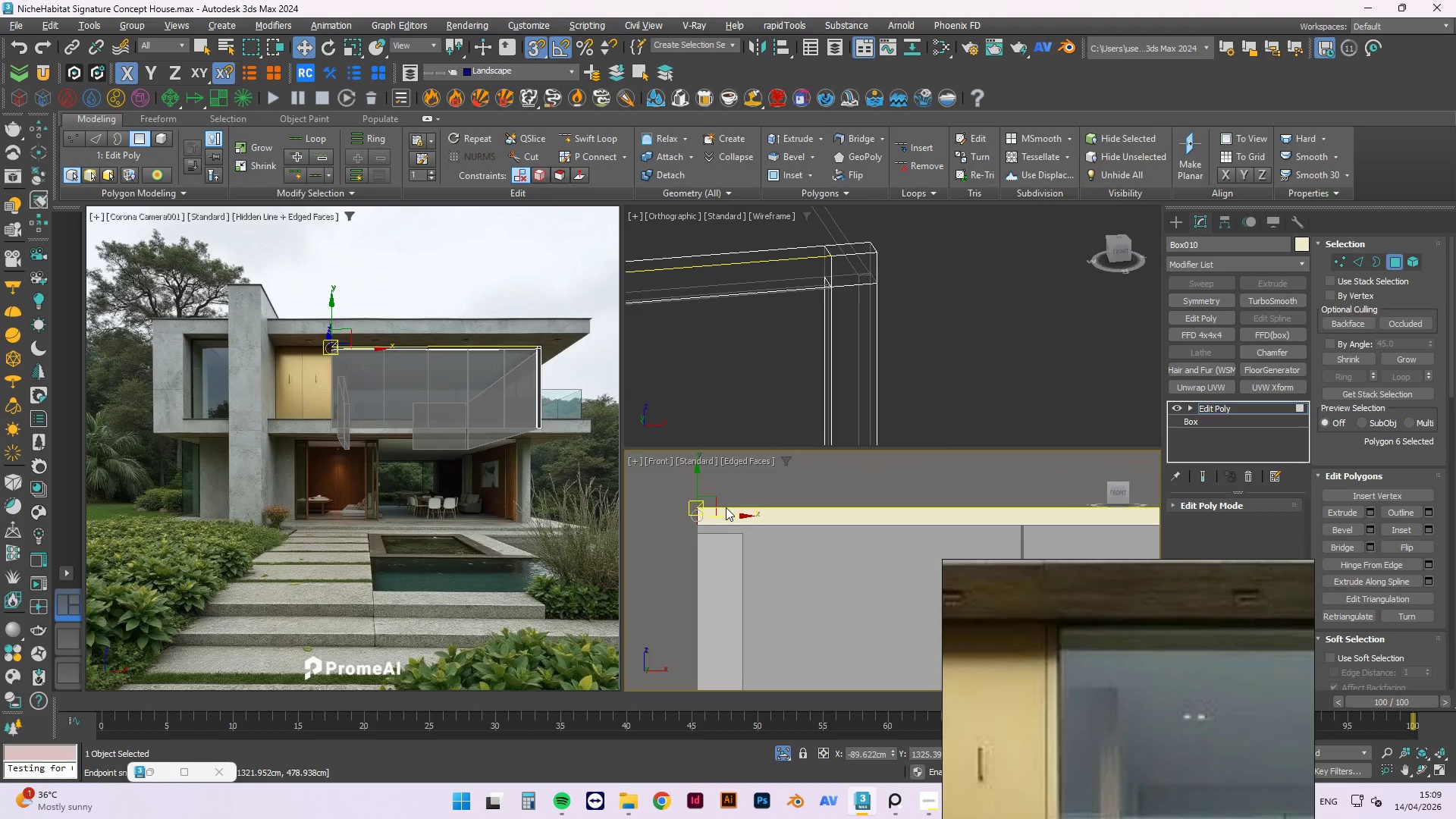 
key(Alt+1)
 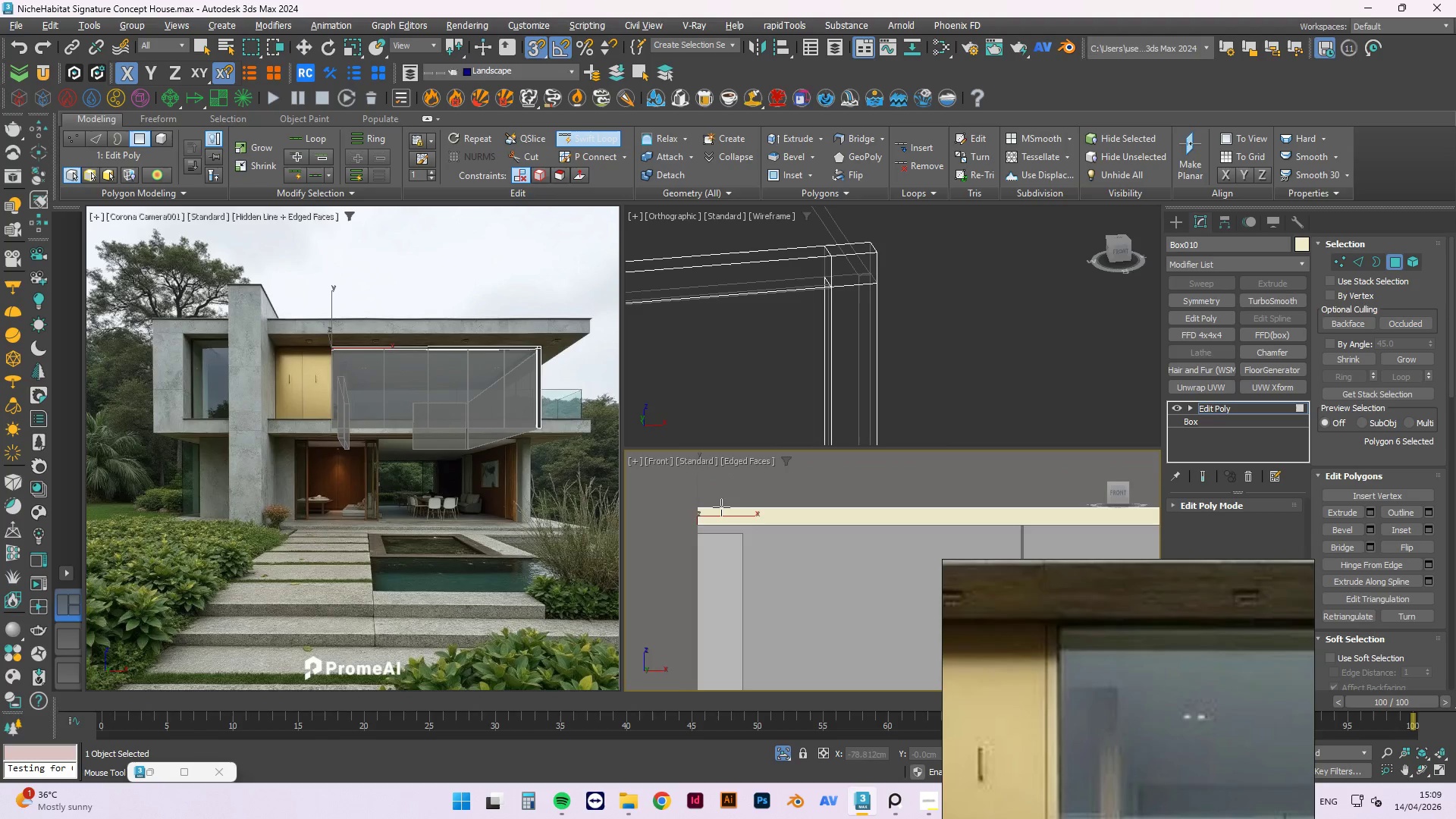 
scroll: coordinate [711, 507], scroll_direction: up, amount: 3.0
 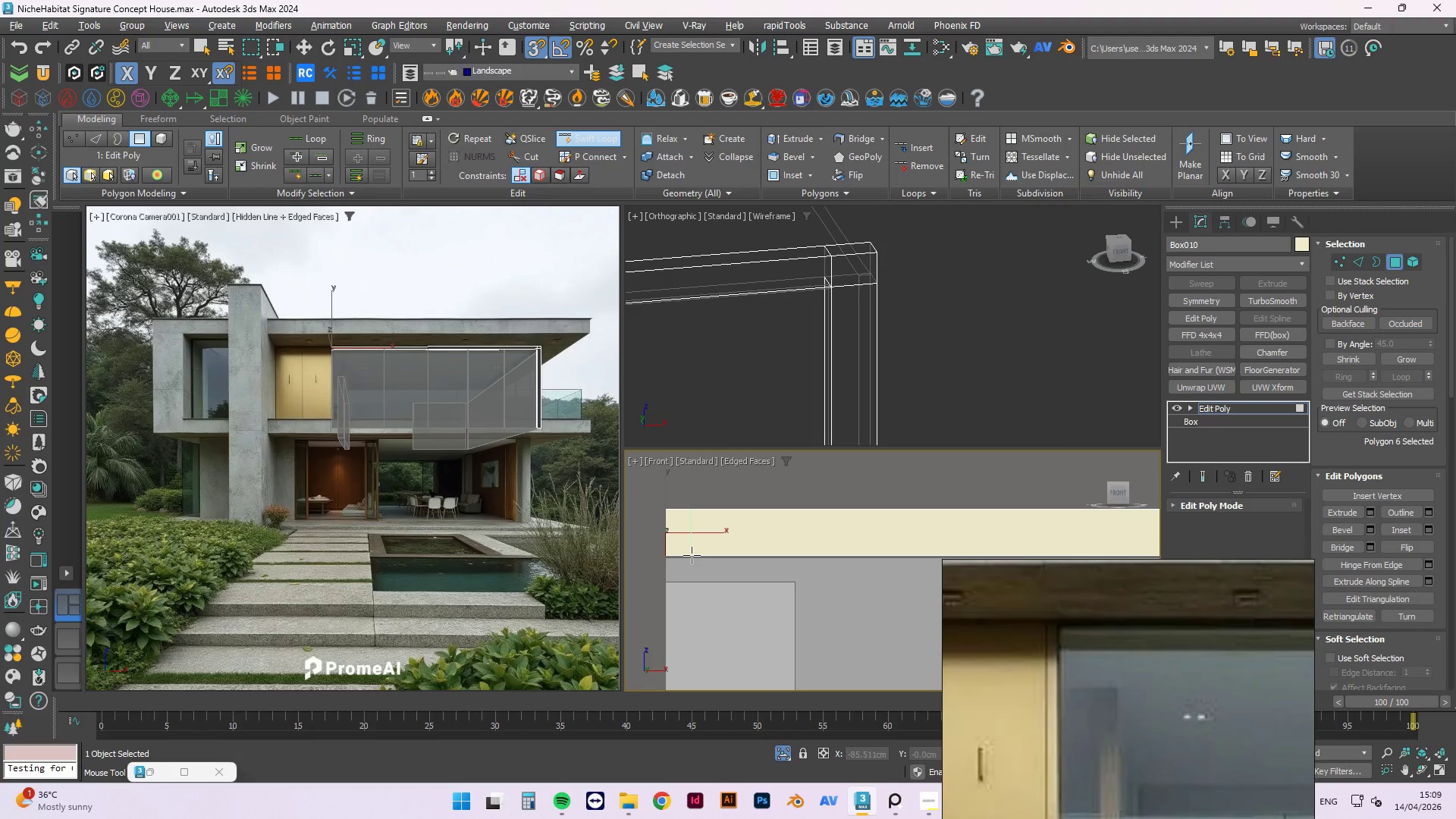 
left_click([697, 556])
 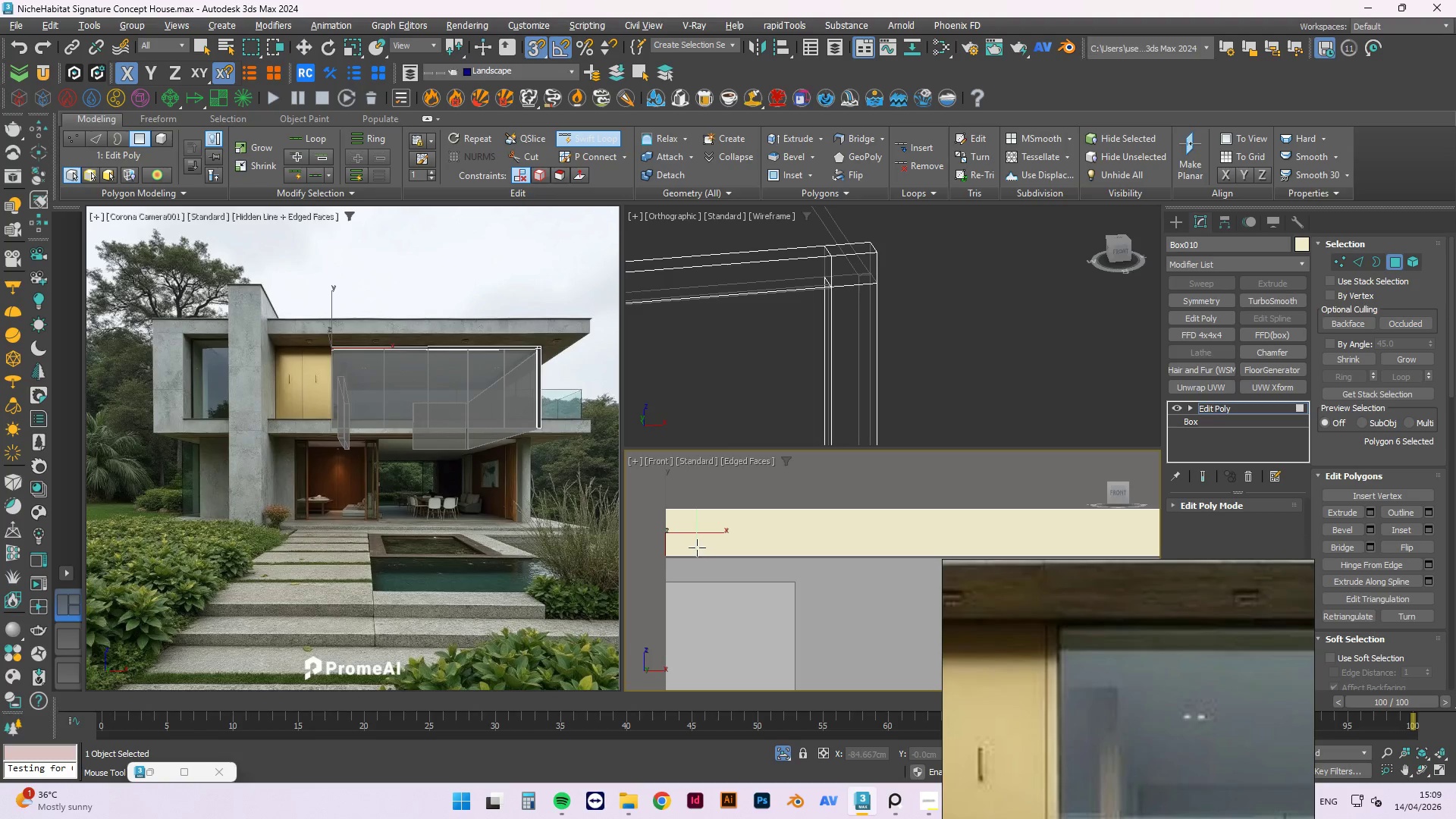 
left_click([697, 547])
 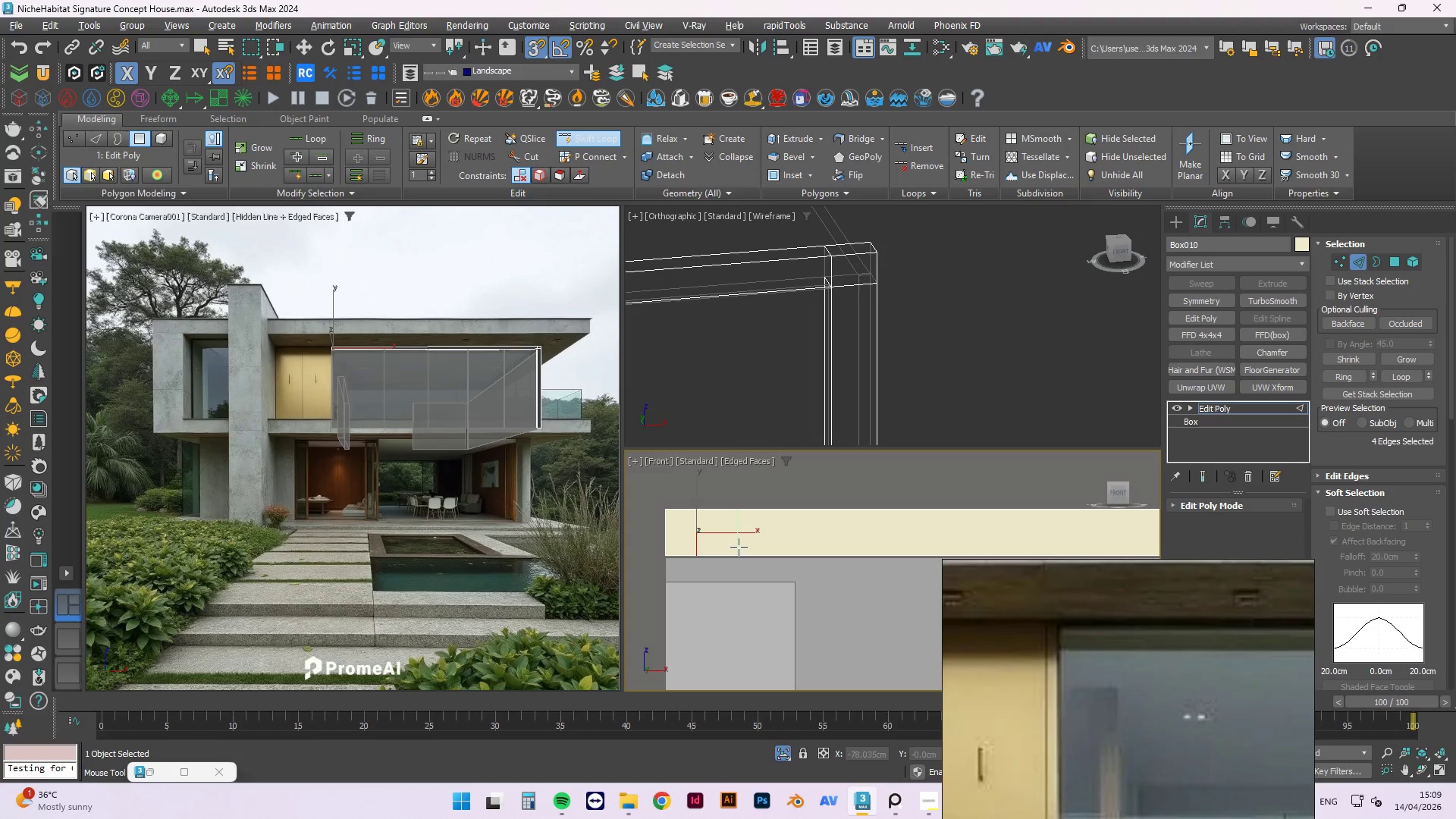 
key(Alt+1)
 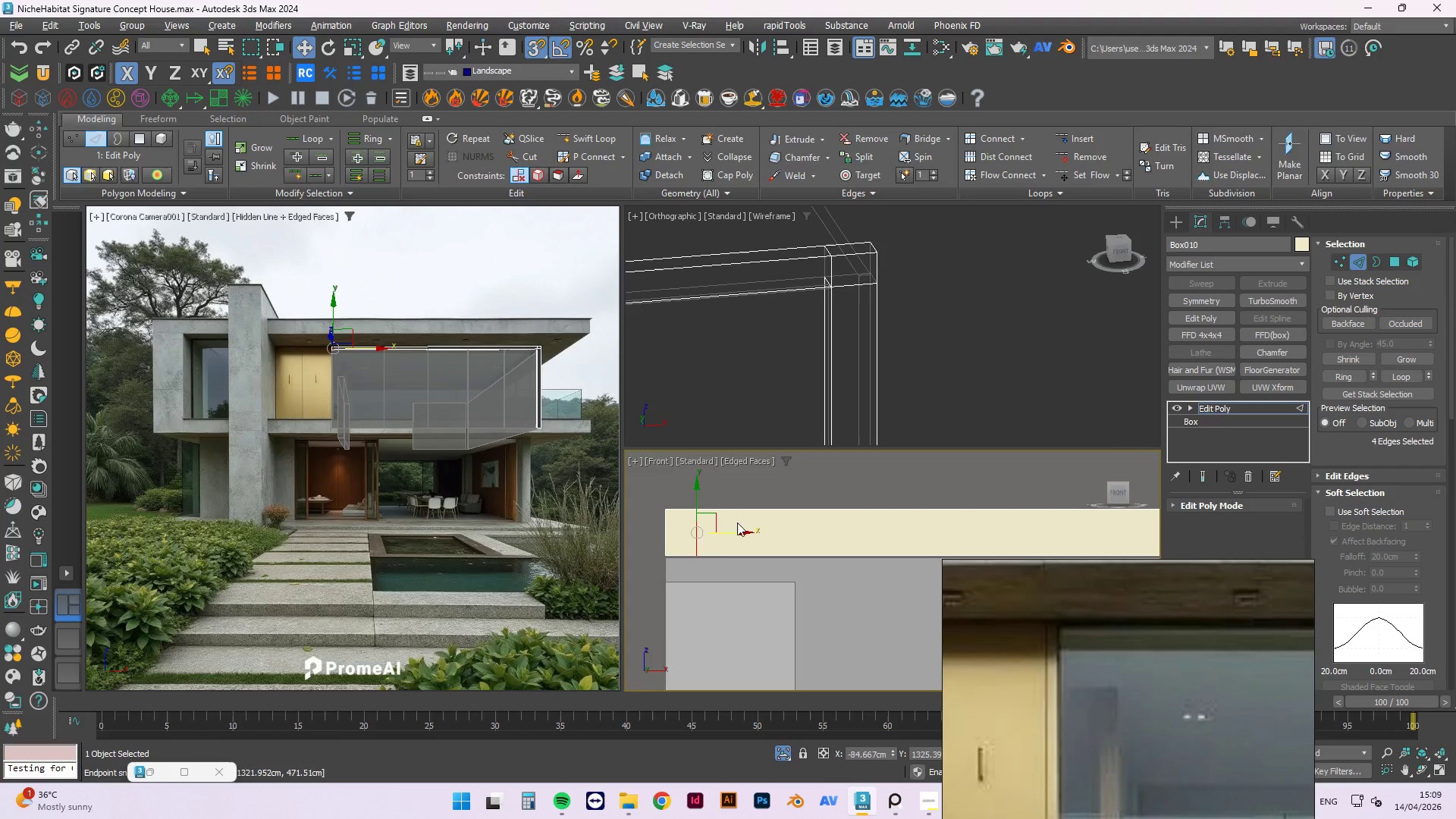 
hold_key(key=AltLeft, duration=0.95)
 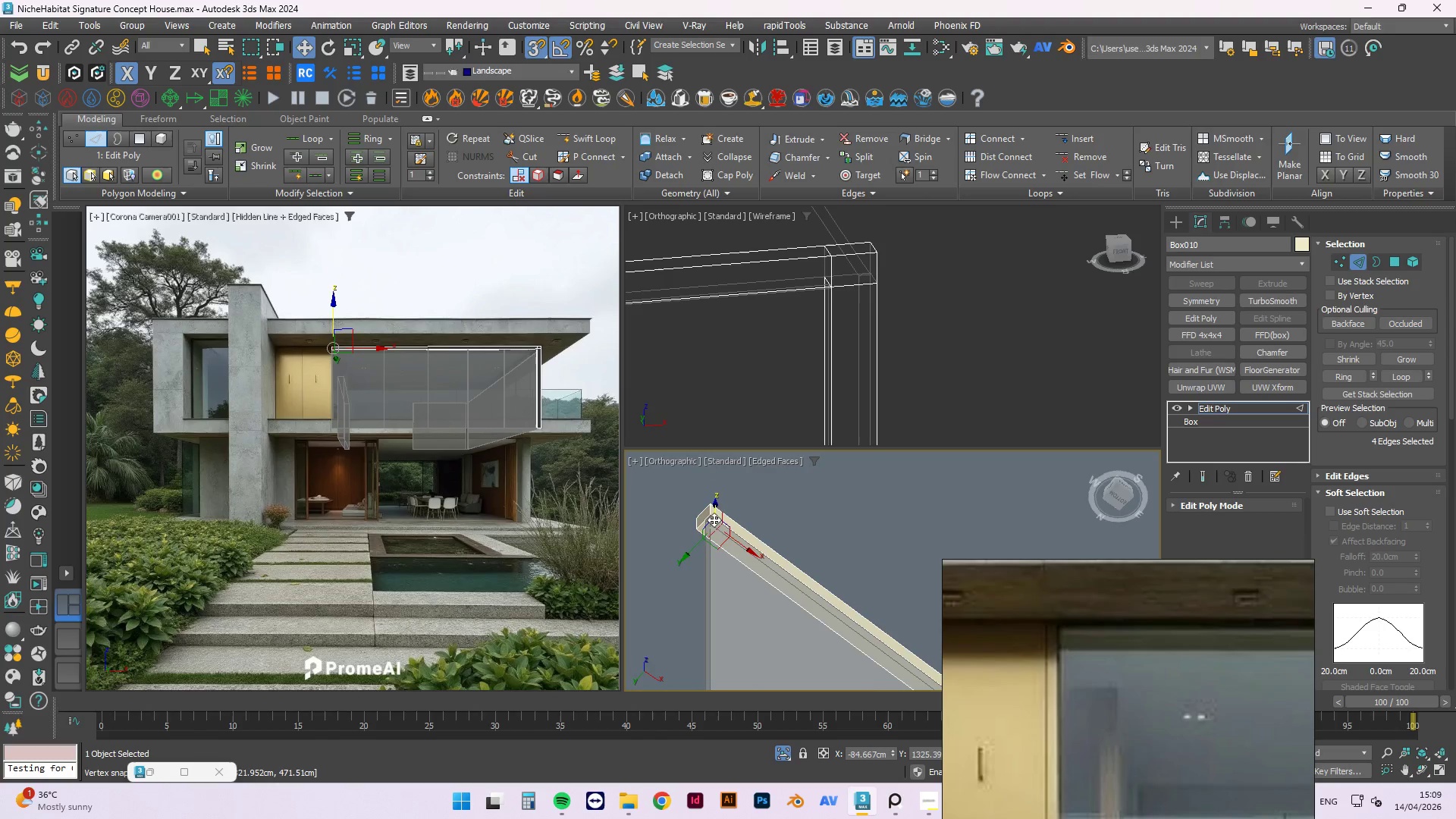 
scroll: coordinate [733, 517], scroll_direction: down, amount: 2.0
 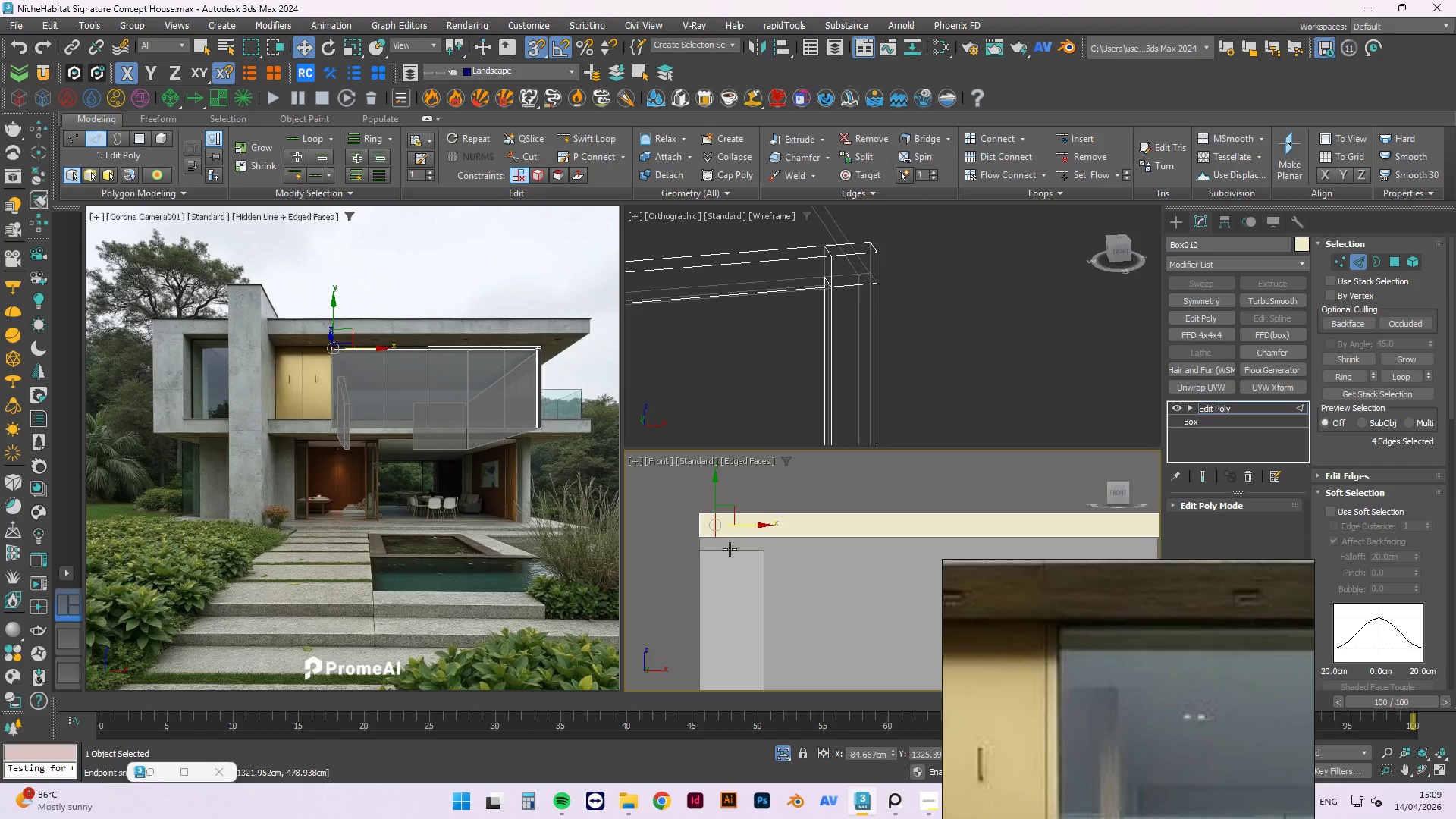 
scroll: coordinate [704, 515], scroll_direction: up, amount: 2.0
 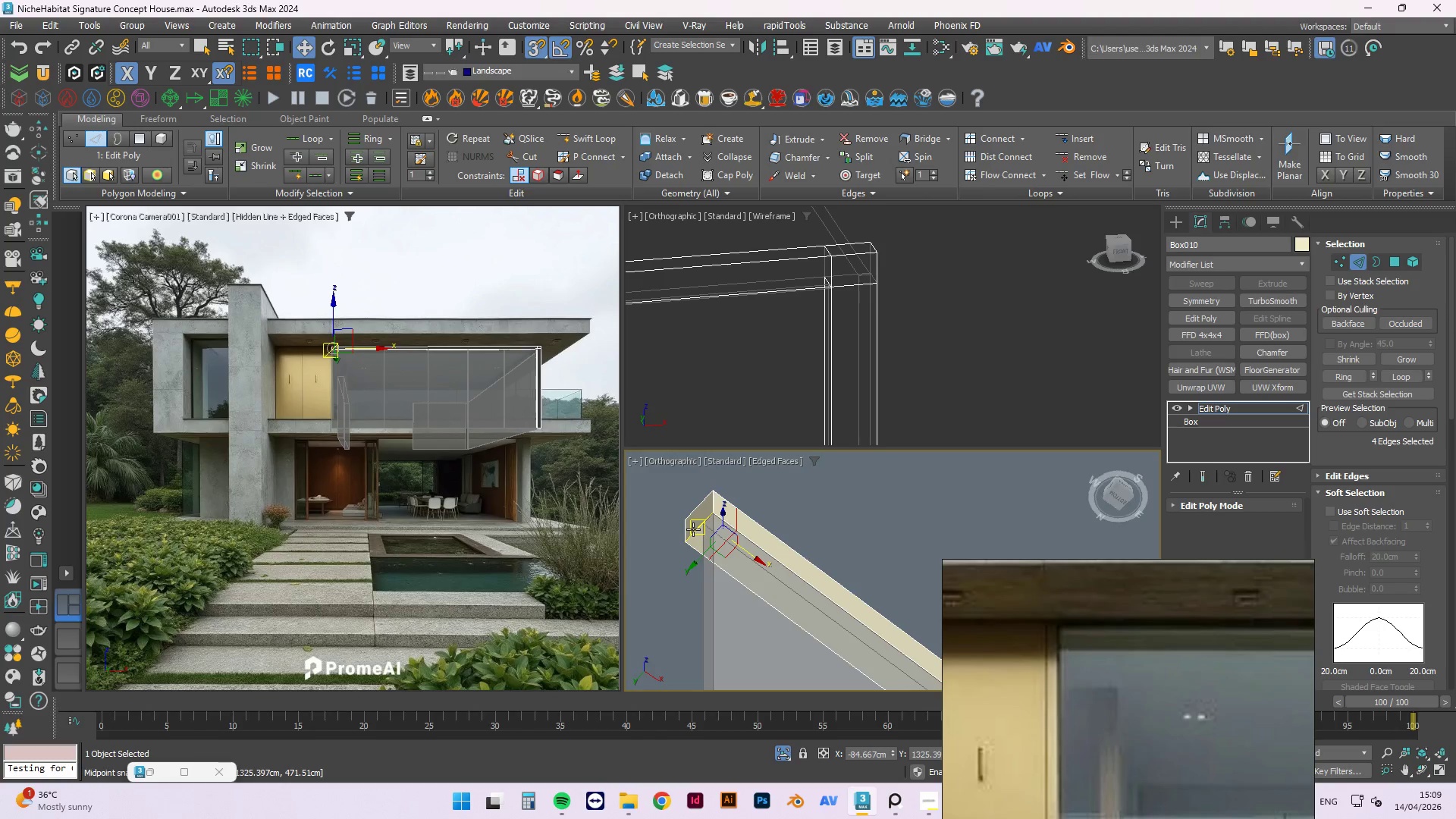 
key(4)
 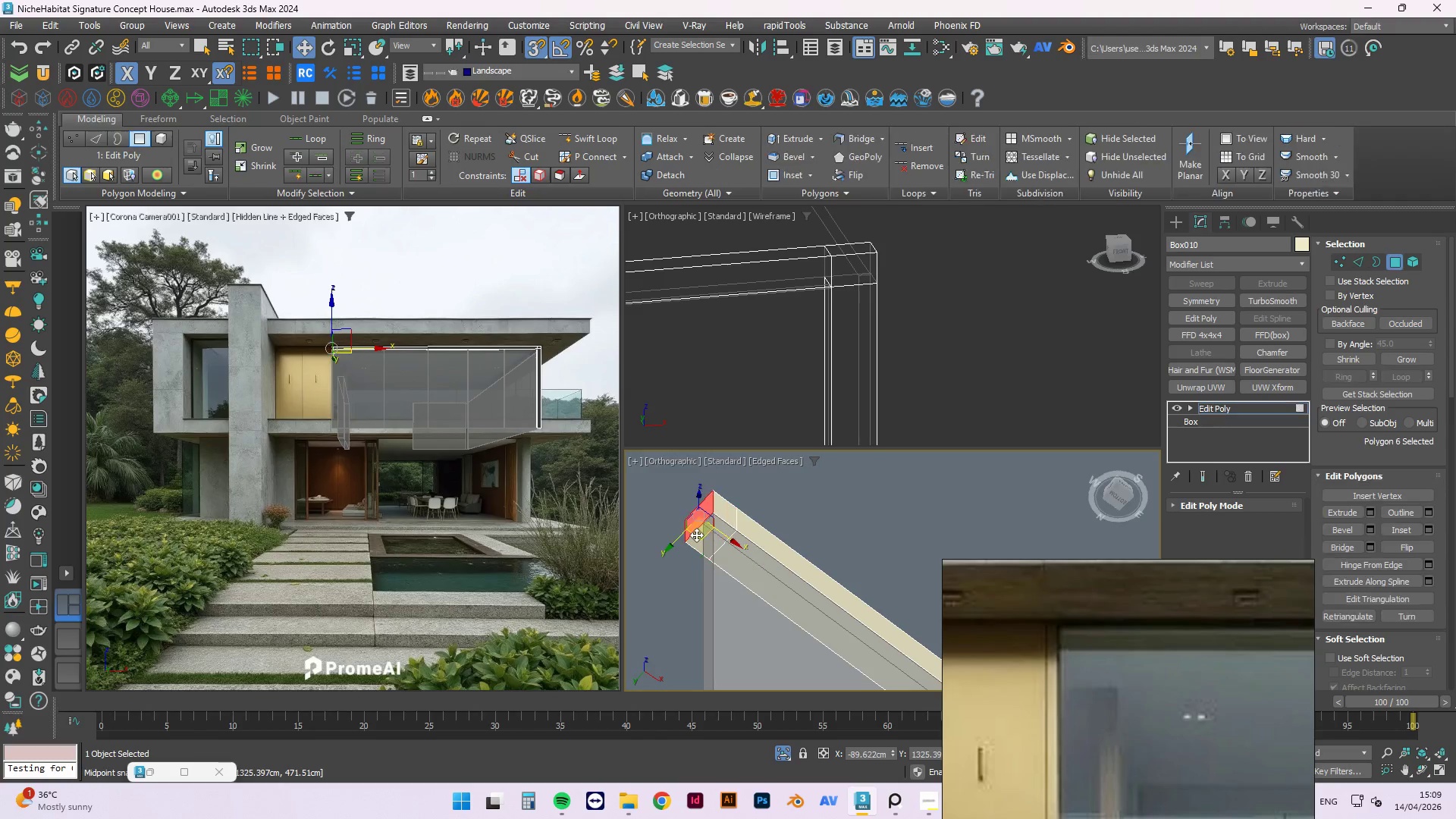 
left_click([700, 545])
 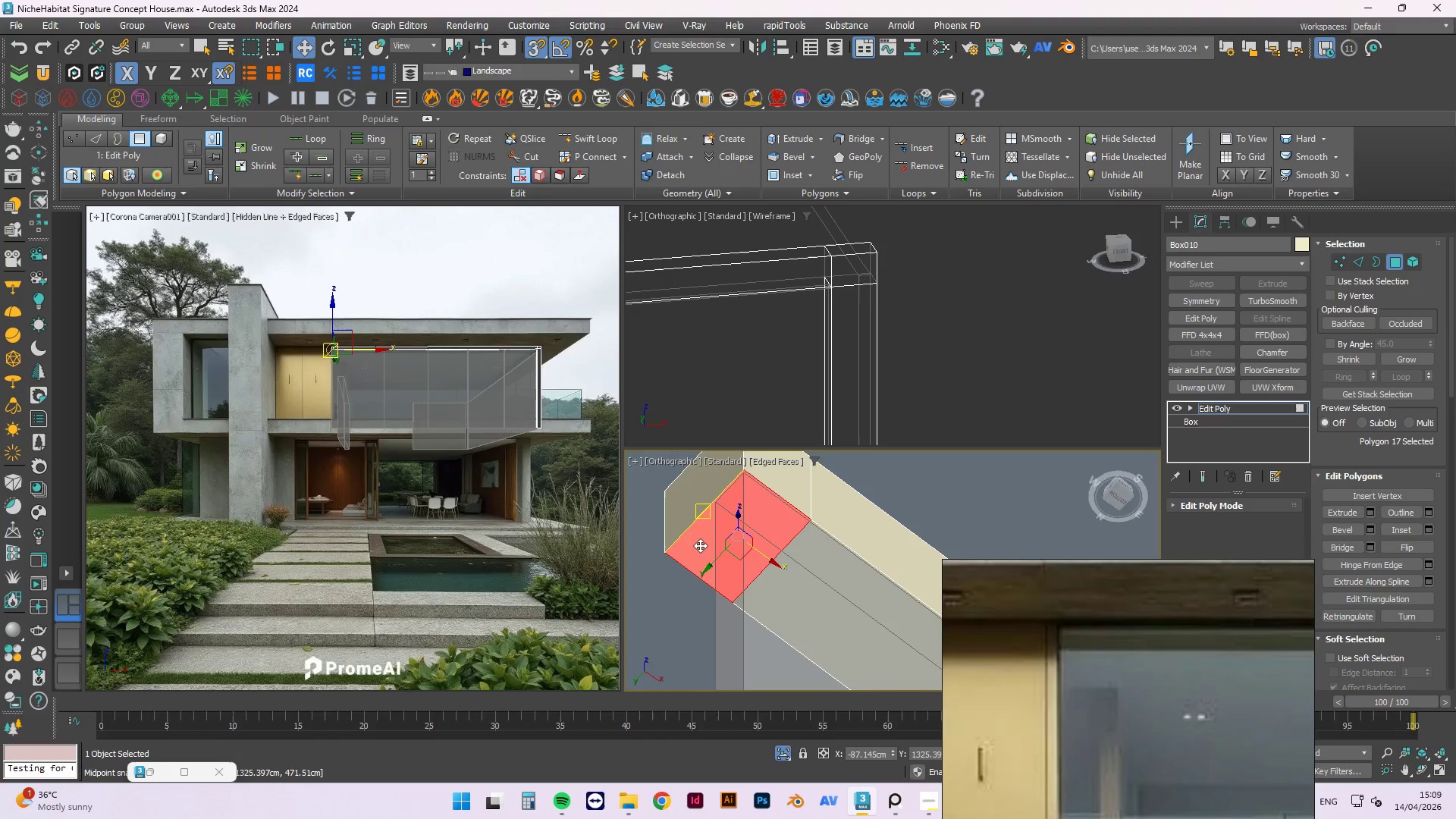 
scroll: coordinate [696, 535], scroll_direction: up, amount: 3.0
 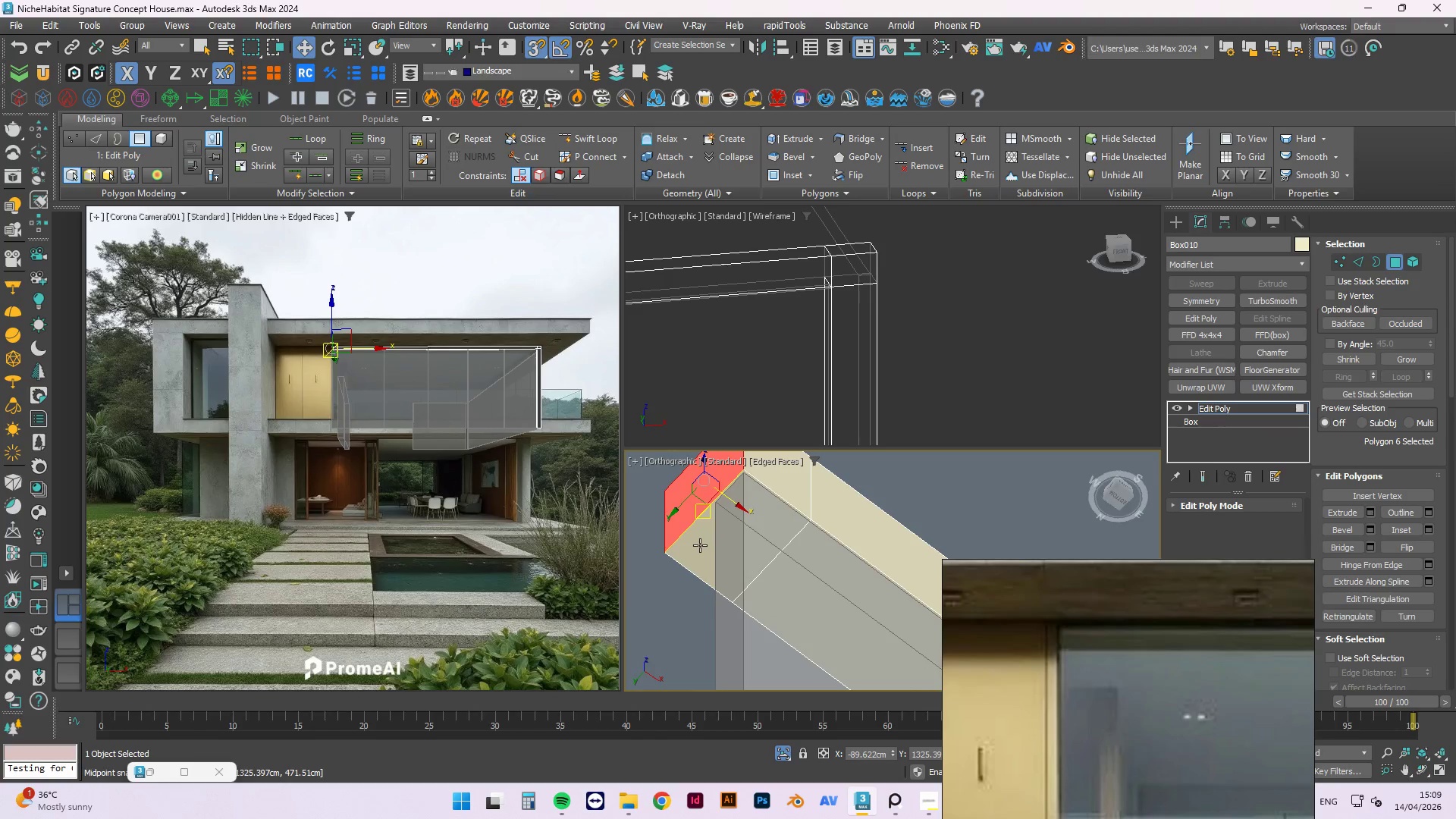 
scroll: coordinate [740, 529], scroll_direction: down, amount: 8.0
 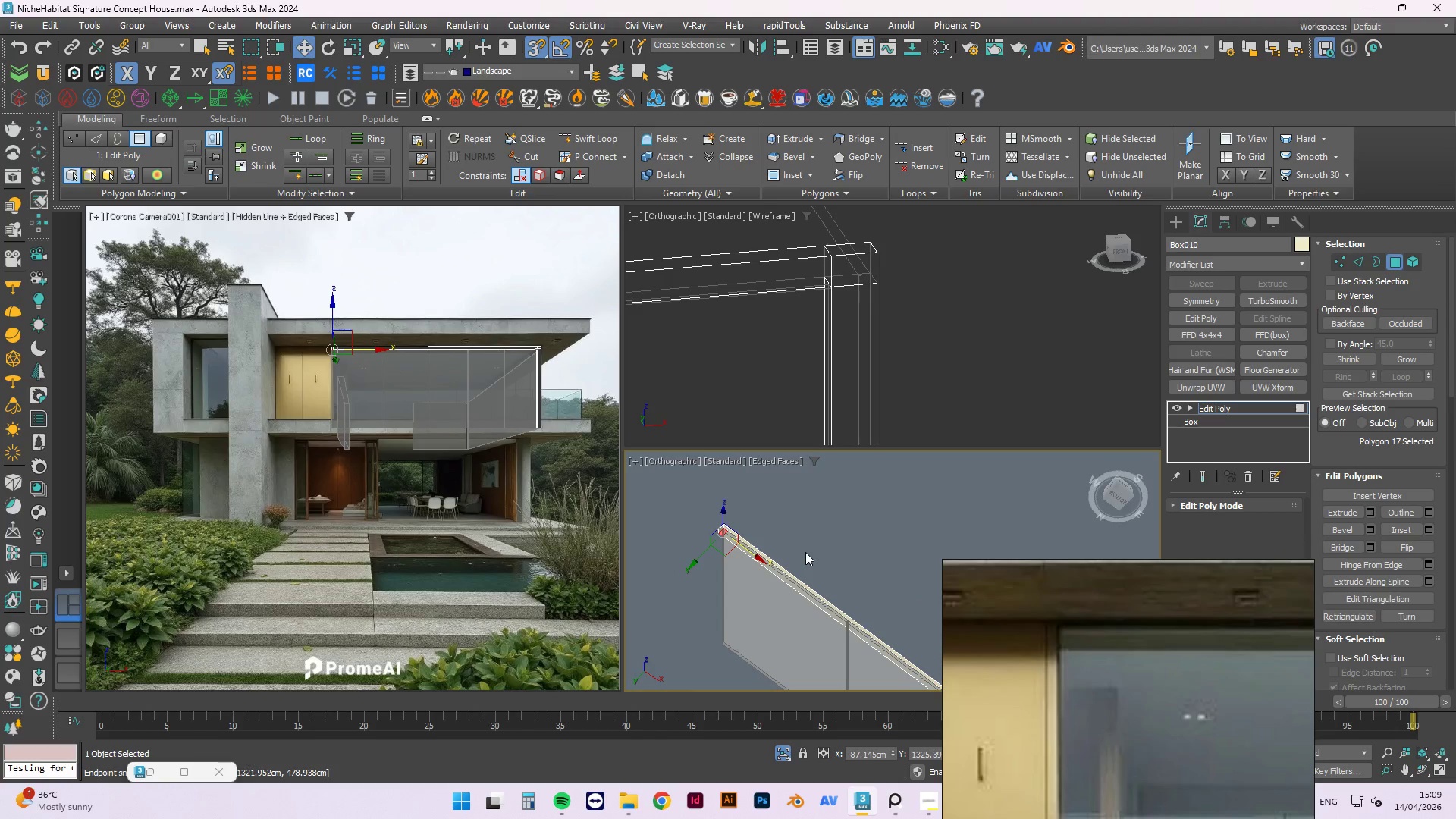 
key(F)
 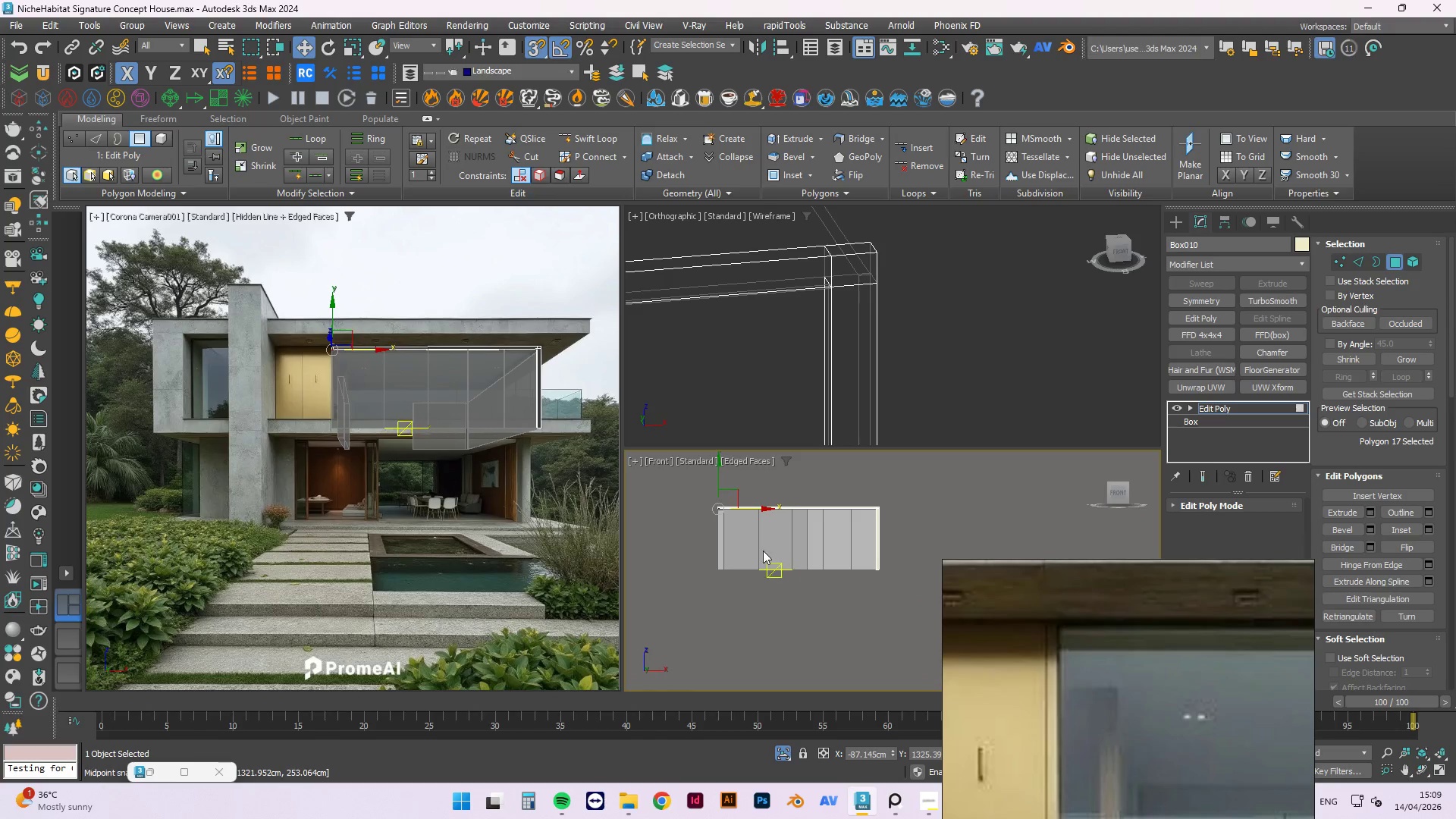 
scroll: coordinate [717, 512], scroll_direction: up, amount: 3.0
 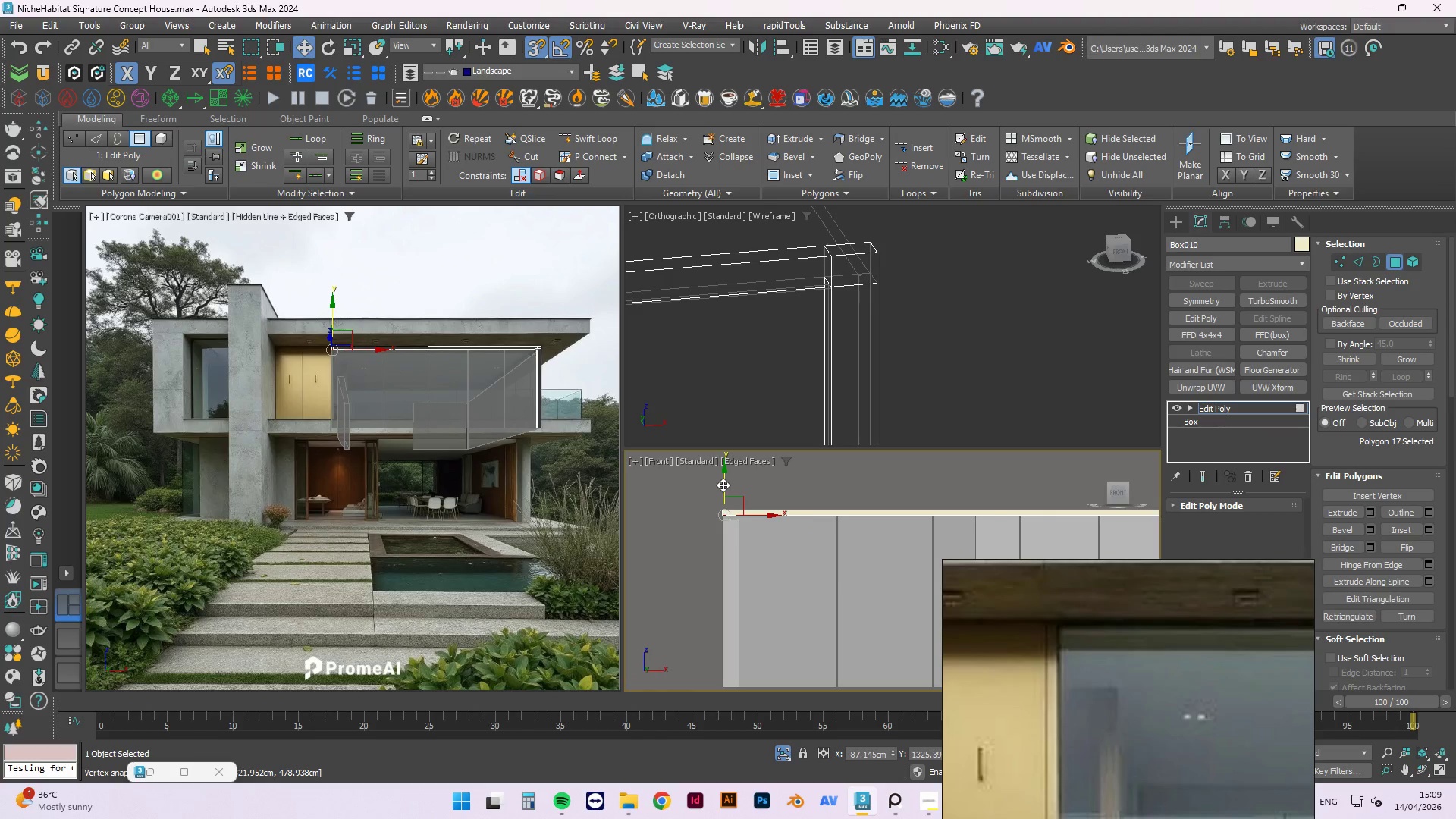 
scroll: coordinate [723, 485], scroll_direction: down, amount: 1.0
 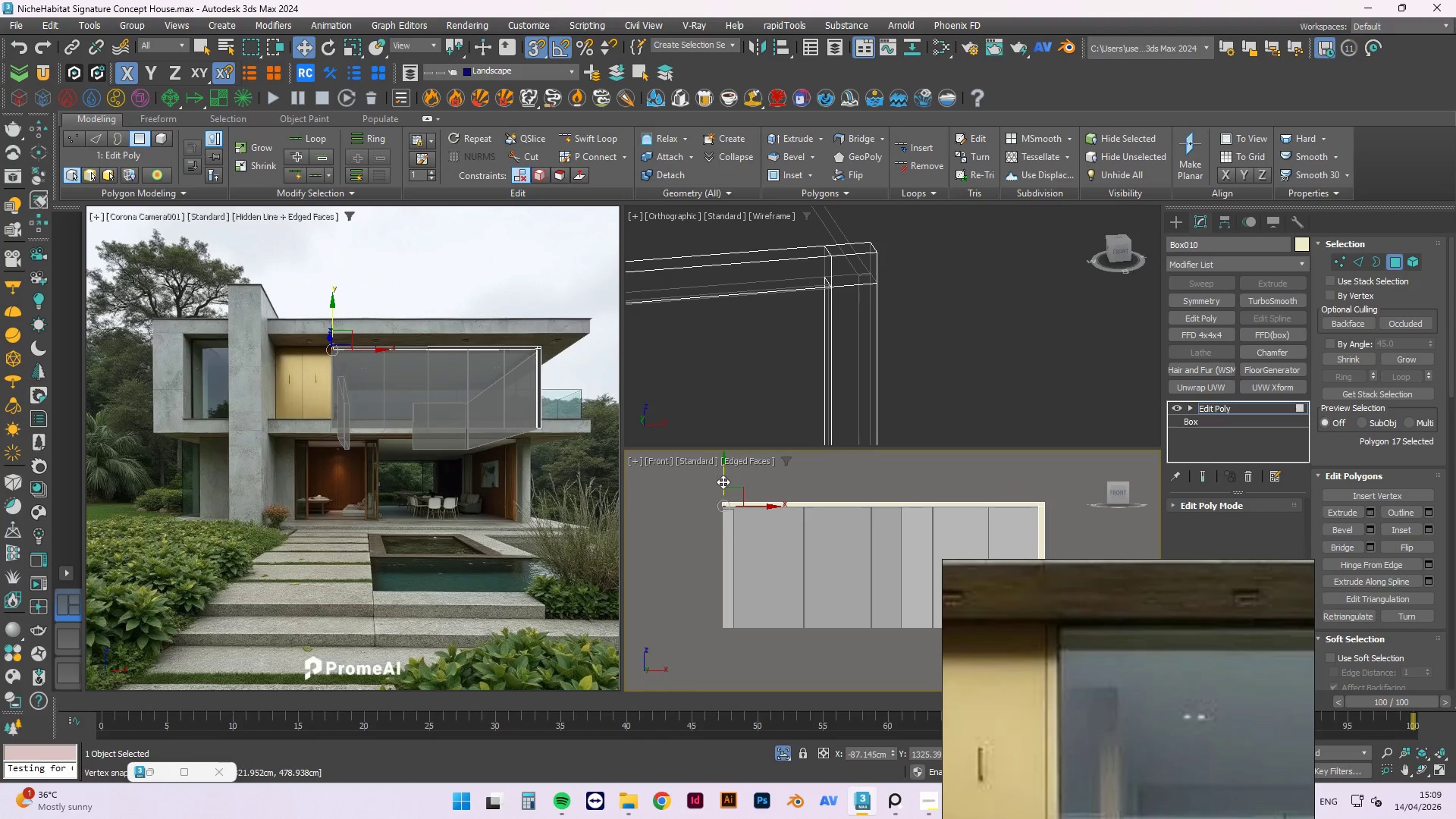 
left_click_drag(start_coordinate=[723, 482], to_coordinate=[712, 603])
 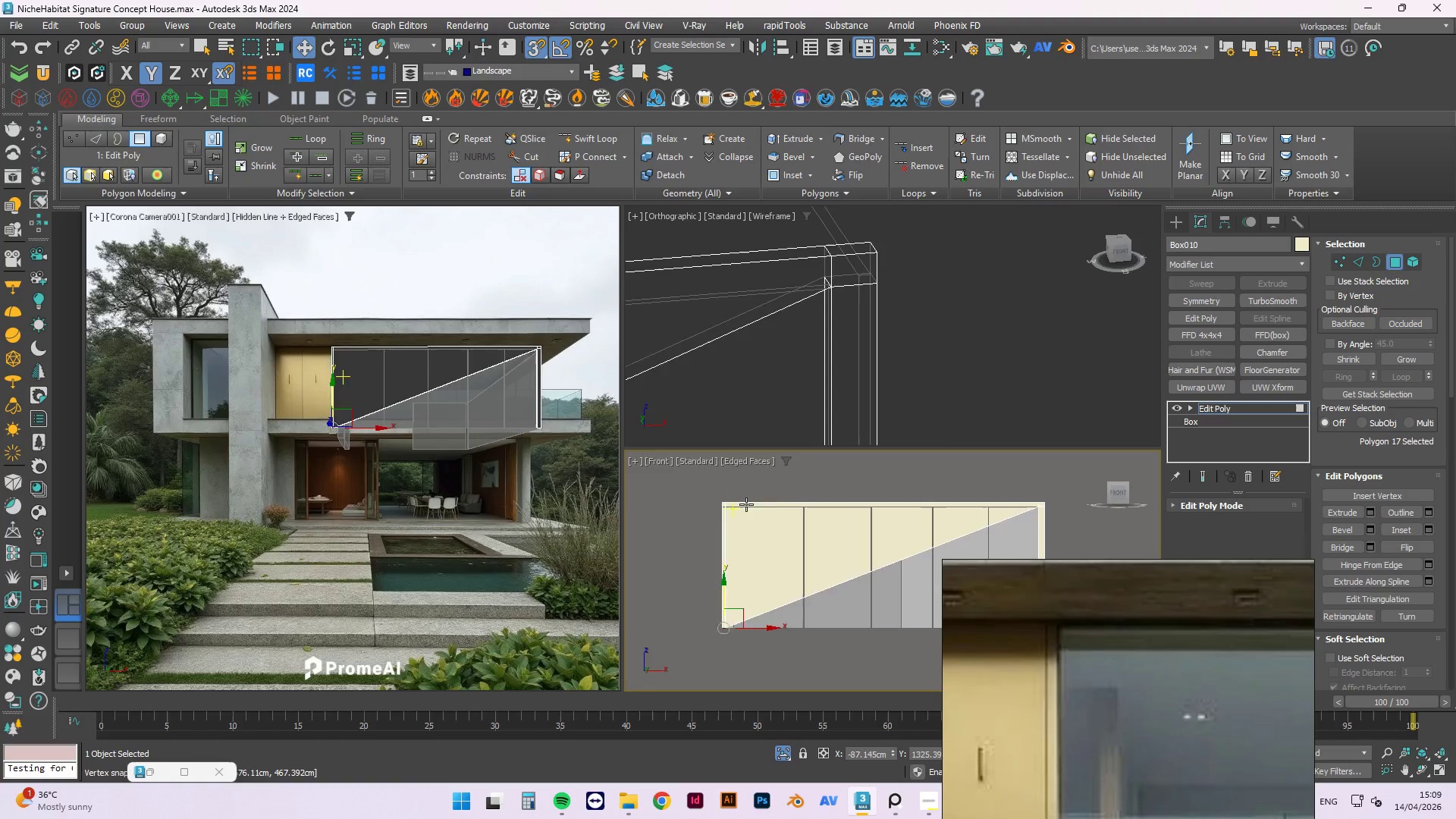 
hold_key(key=ShiftLeft, duration=0.73)
 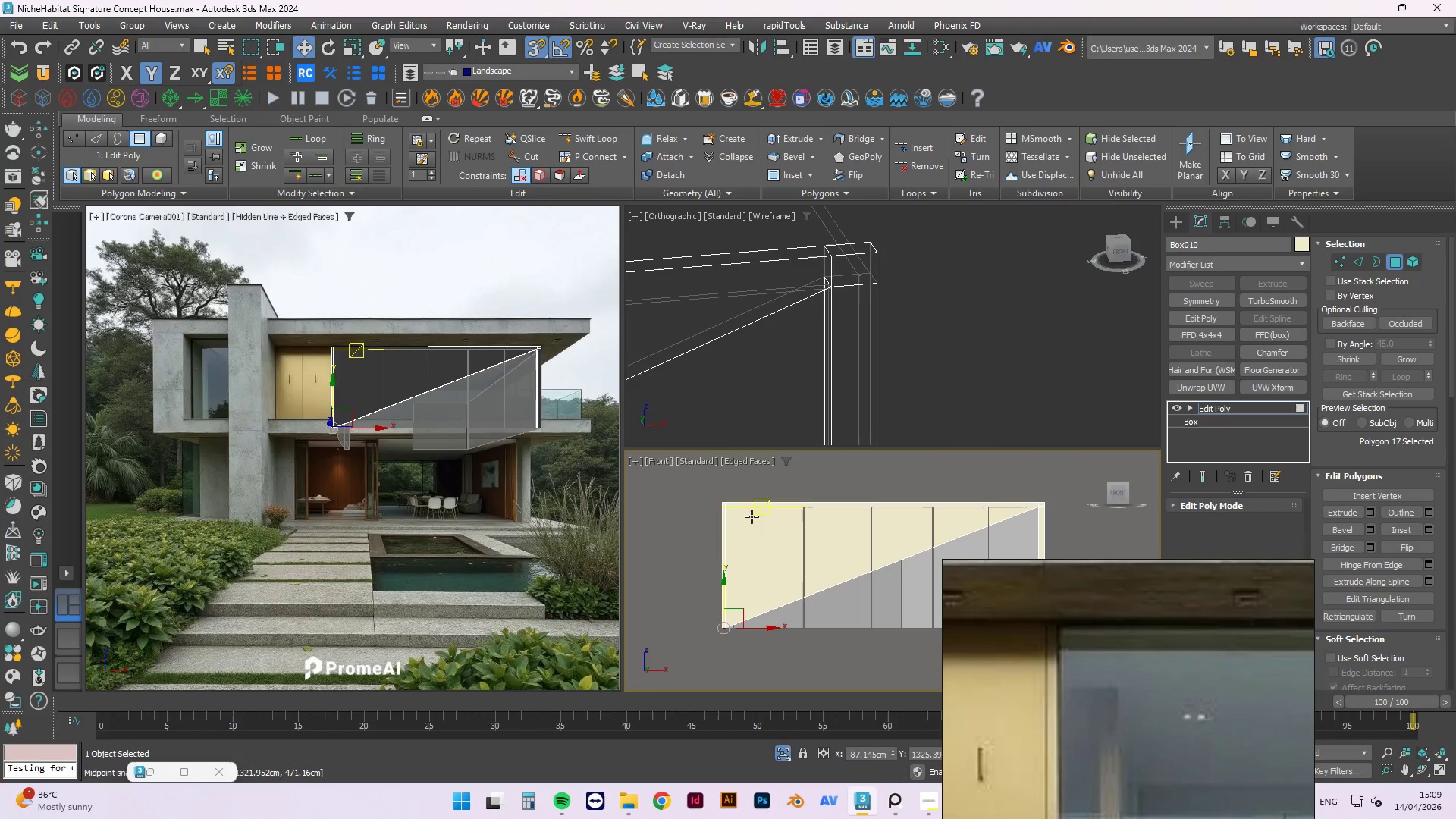 
key(Control+ControlLeft)
 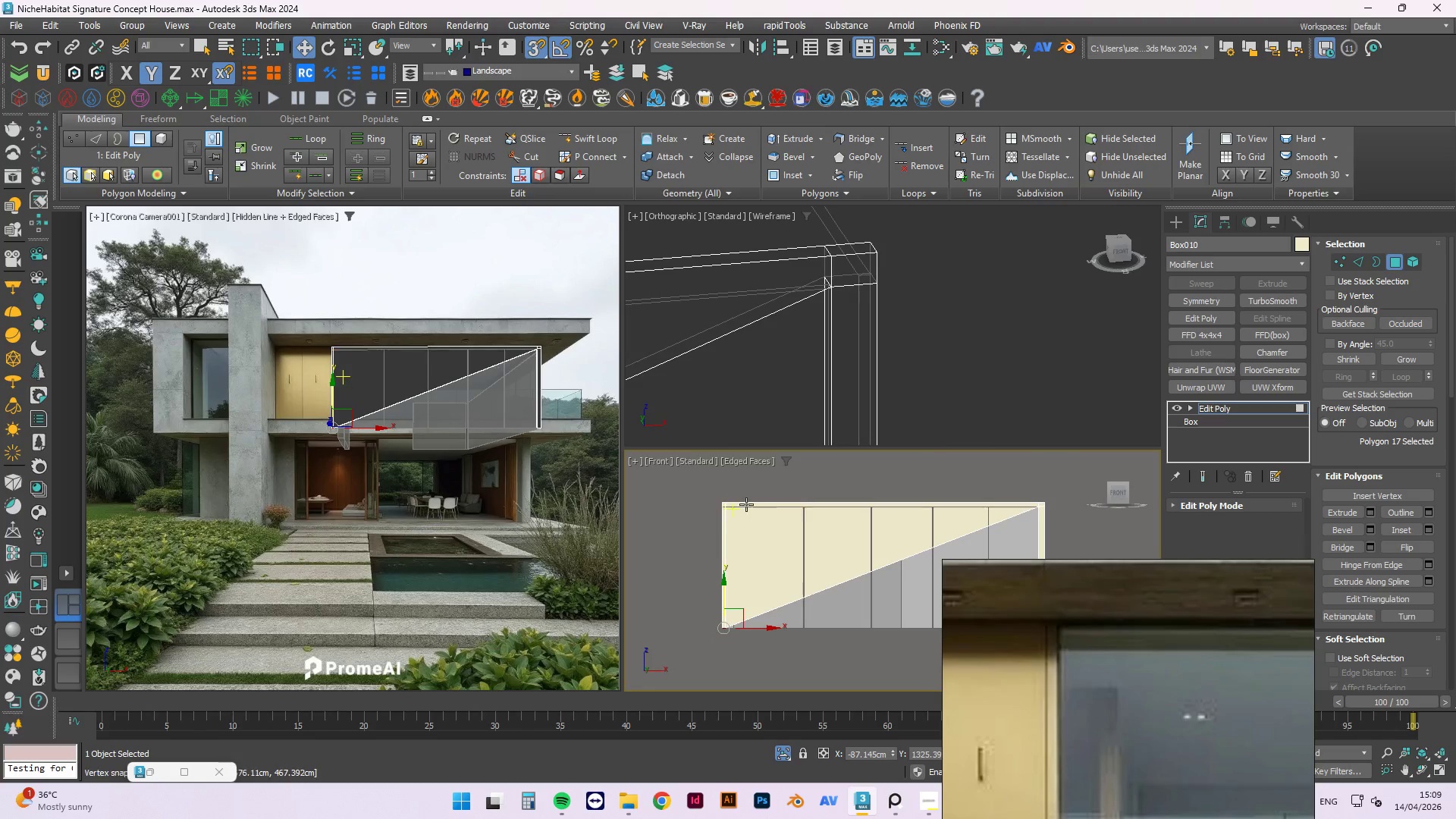 
key(Control+Z)
 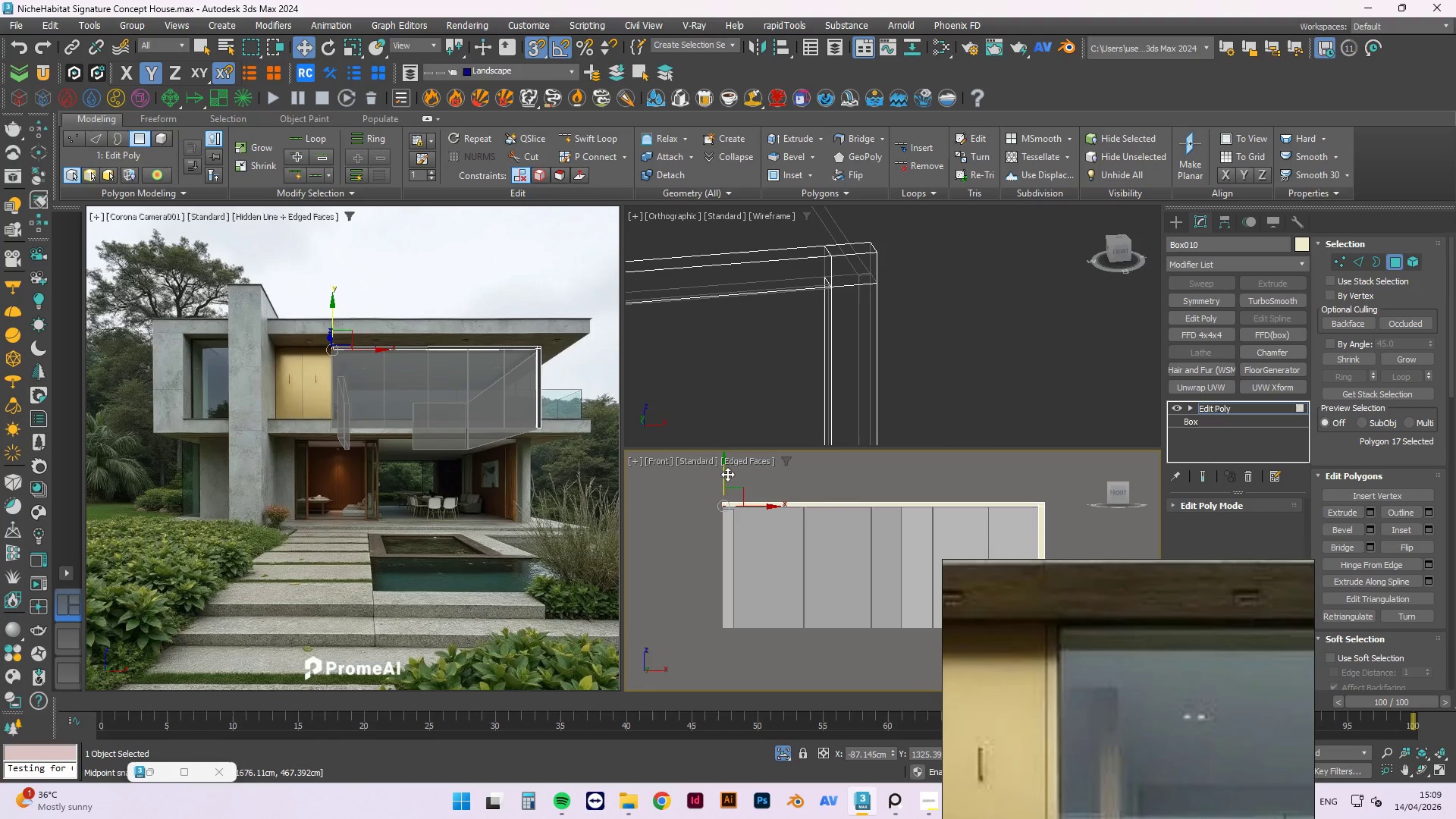 
hold_key(key=ShiftLeft, duration=1.52)
left_click_drag(start_coordinate=[723, 474], to_coordinate=[742, 627])
 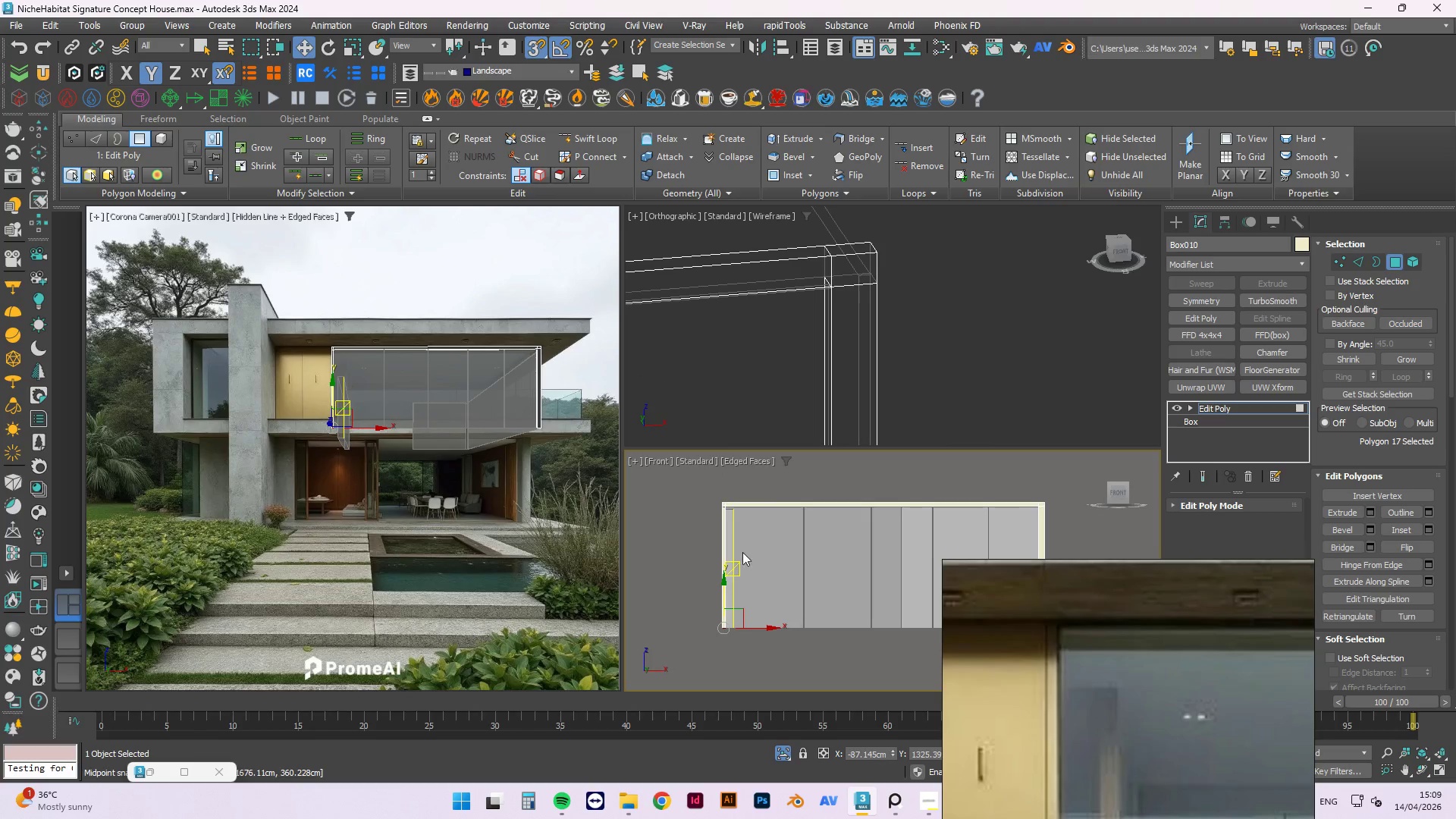 
hold_key(key=ShiftLeft, duration=1.02)
 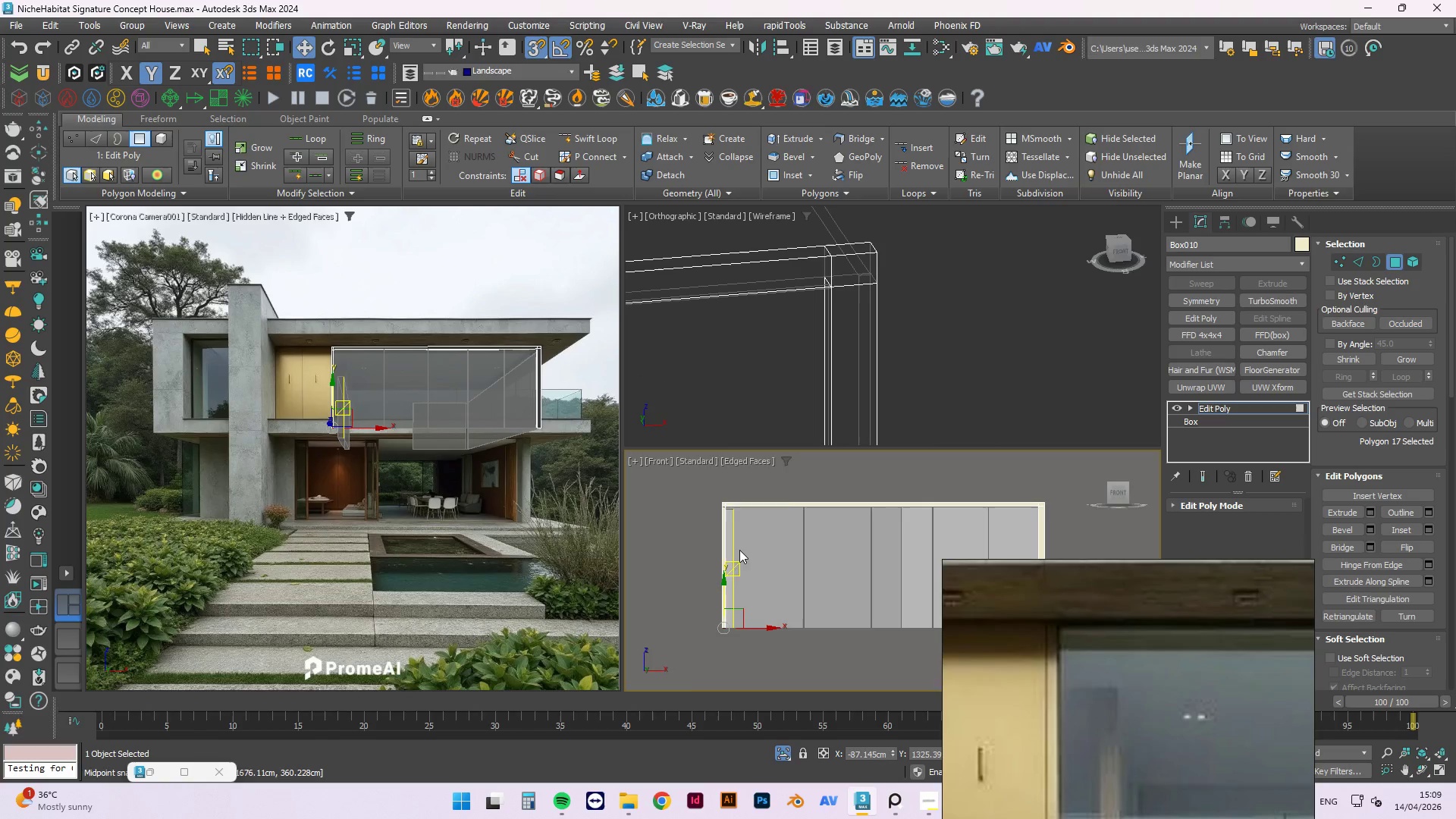 
scroll: coordinate [742, 547], scroll_direction: up, amount: 3.0
 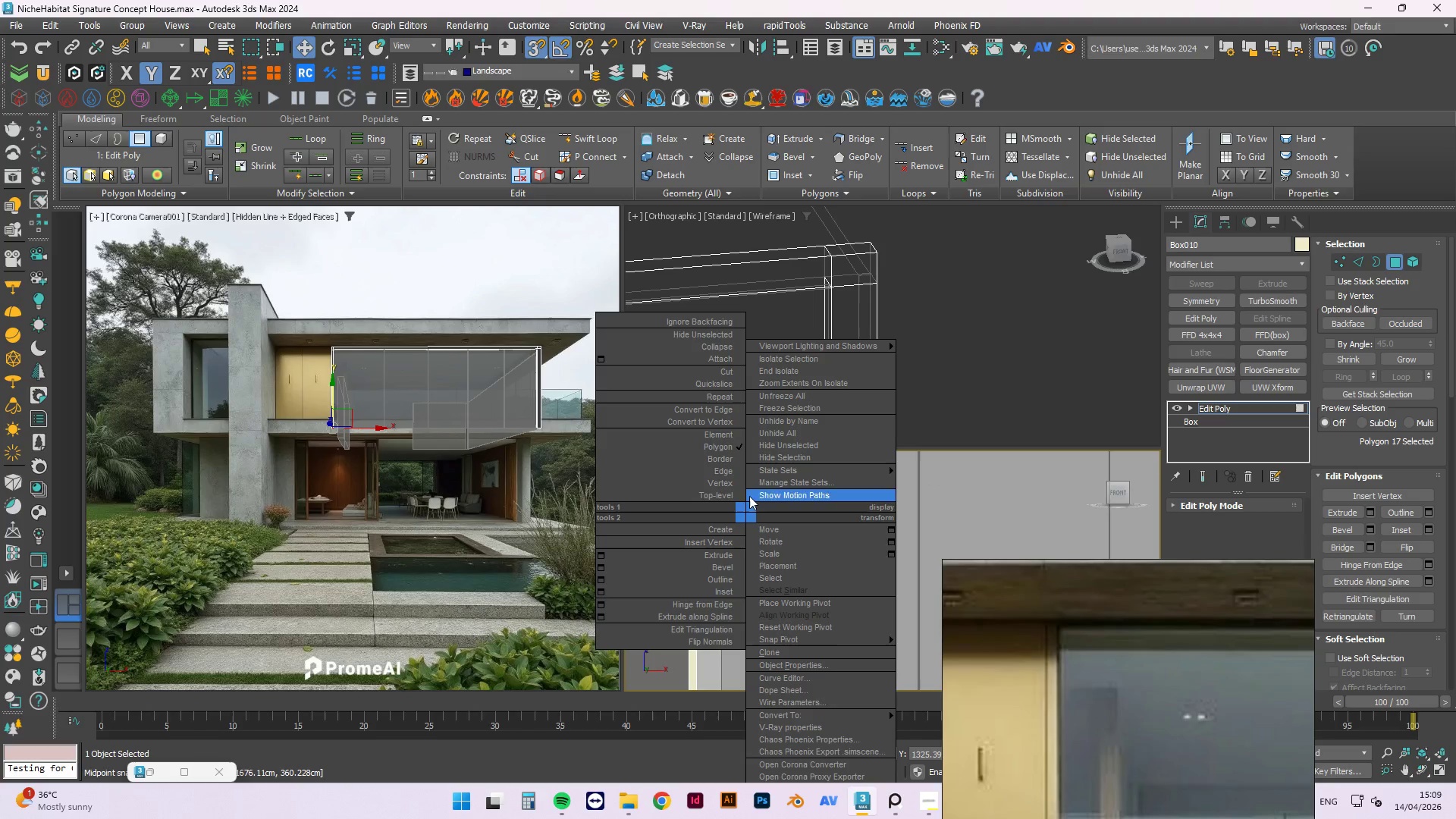 
left_click_drag(start_coordinate=[733, 493], to_coordinate=[733, 512])
 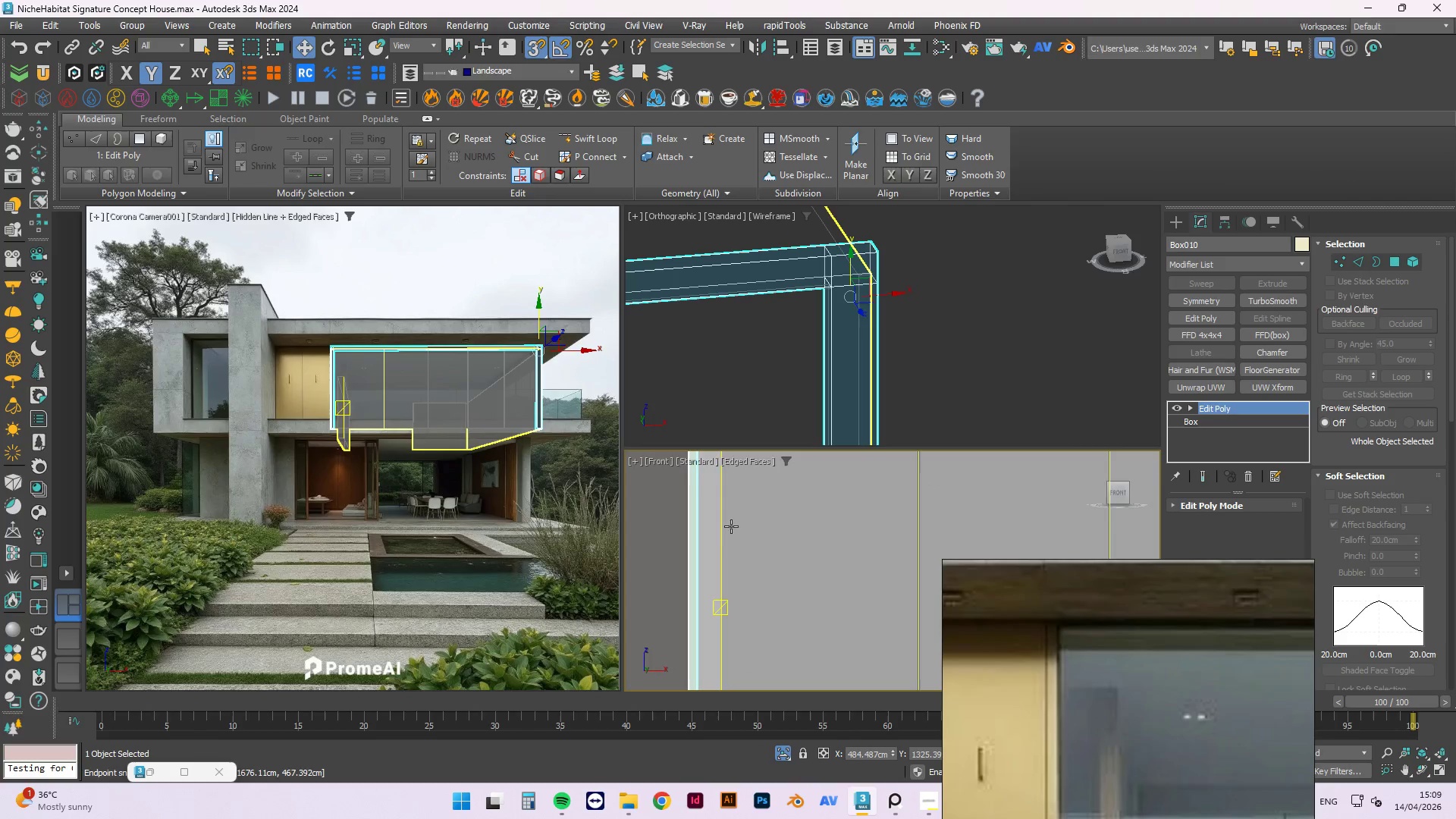 
left_click([772, 622])
 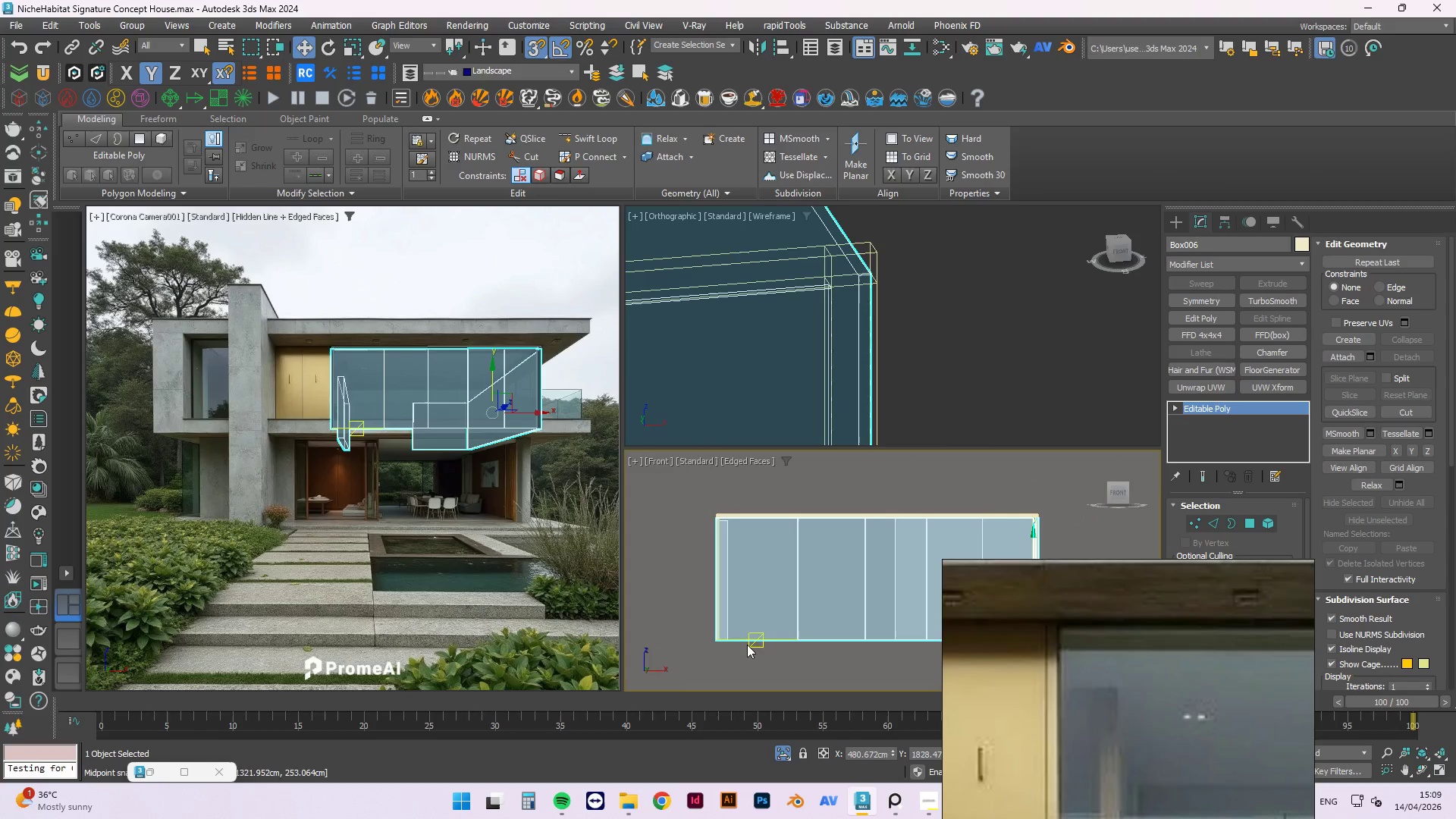 
scroll: coordinate [732, 568], scroll_direction: down, amount: 3.0
 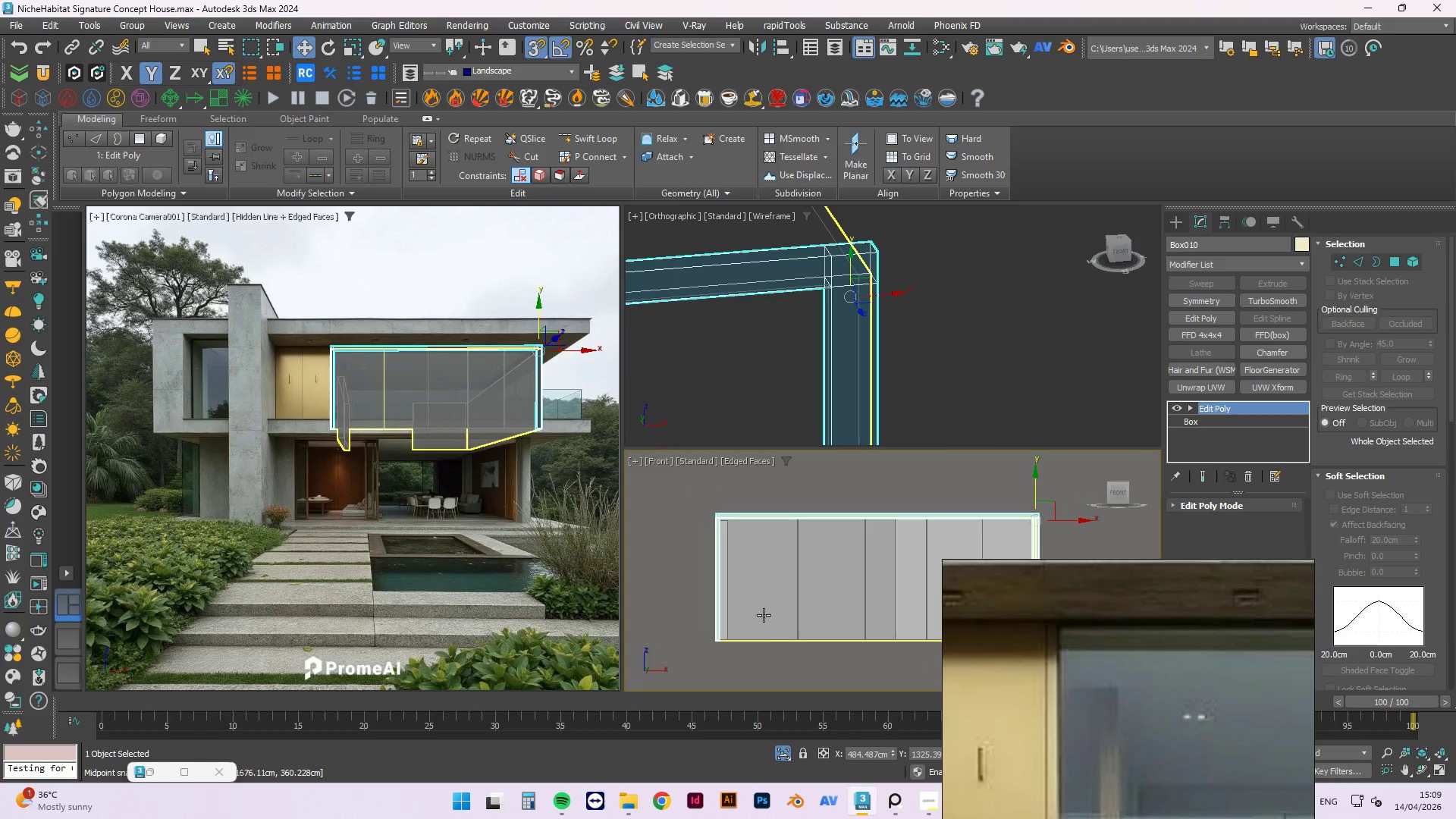 
hold_key(key=AltLeft, duration=0.83)
 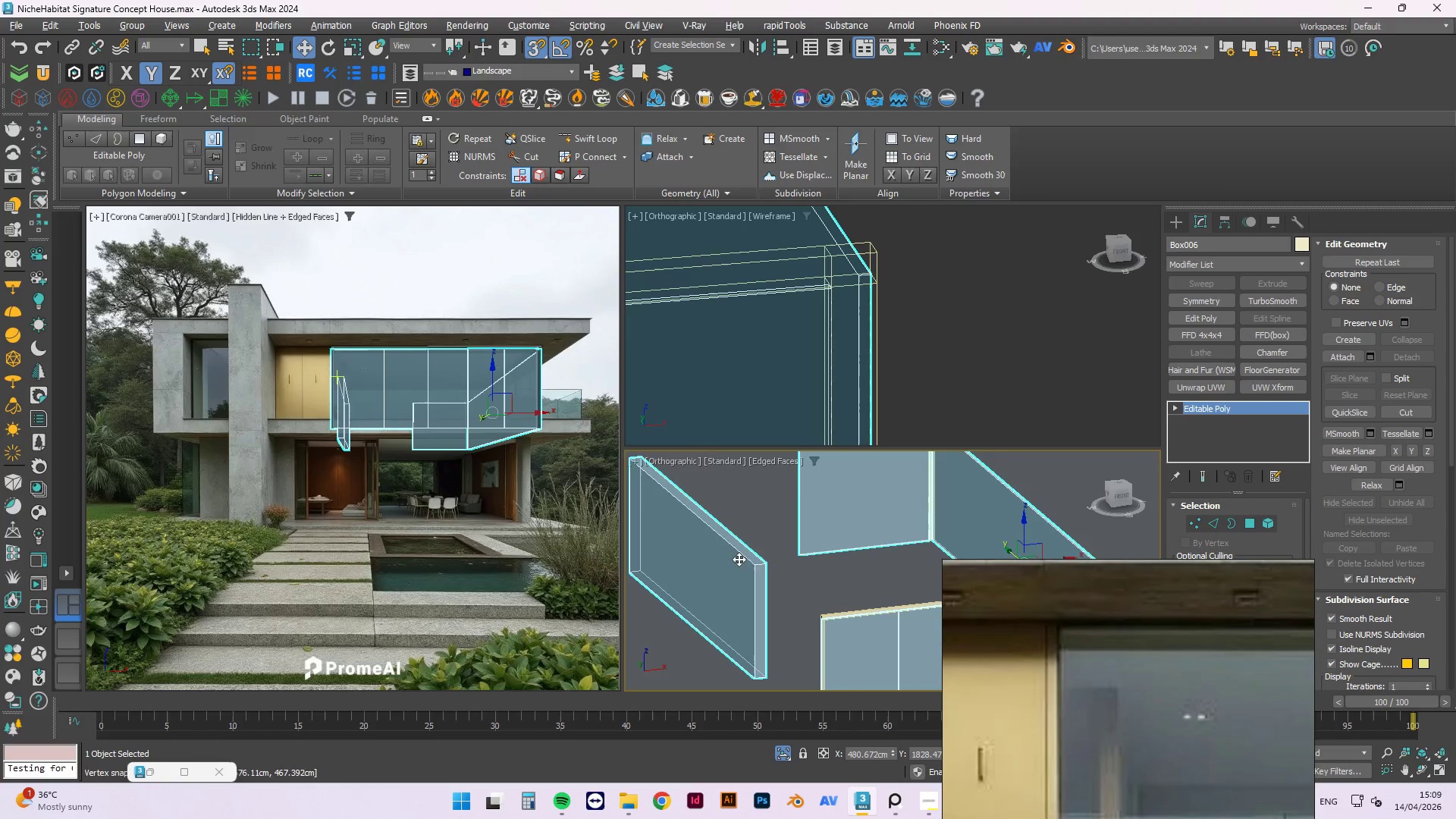 
hold_key(key=AltLeft, duration=0.42)
 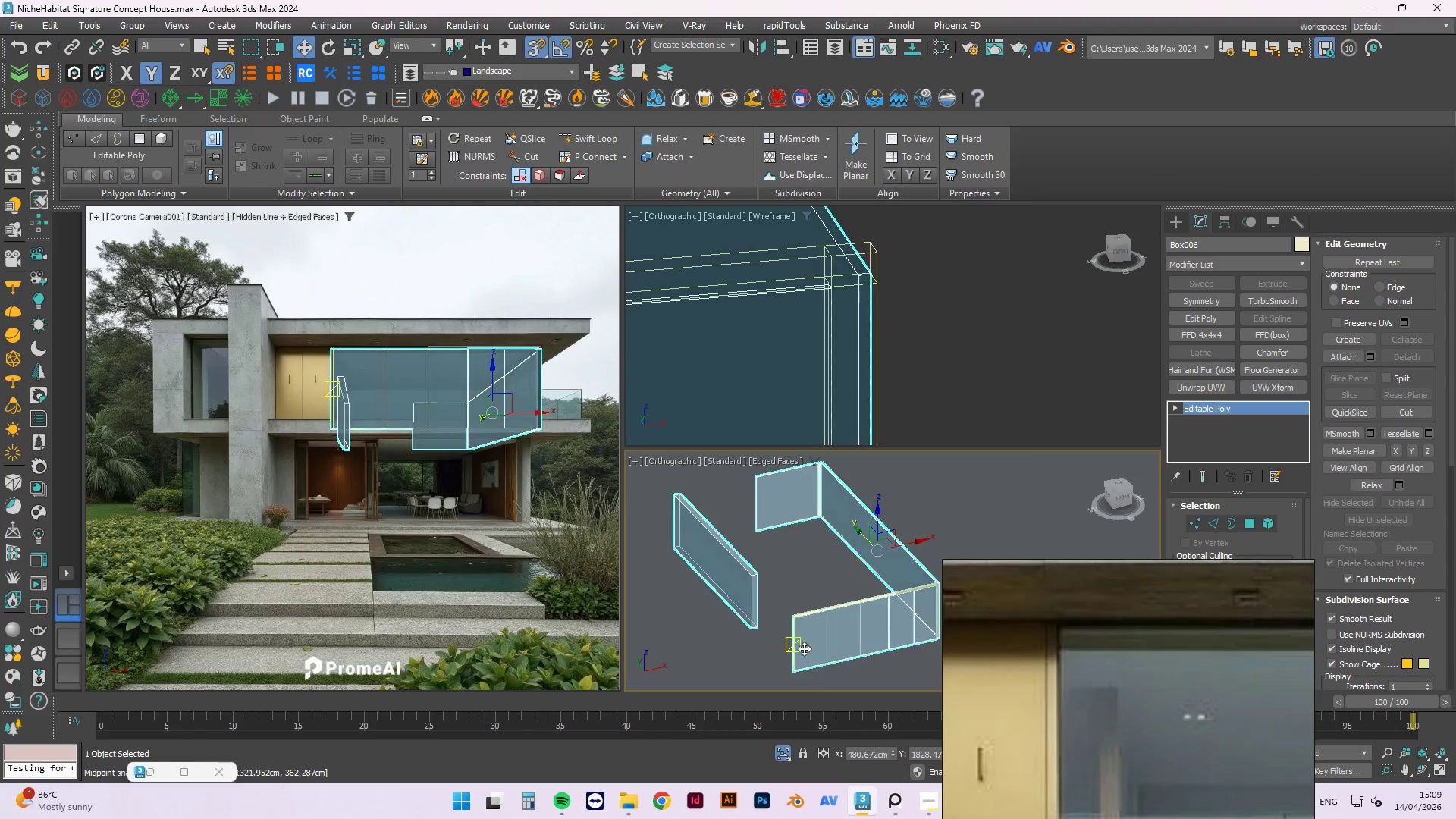 
scroll: coordinate [736, 553], scroll_direction: down, amount: 2.0
 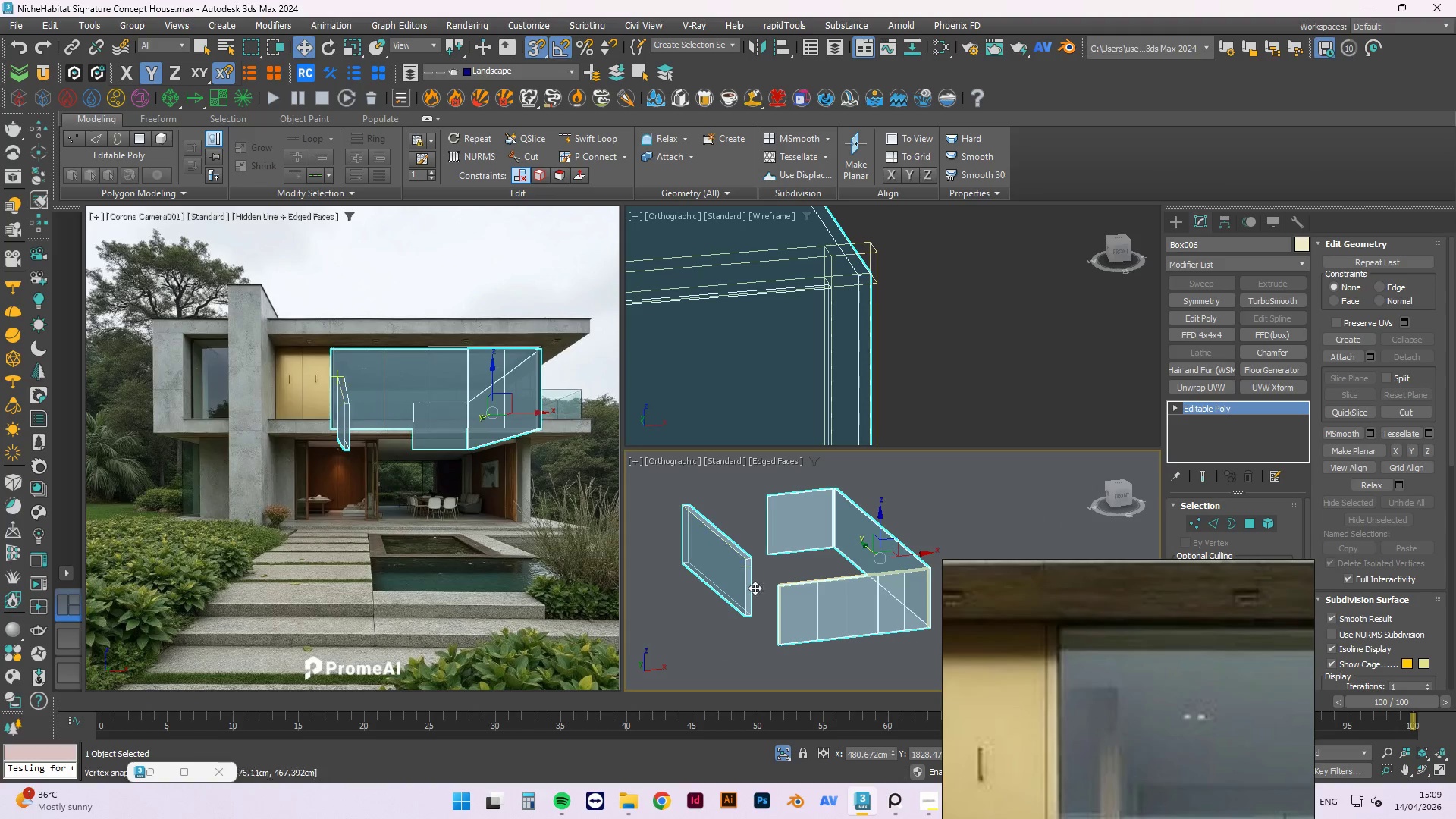 
scroll: coordinate [810, 574], scroll_direction: up, amount: 11.0
 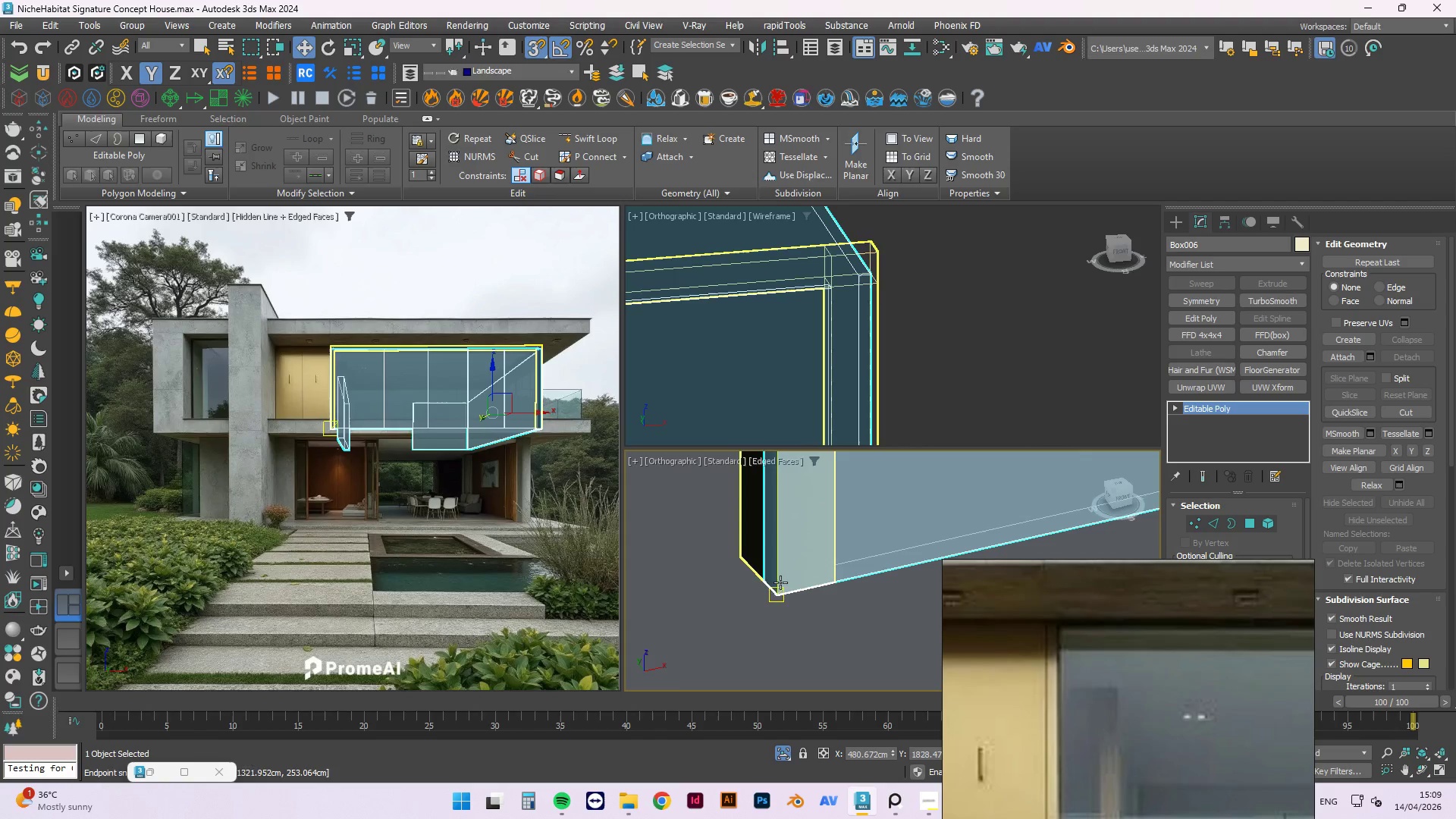 
key(4)
 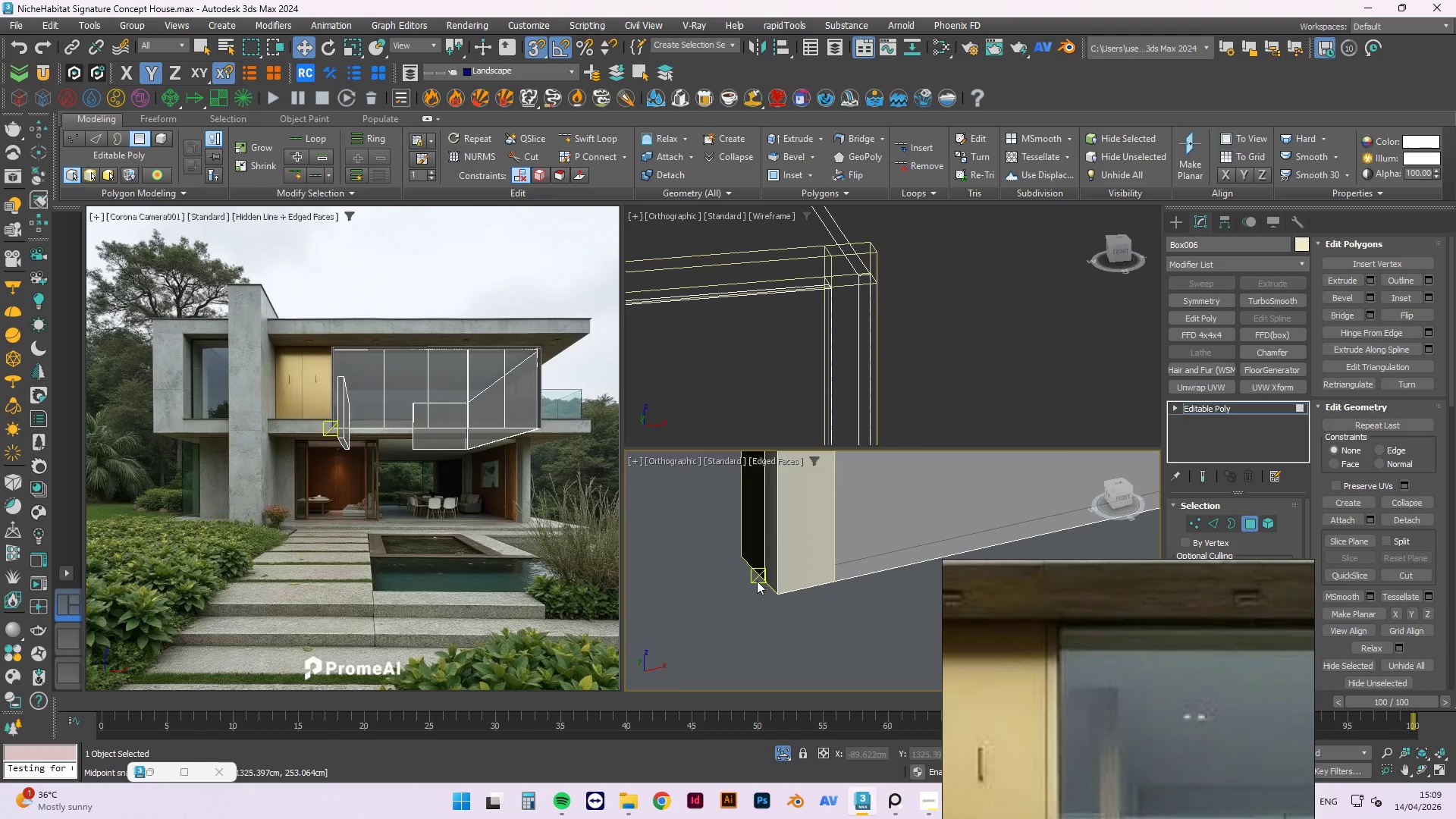 
left_click([773, 566])
 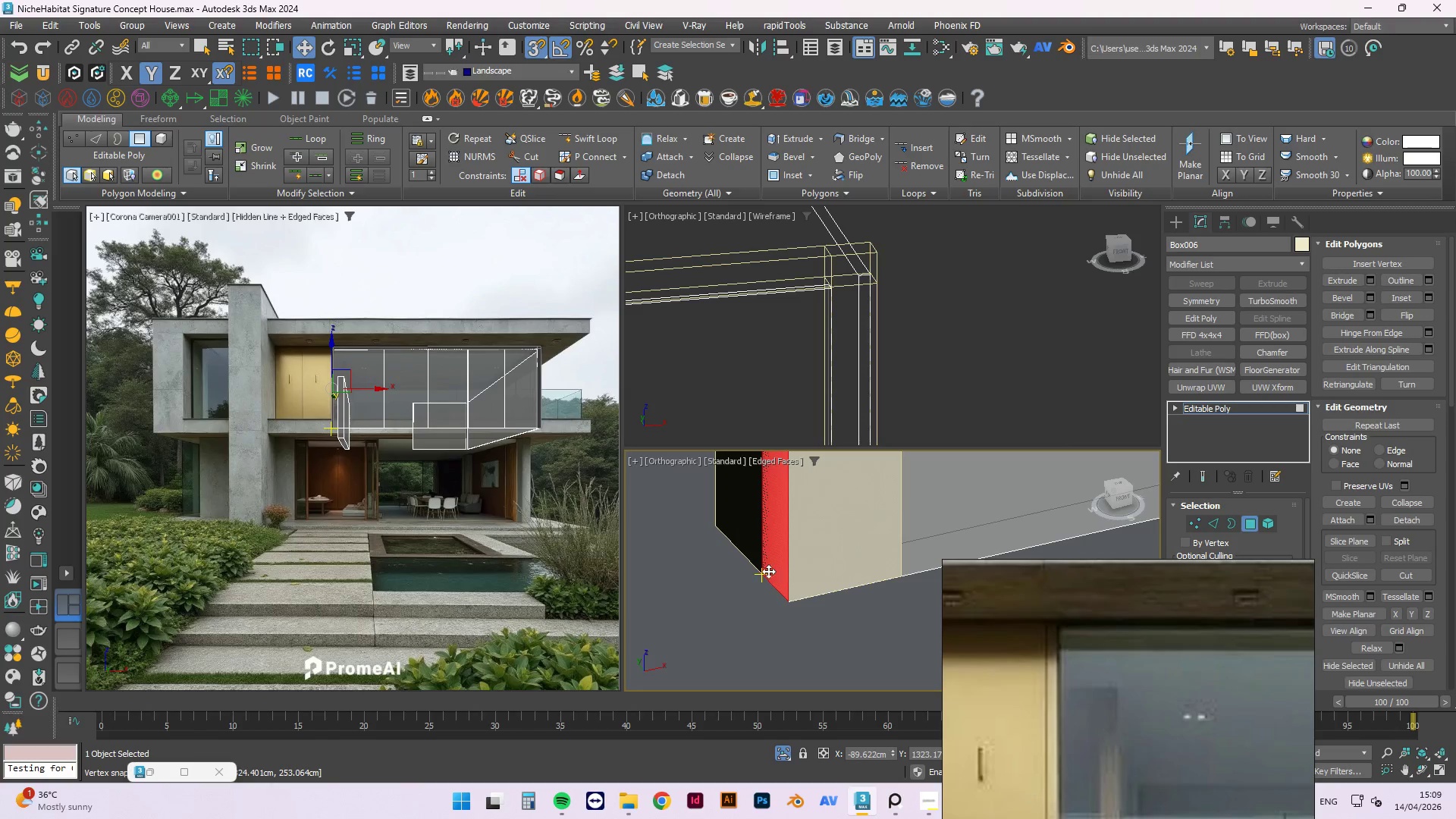 
scroll: coordinate [768, 587], scroll_direction: up, amount: 2.0
 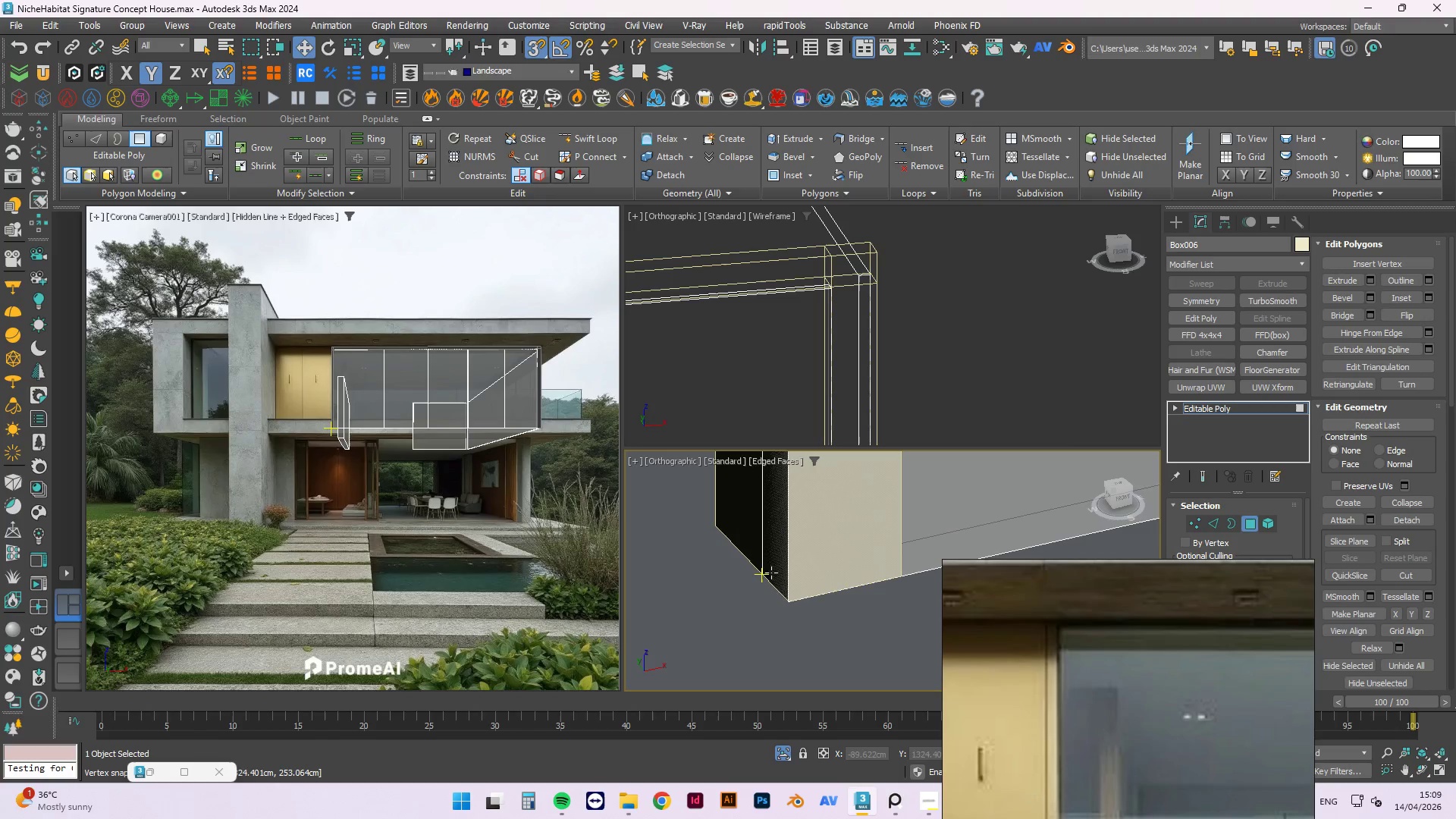 
scroll: coordinate [722, 604], scroll_direction: down, amount: 7.0
 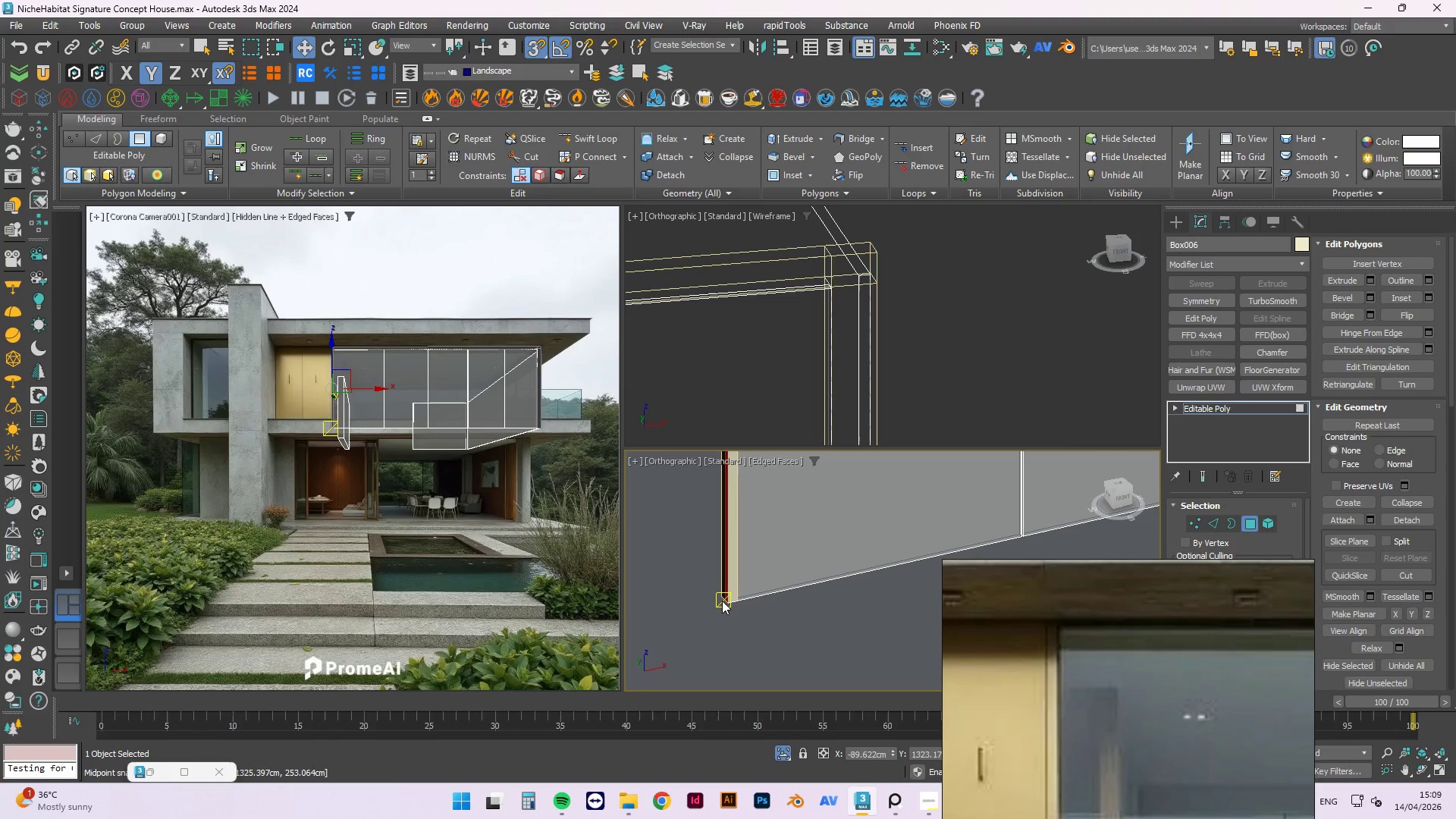 
key(F)
 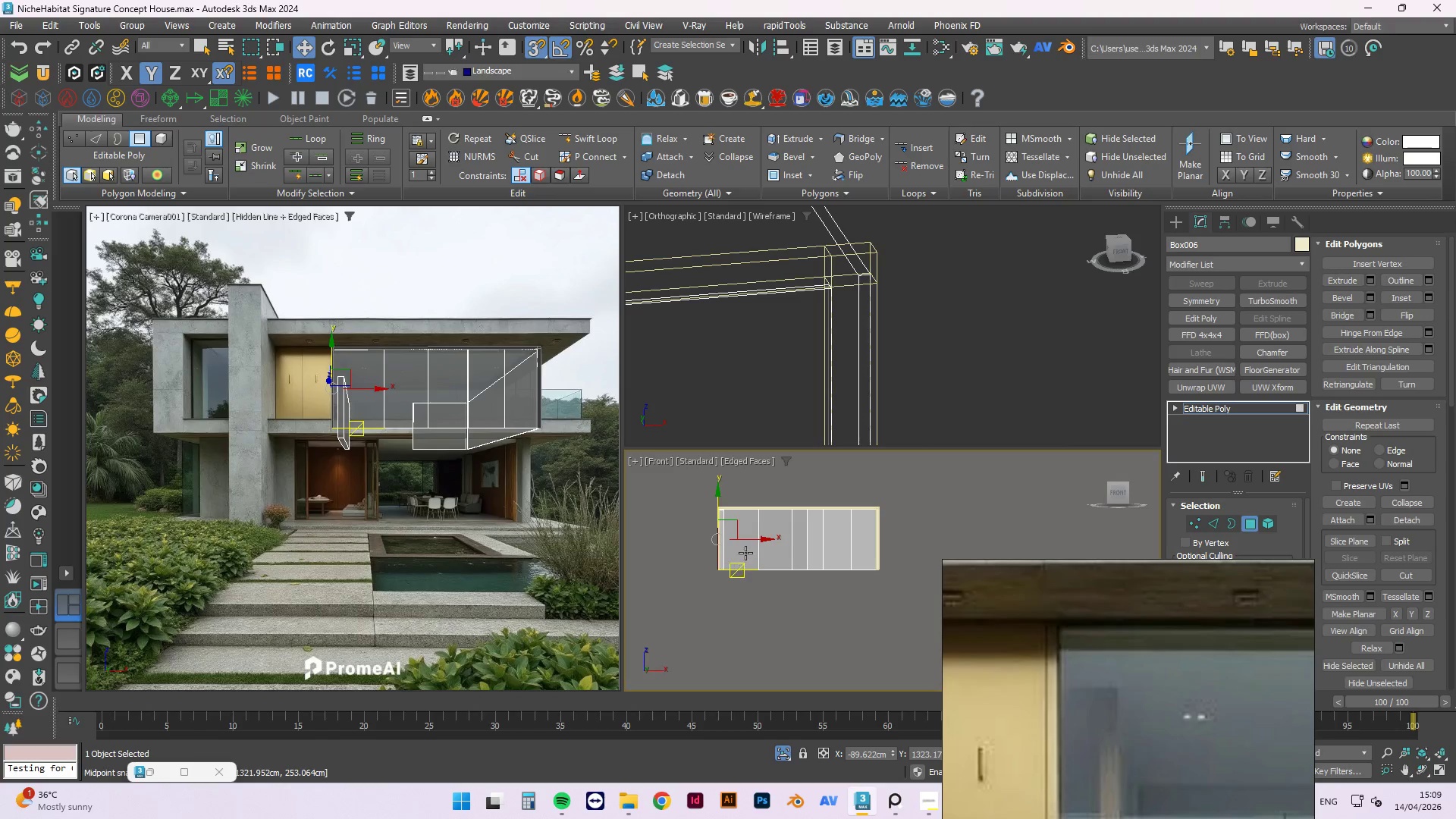 
scroll: coordinate [736, 541], scroll_direction: up, amount: 3.0
 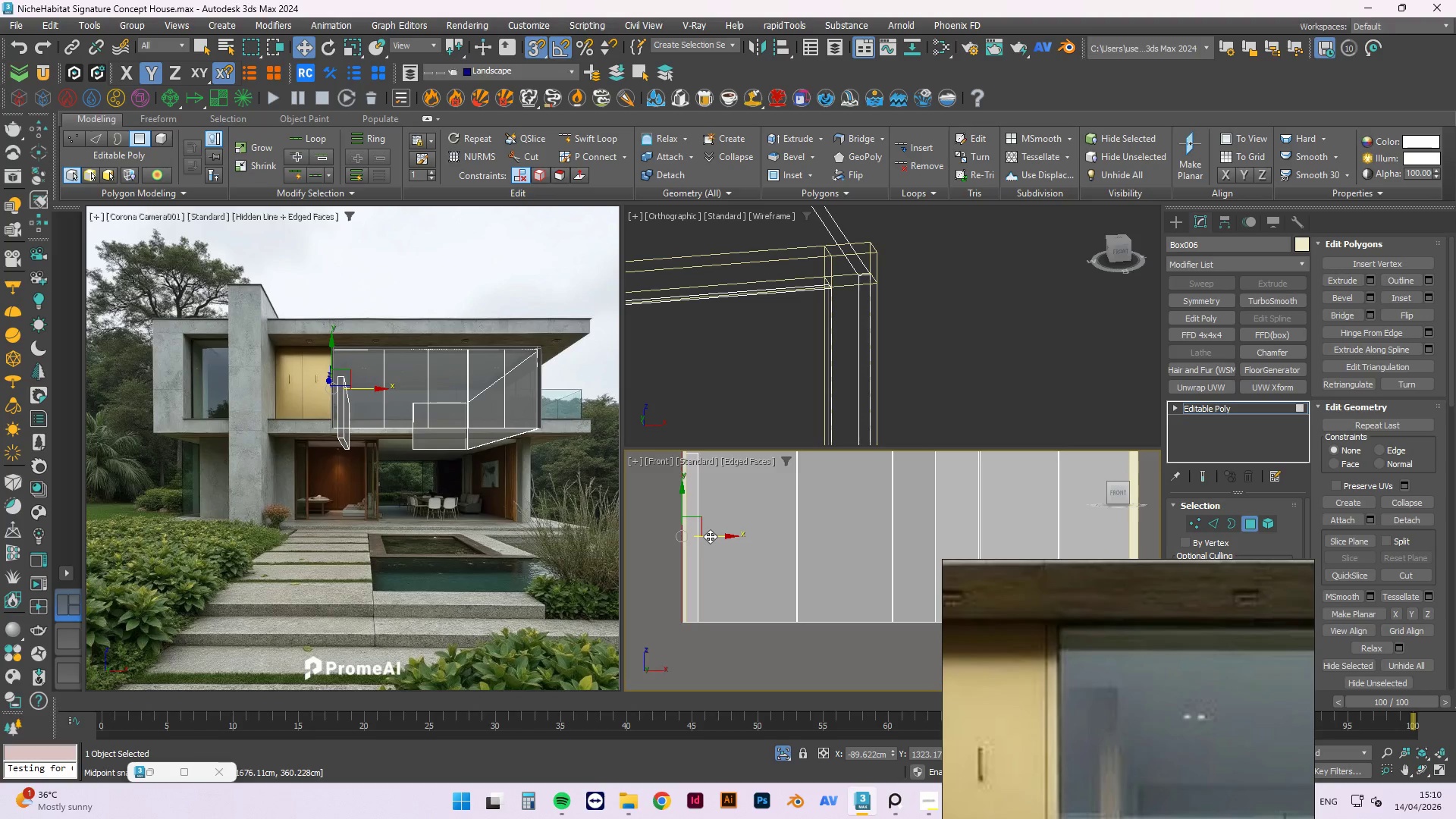 
left_click_drag(start_coordinate=[710, 536], to_coordinate=[681, 557])
 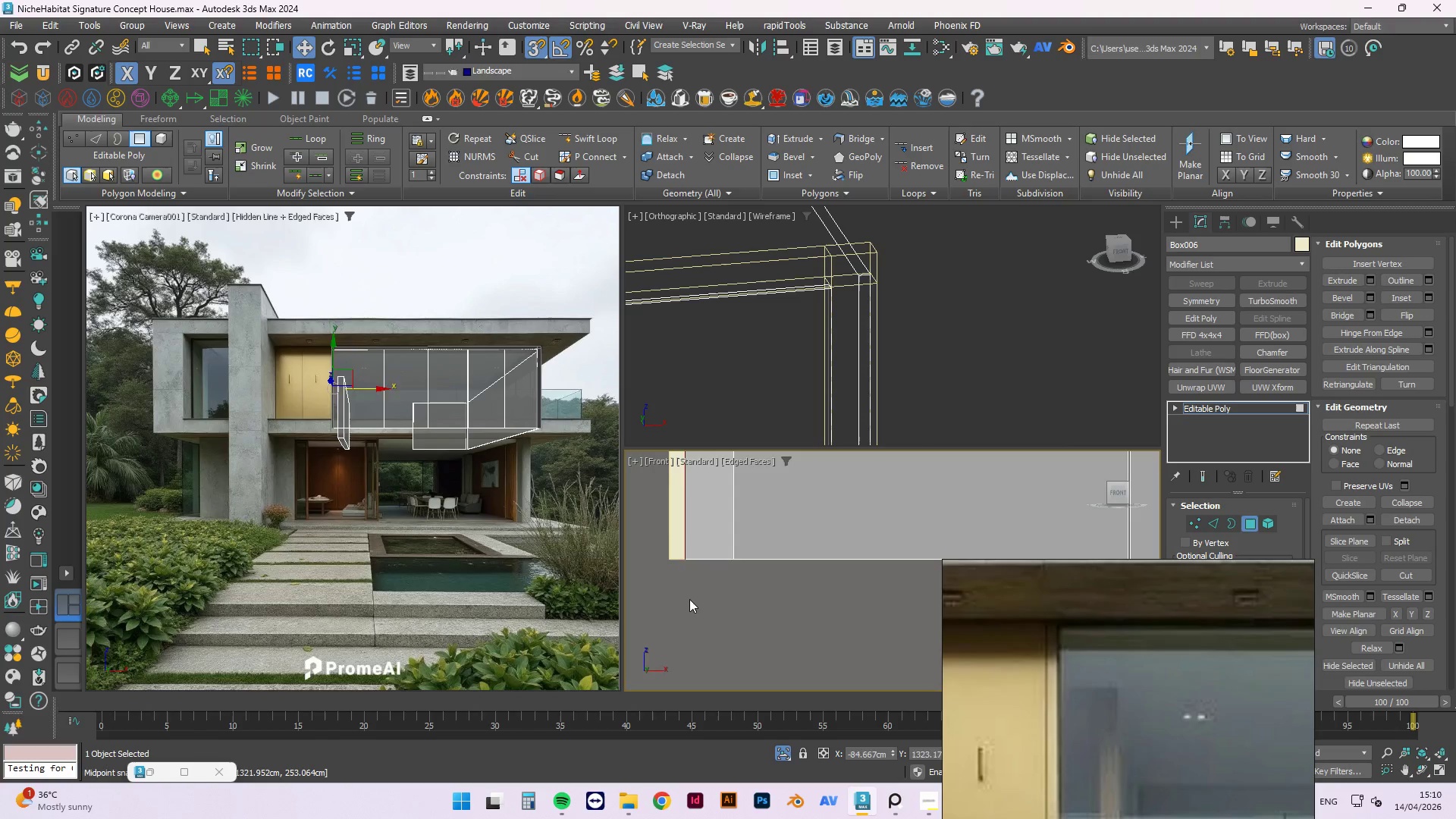 
scroll: coordinate [687, 639], scroll_direction: up, amount: 4.0
 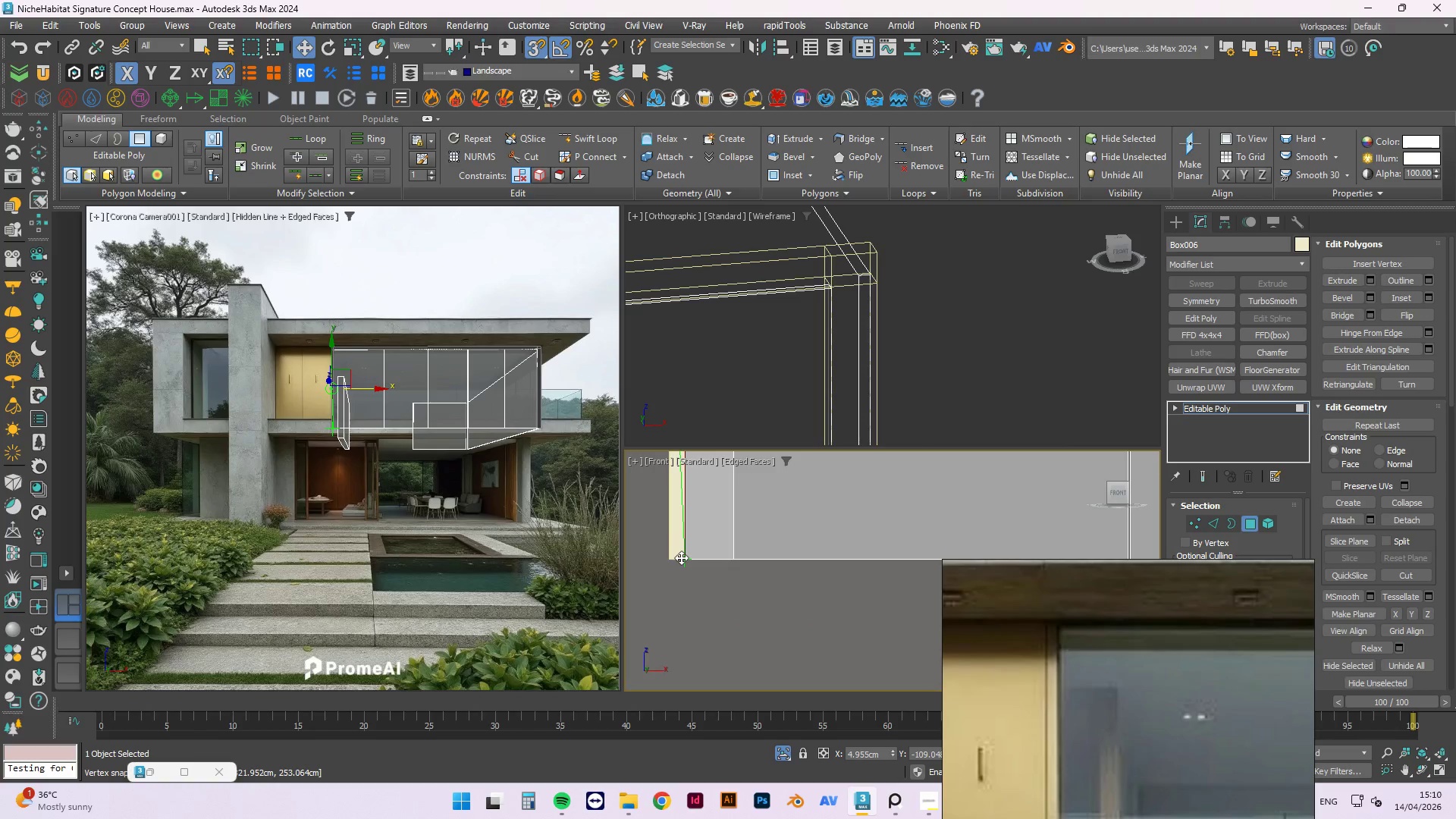 
left_click([689, 599])
 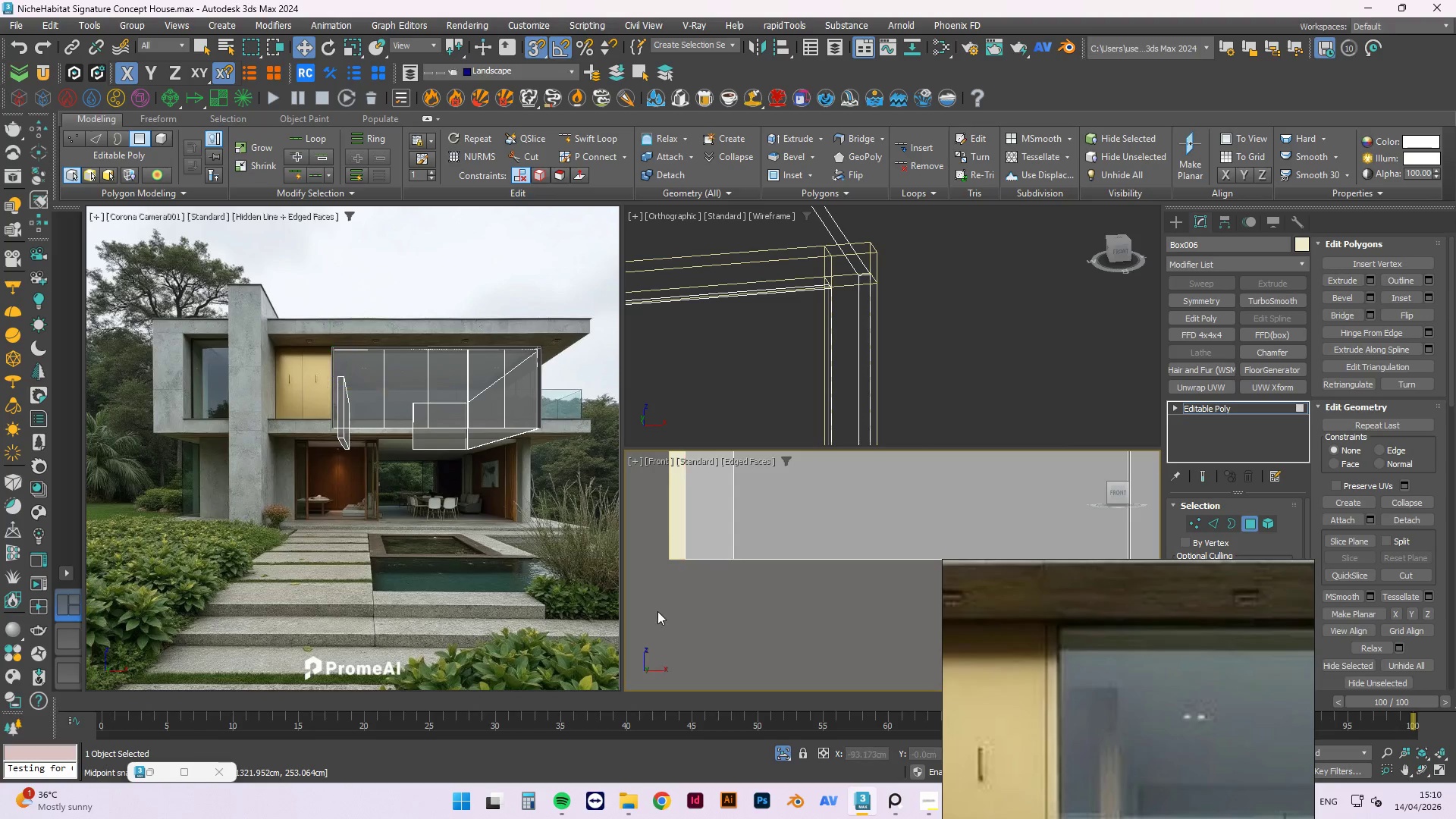 
scroll: coordinate [657, 611], scroll_direction: down, amount: 4.0
 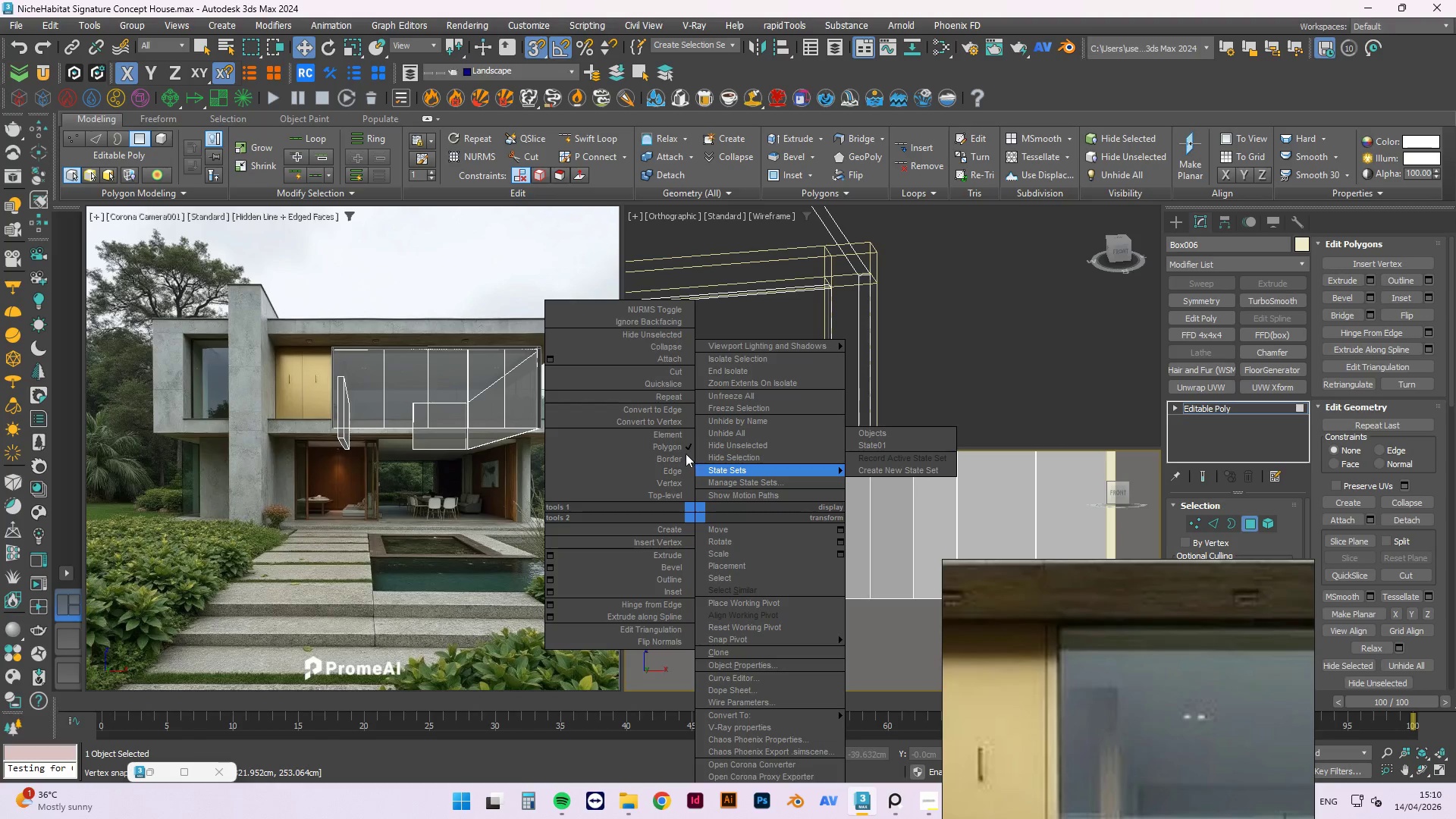 
left_click_drag(start_coordinate=[673, 497], to_coordinate=[673, 631])
 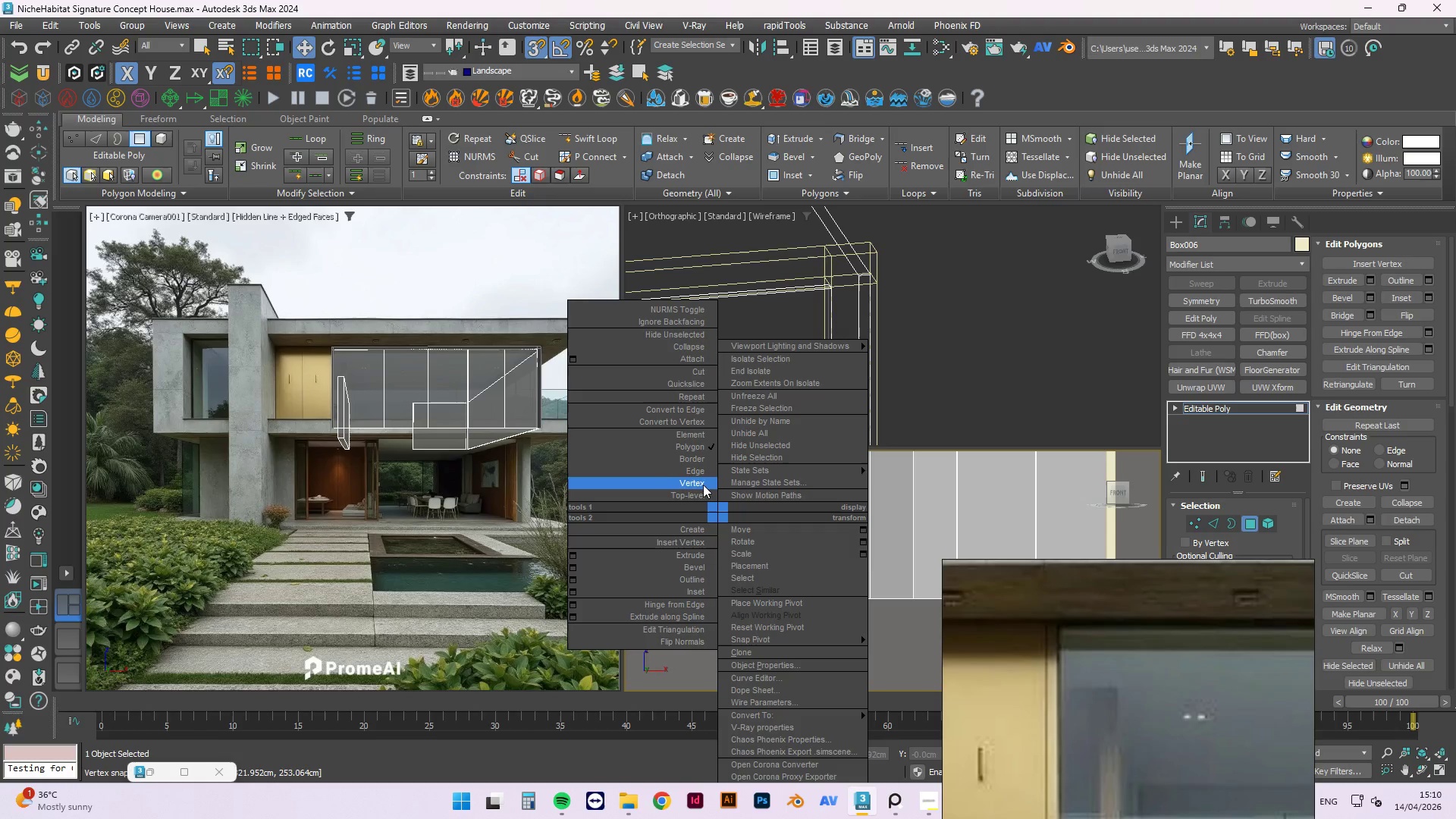 
left_click_drag(start_coordinate=[695, 492], to_coordinate=[695, 617])
 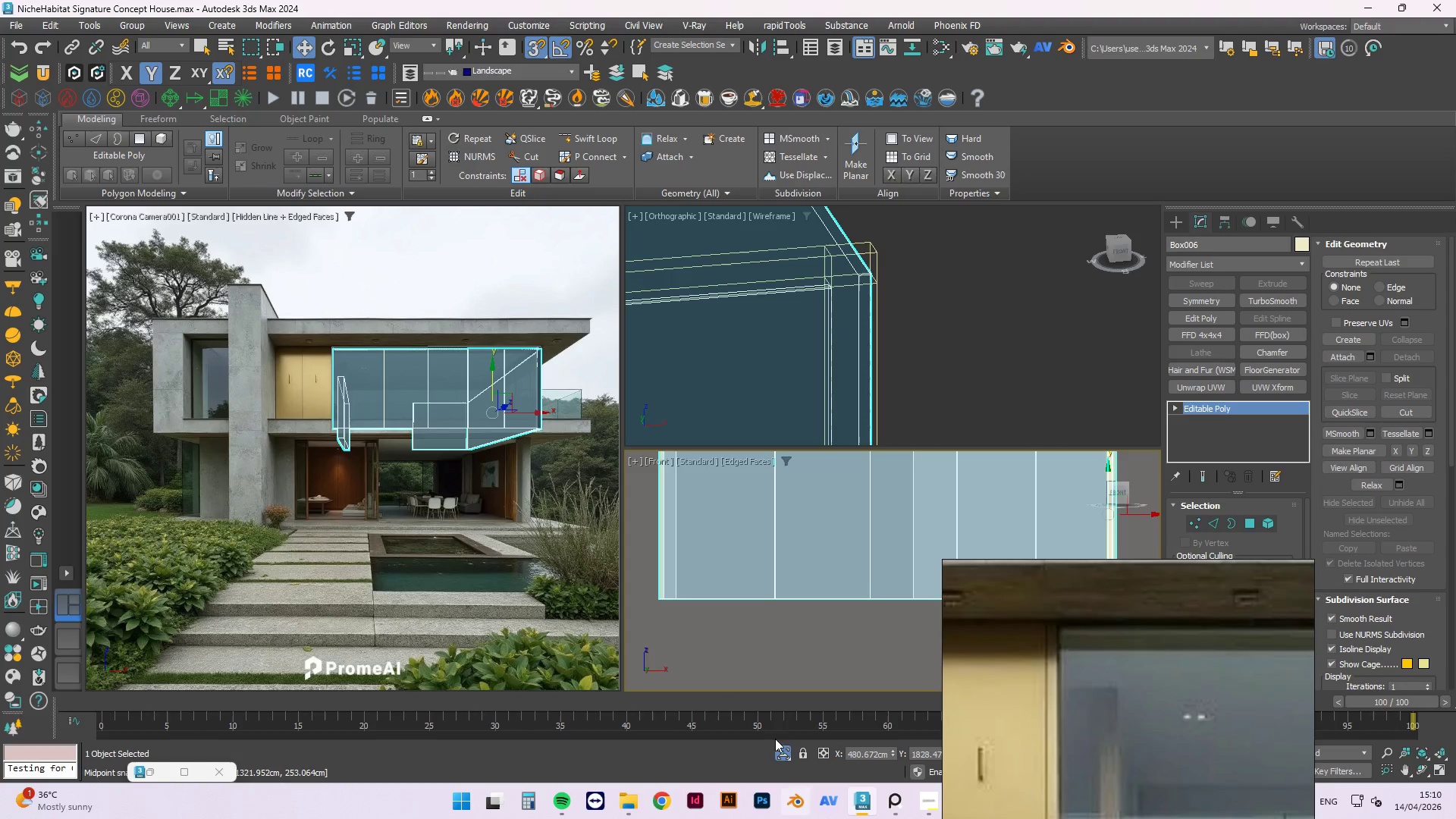 
key(Control+S)
 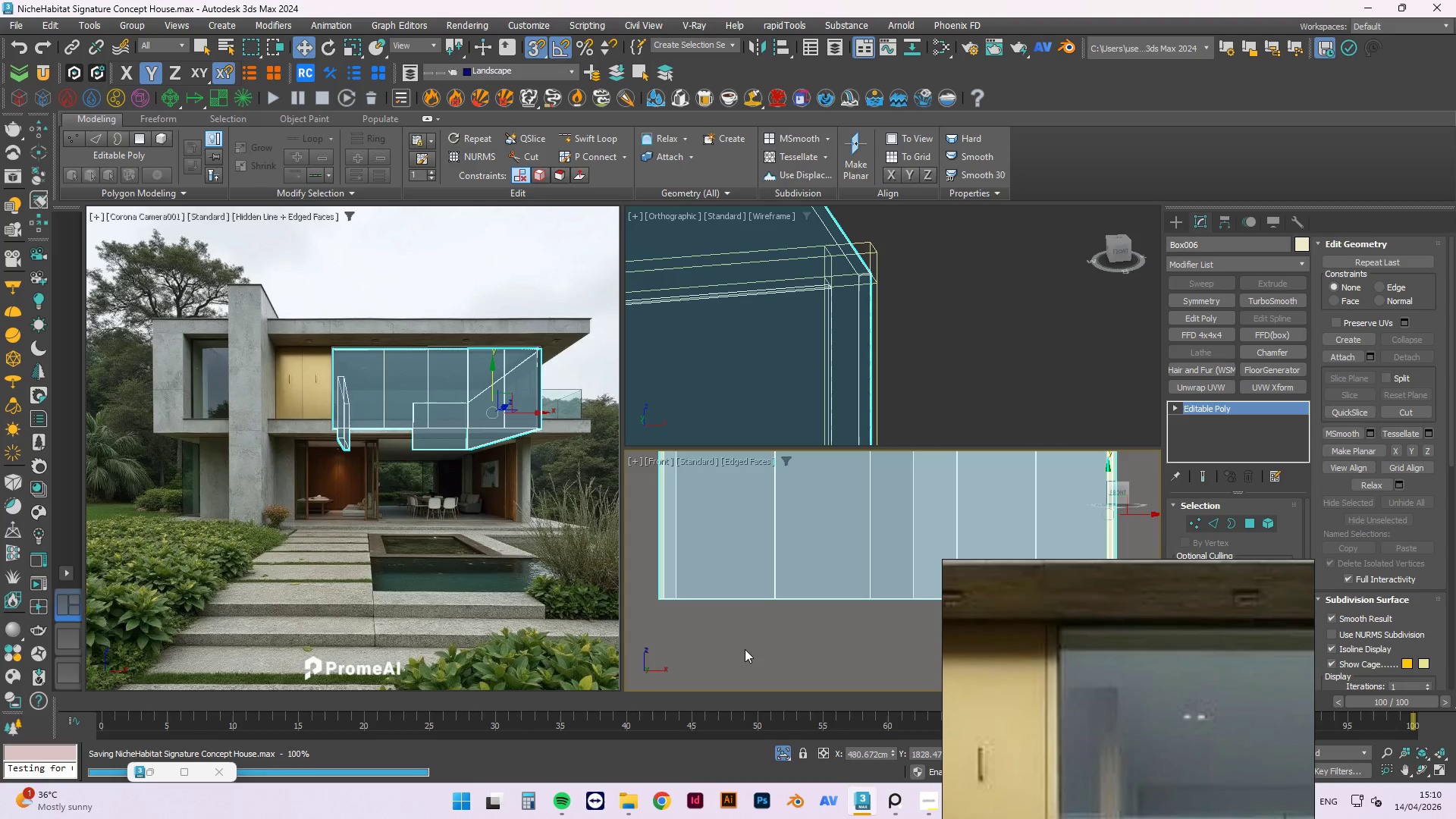 
left_click([742, 650])
 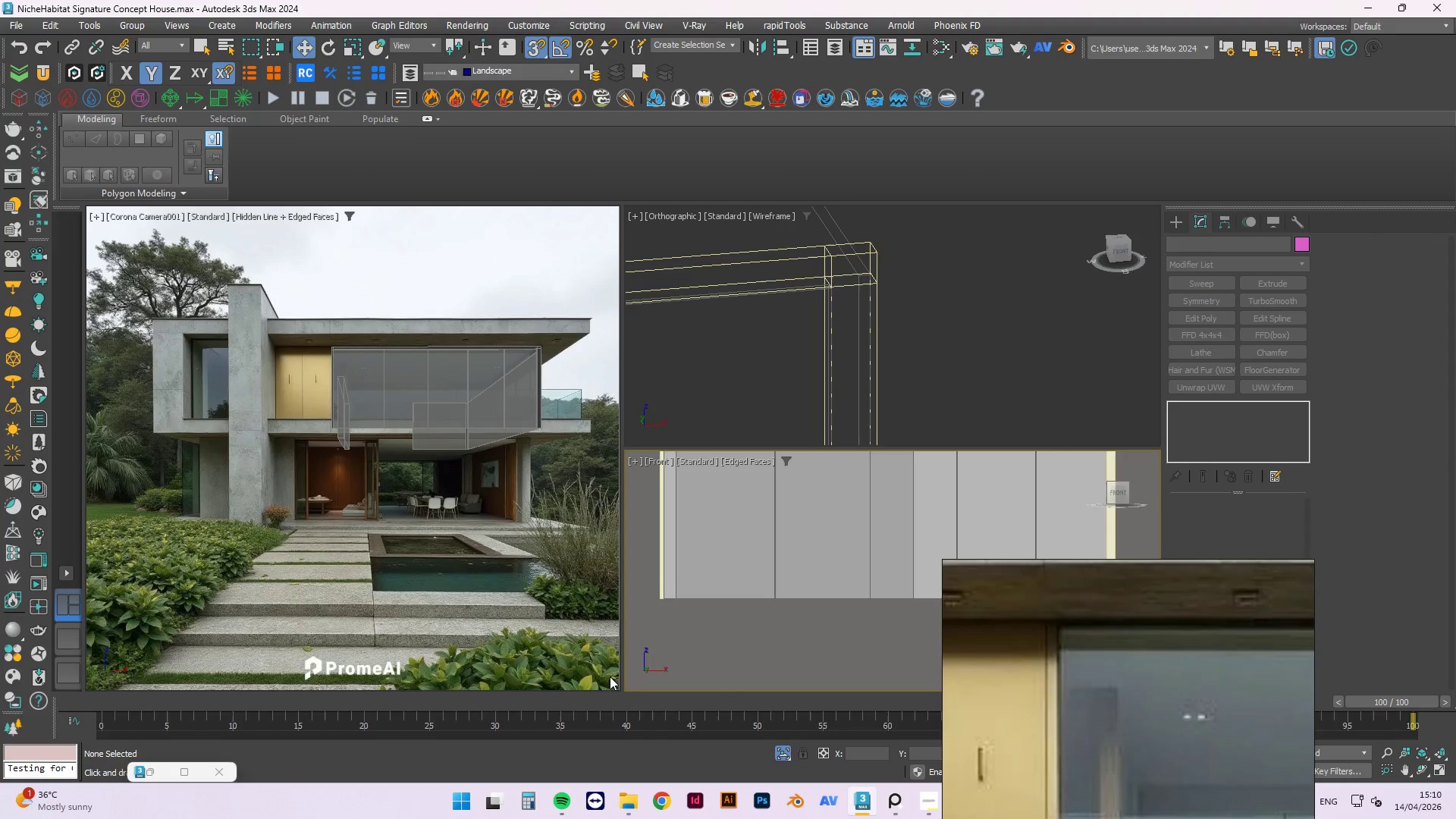 
scroll: coordinate [700, 607], scroll_direction: down, amount: 4.0
 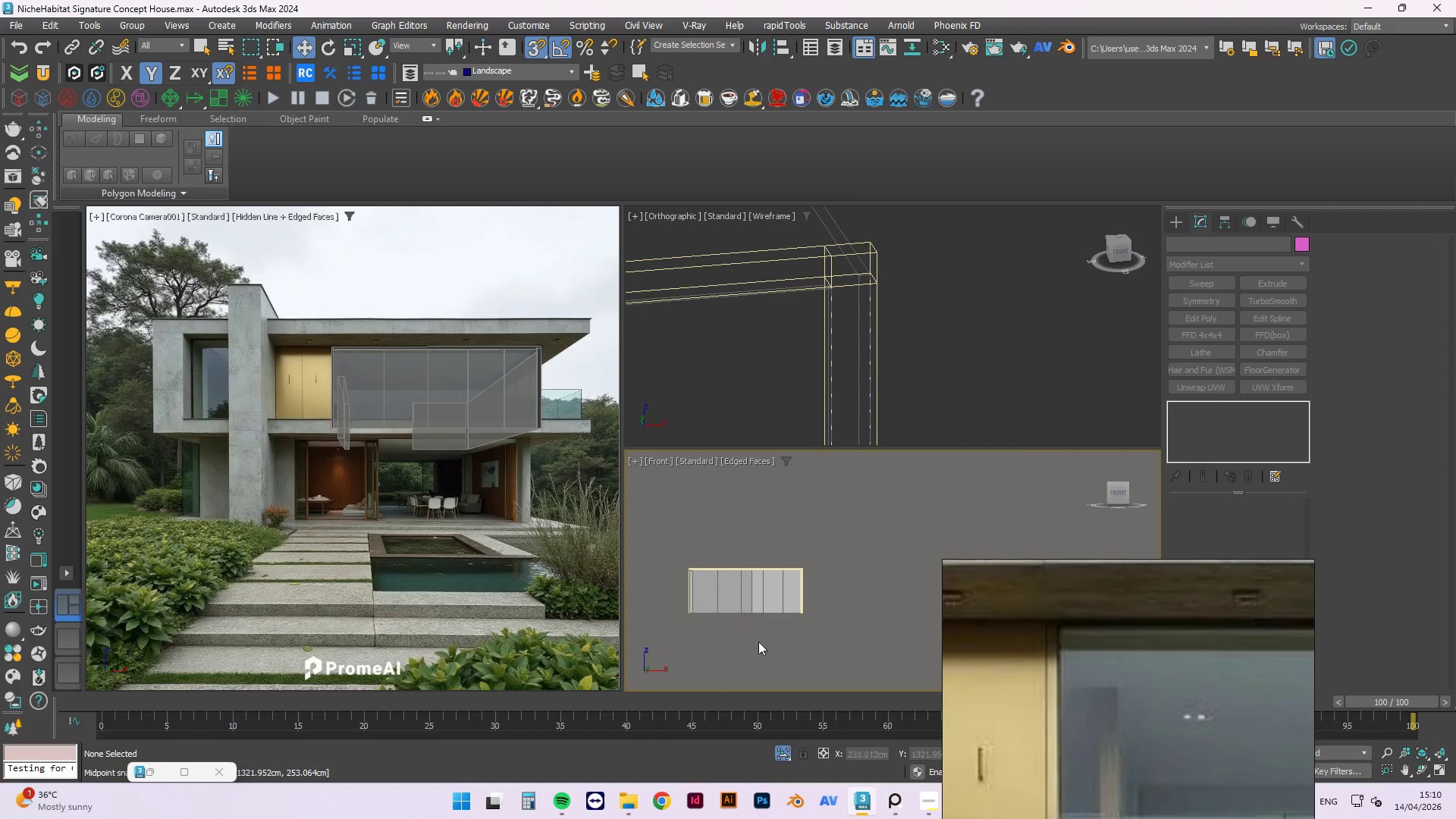 
left_click([789, 663])
 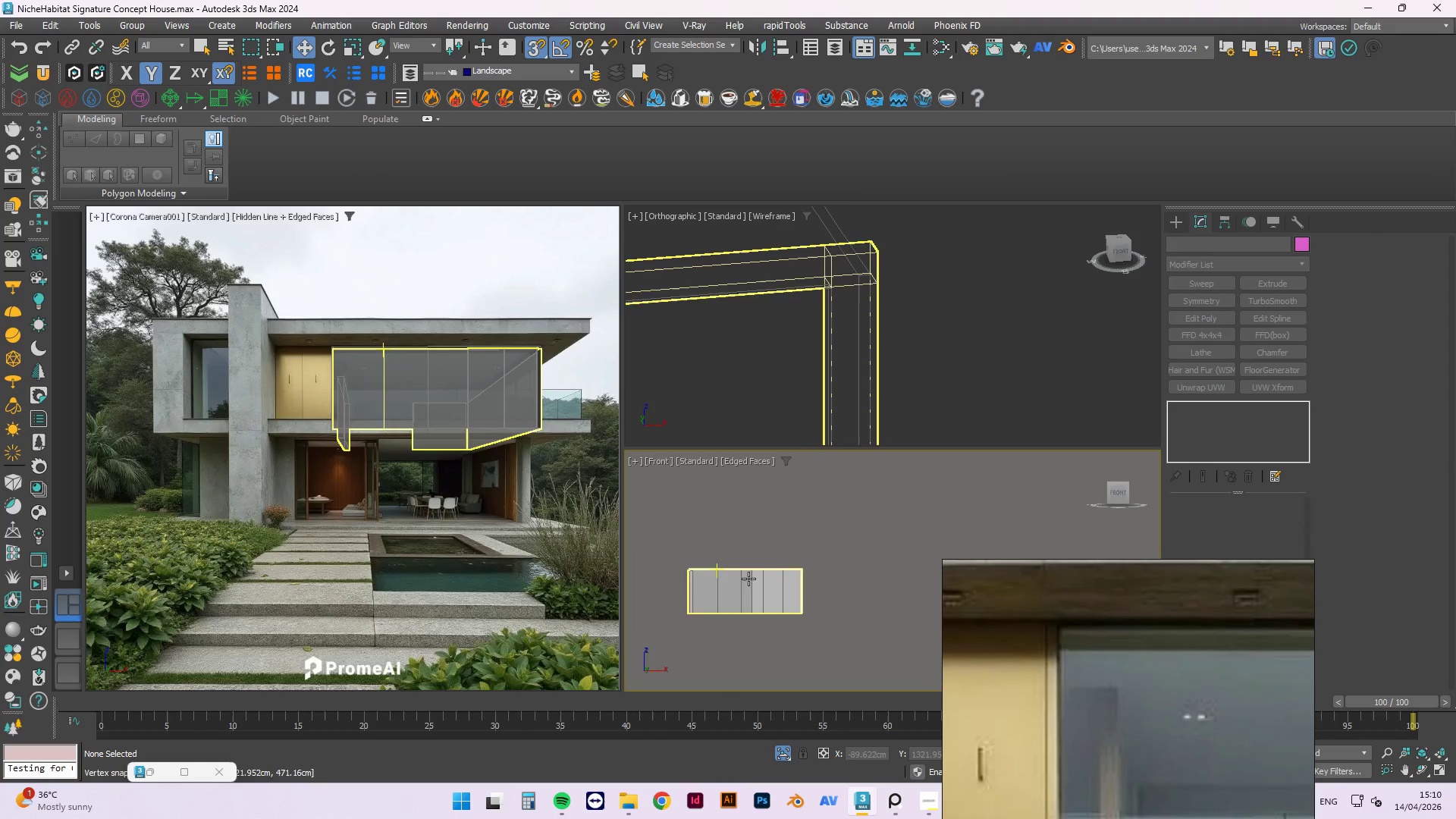 
left_click([767, 598])
 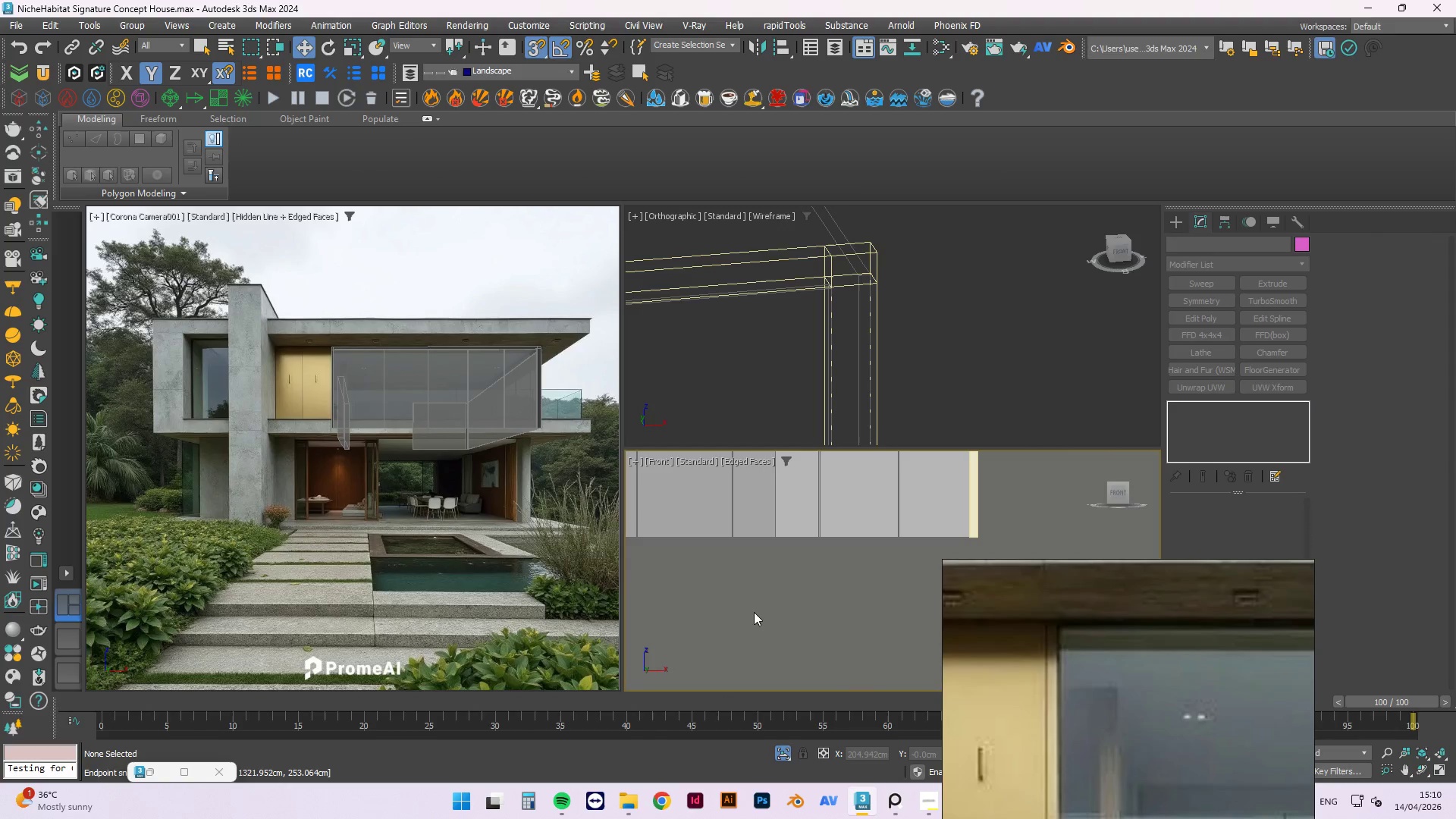 
scroll: coordinate [731, 591], scroll_direction: up, amount: 4.0
 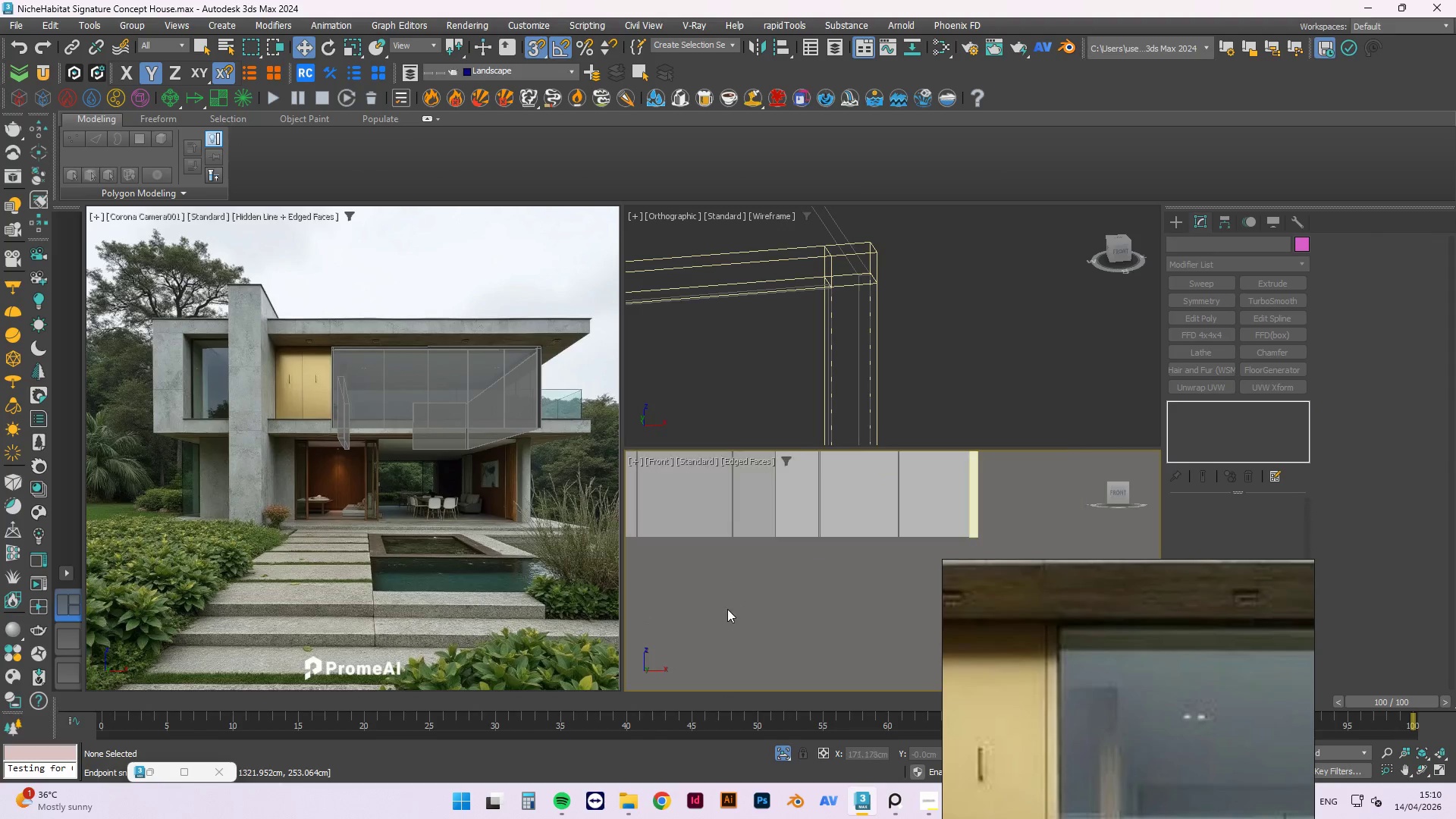 
scroll: coordinate [754, 611], scroll_direction: down, amount: 2.0
 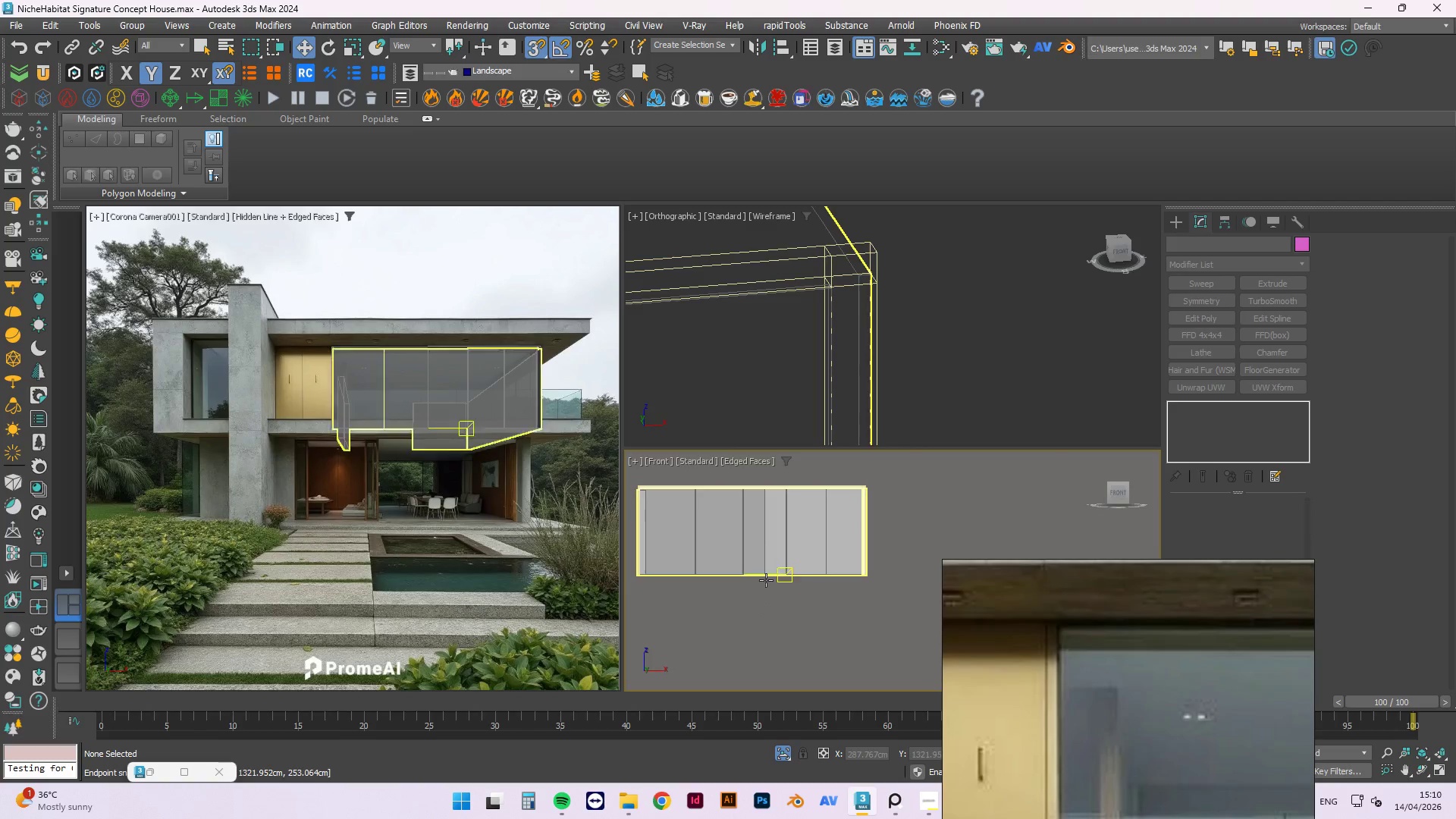 
wait(5.79)
 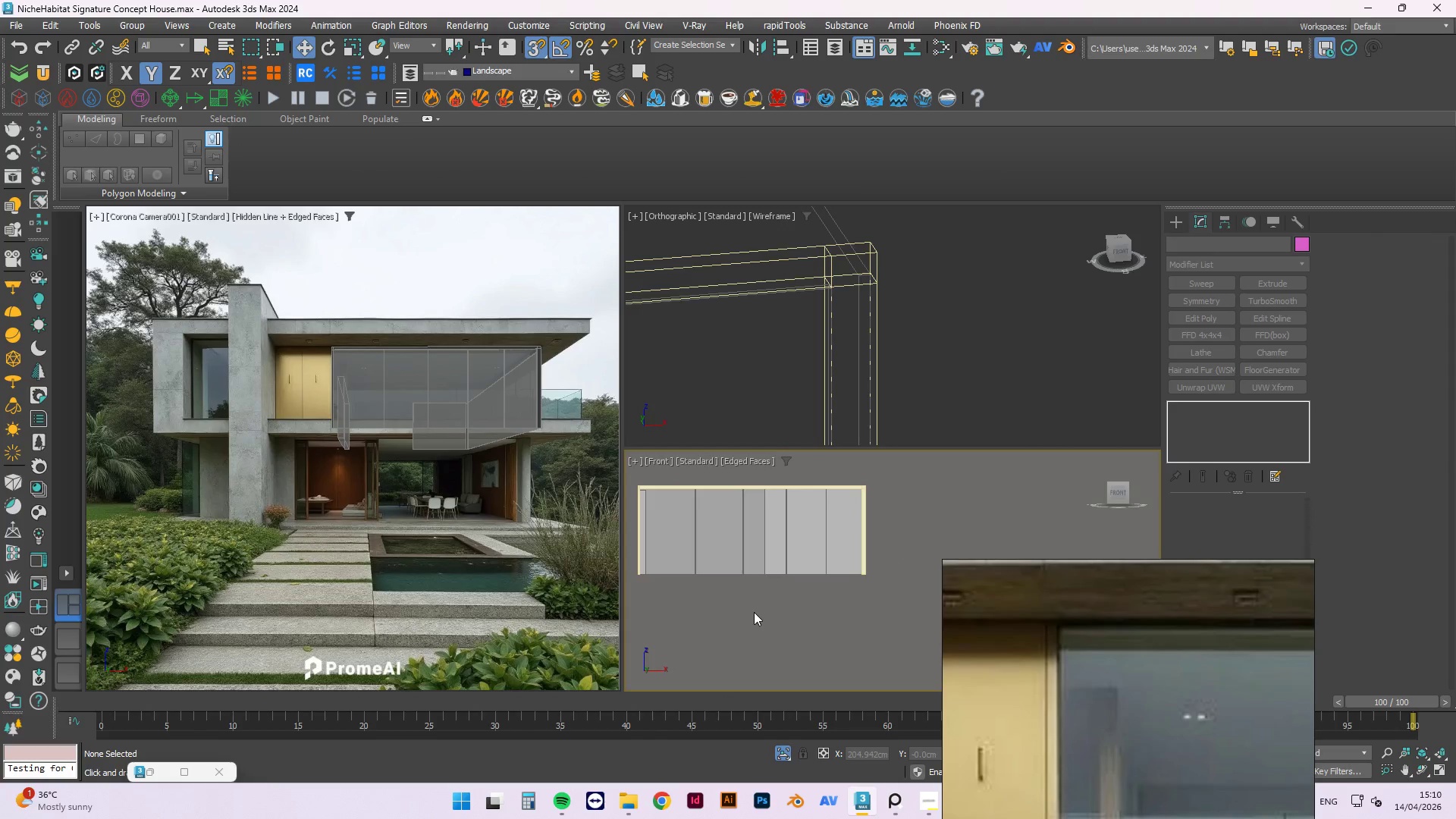 
scroll: coordinate [1064, 648], scroll_direction: down, amount: 7.0
 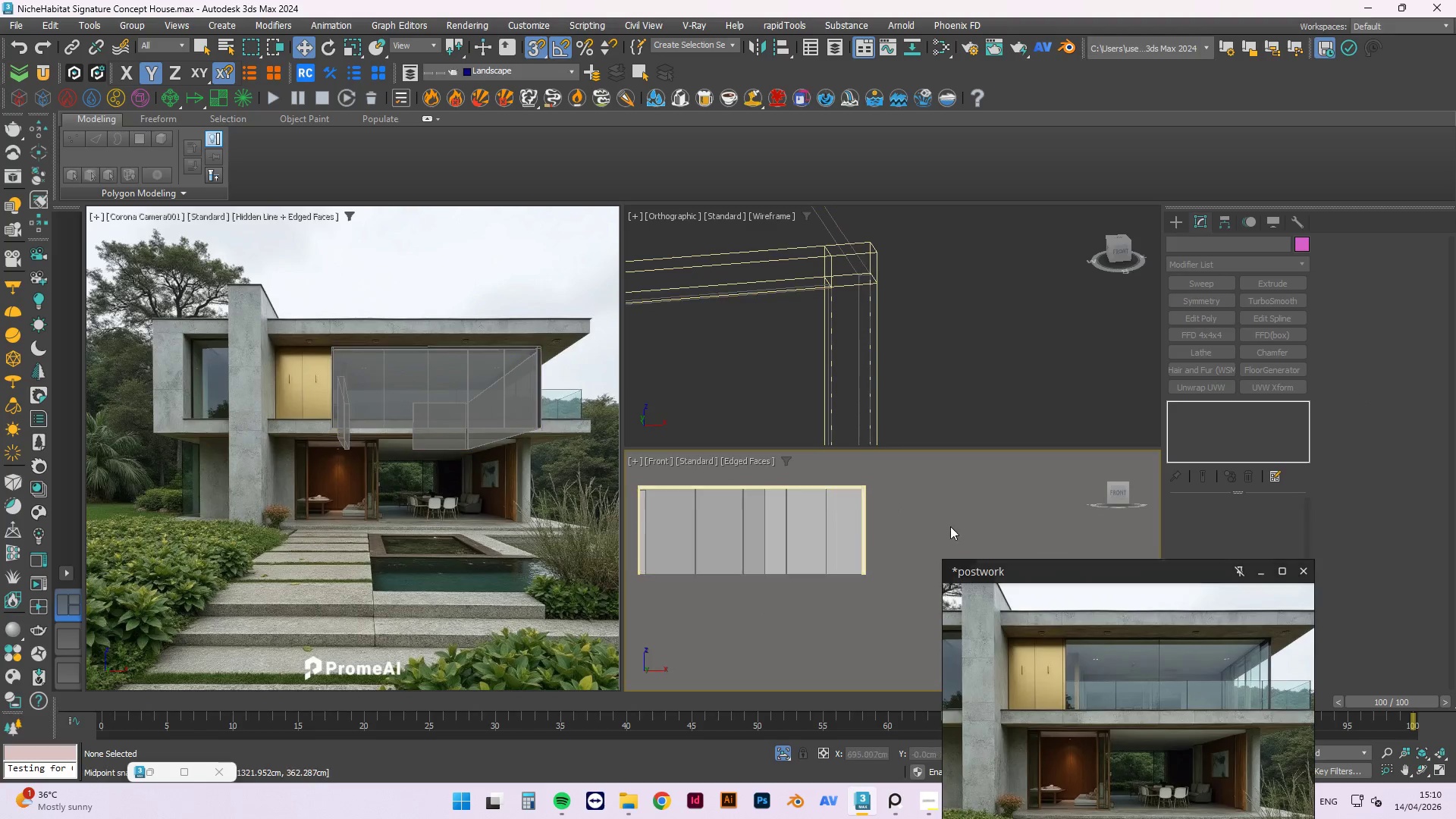 
scroll: coordinate [855, 500], scroll_direction: up, amount: 2.0
 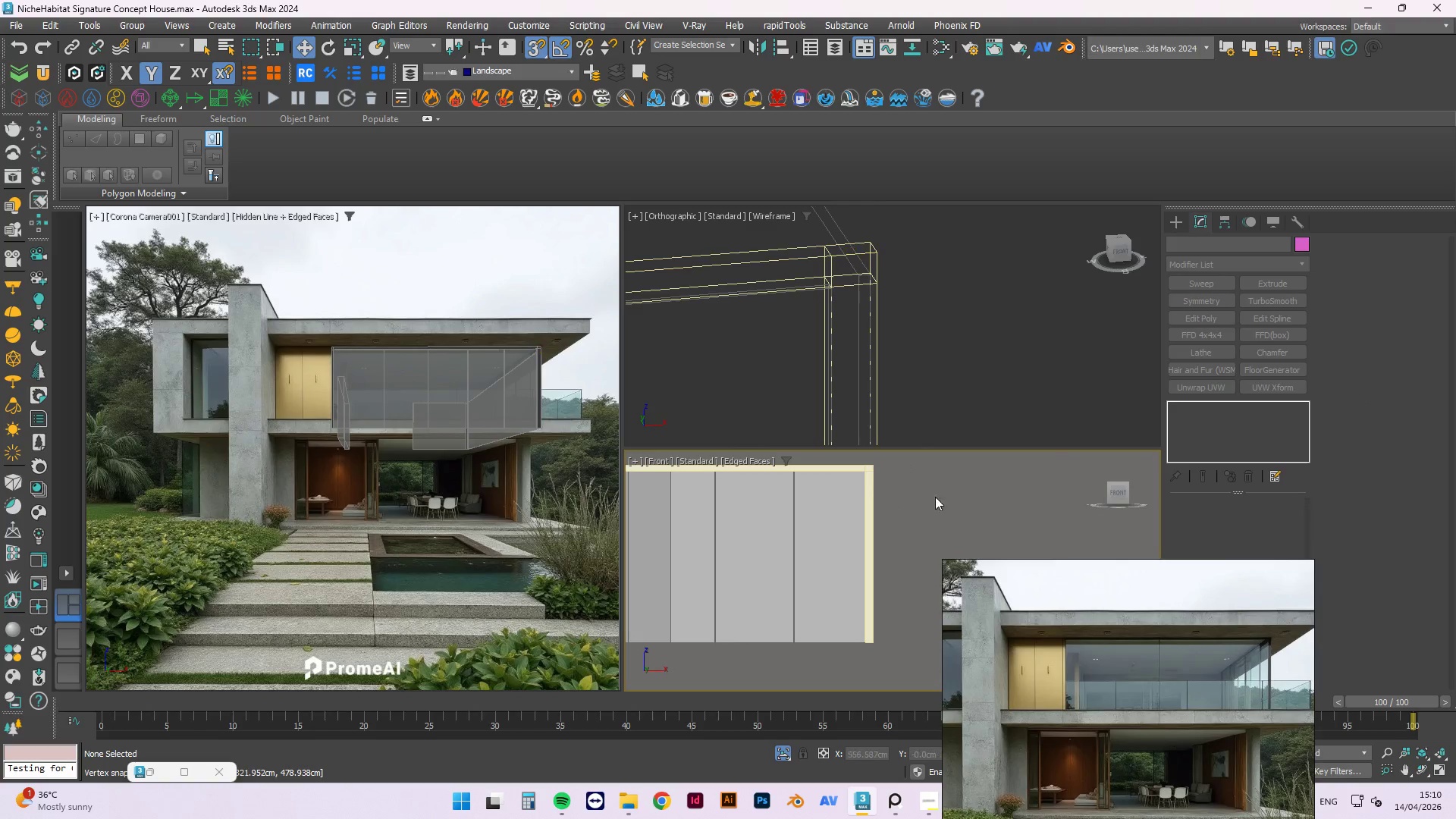 
hold_key(key=AltLeft, duration=0.67)
 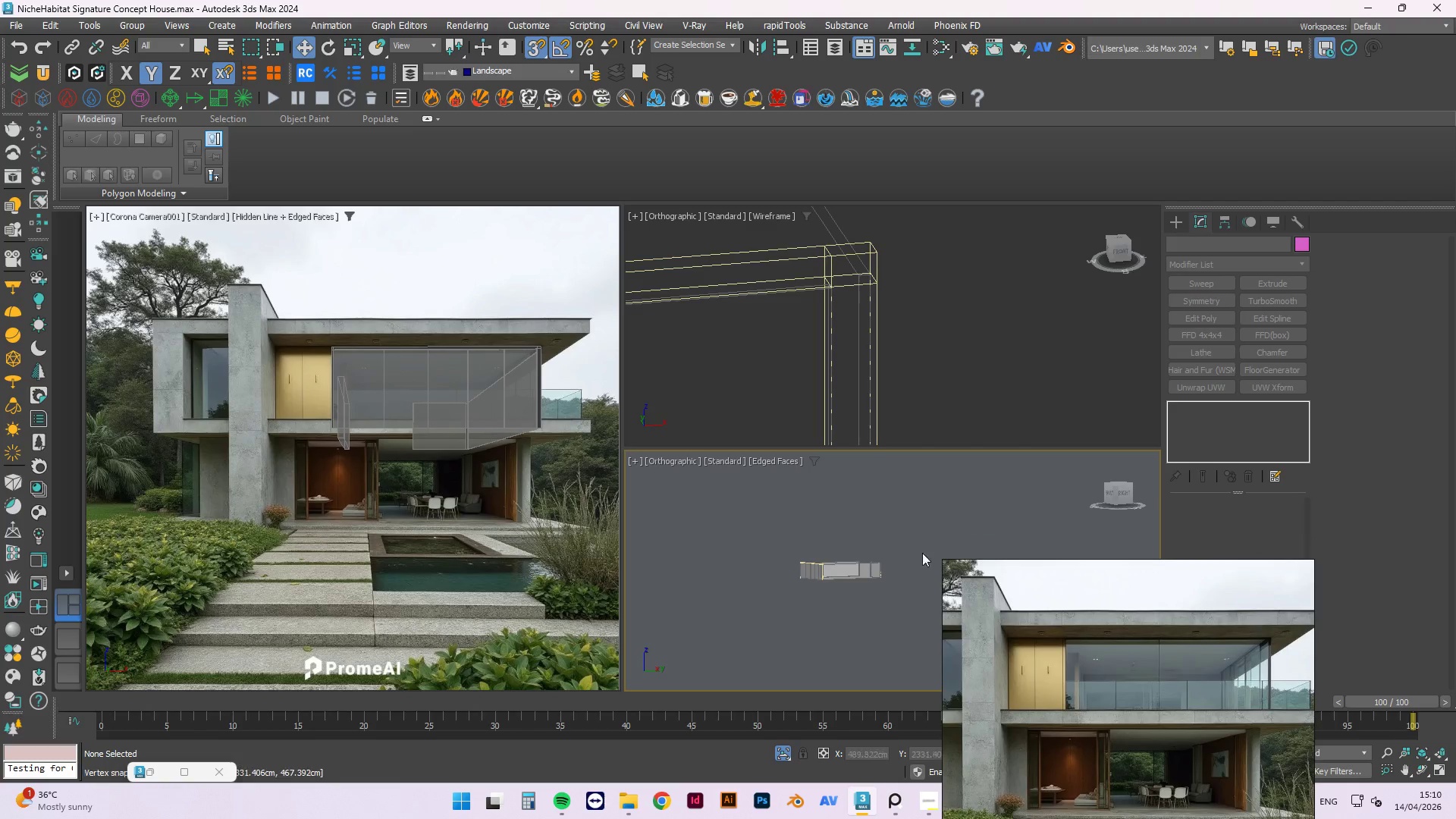 
scroll: coordinate [824, 566], scroll_direction: down, amount: 4.0
 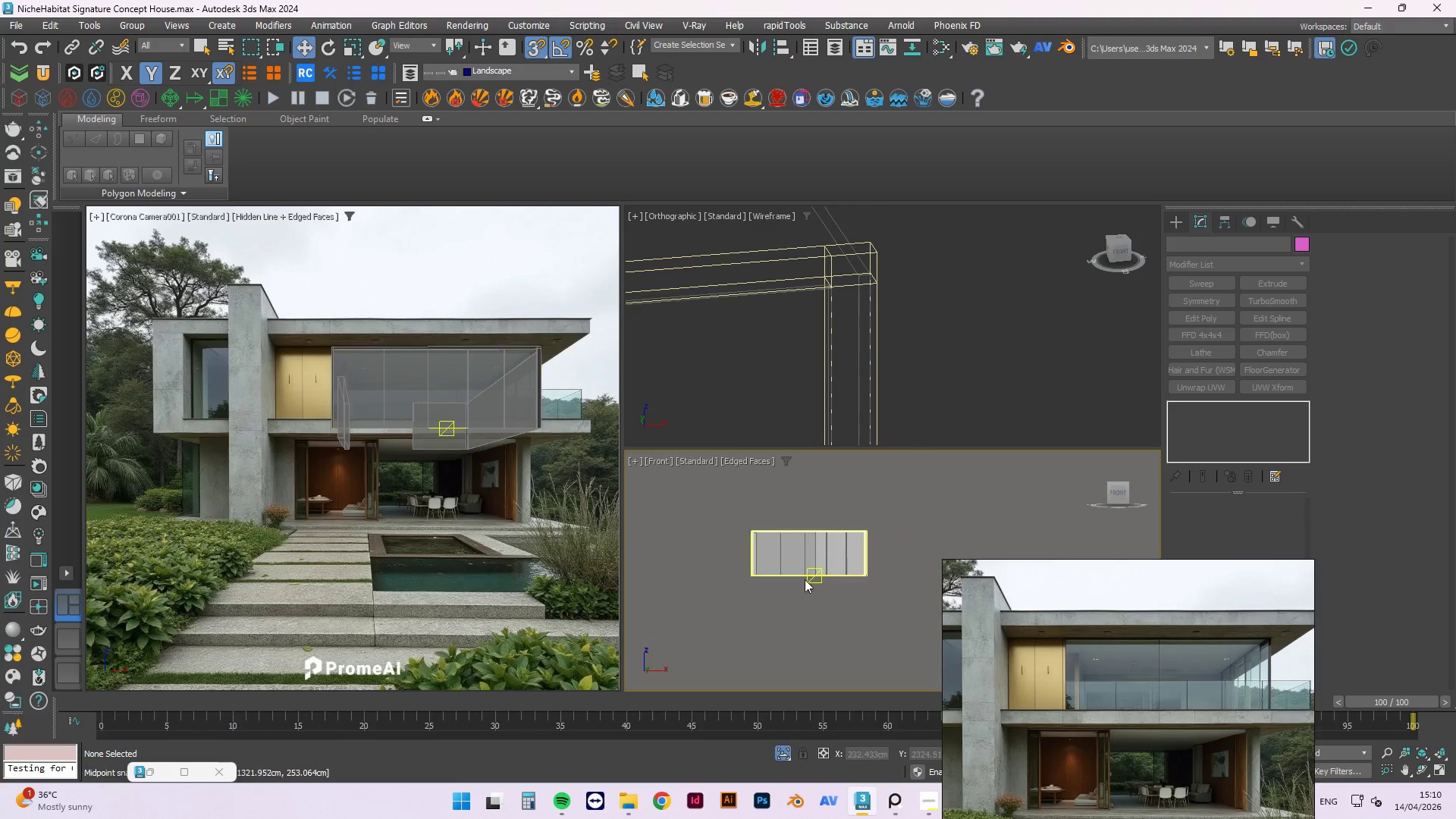 
hold_key(key=AltLeft, duration=1.08)
scroll: coordinate [718, 584], scroll_direction: down, amount: 3.0
 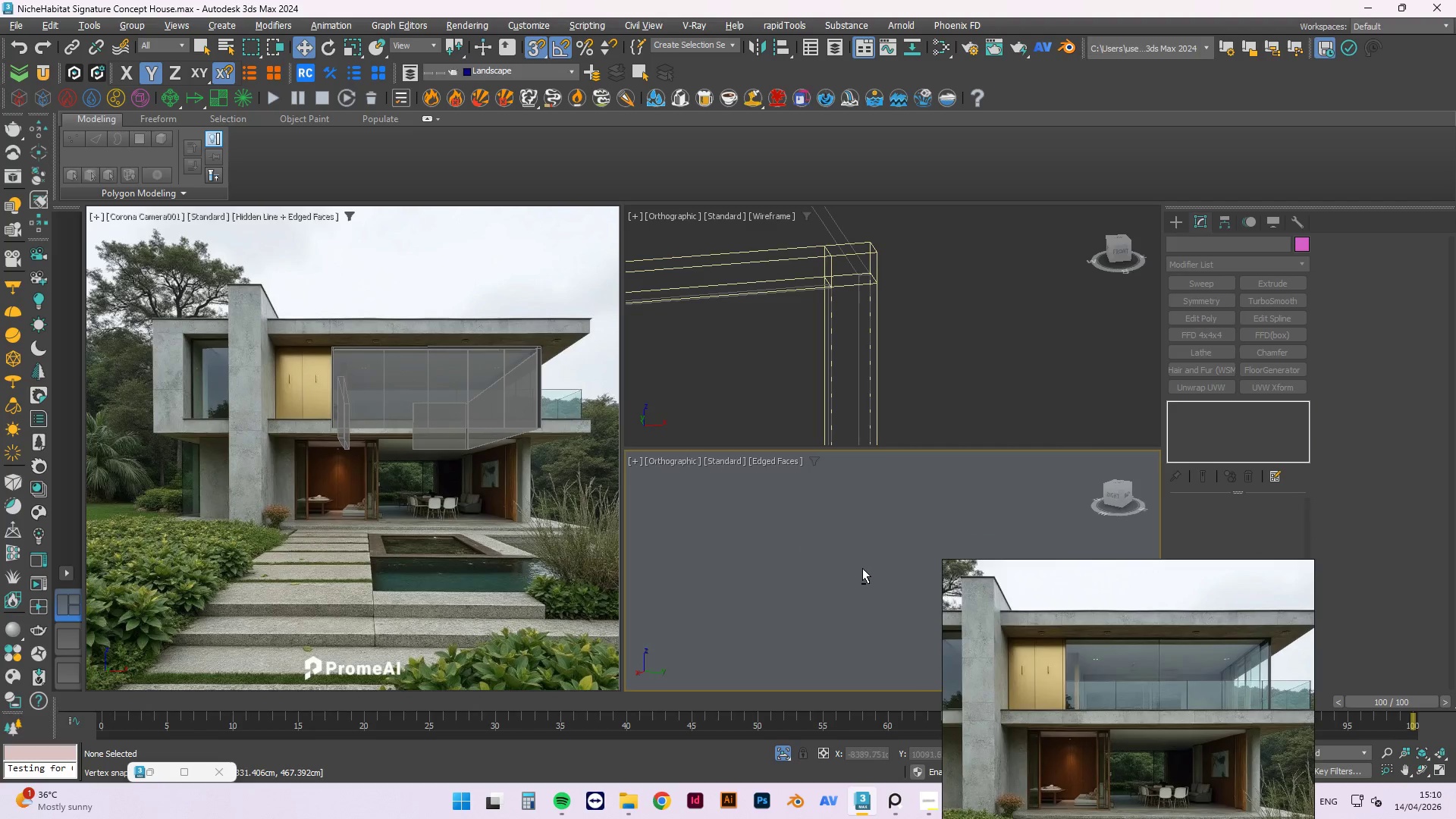 
hold_key(key=AltLeft, duration=0.33)
 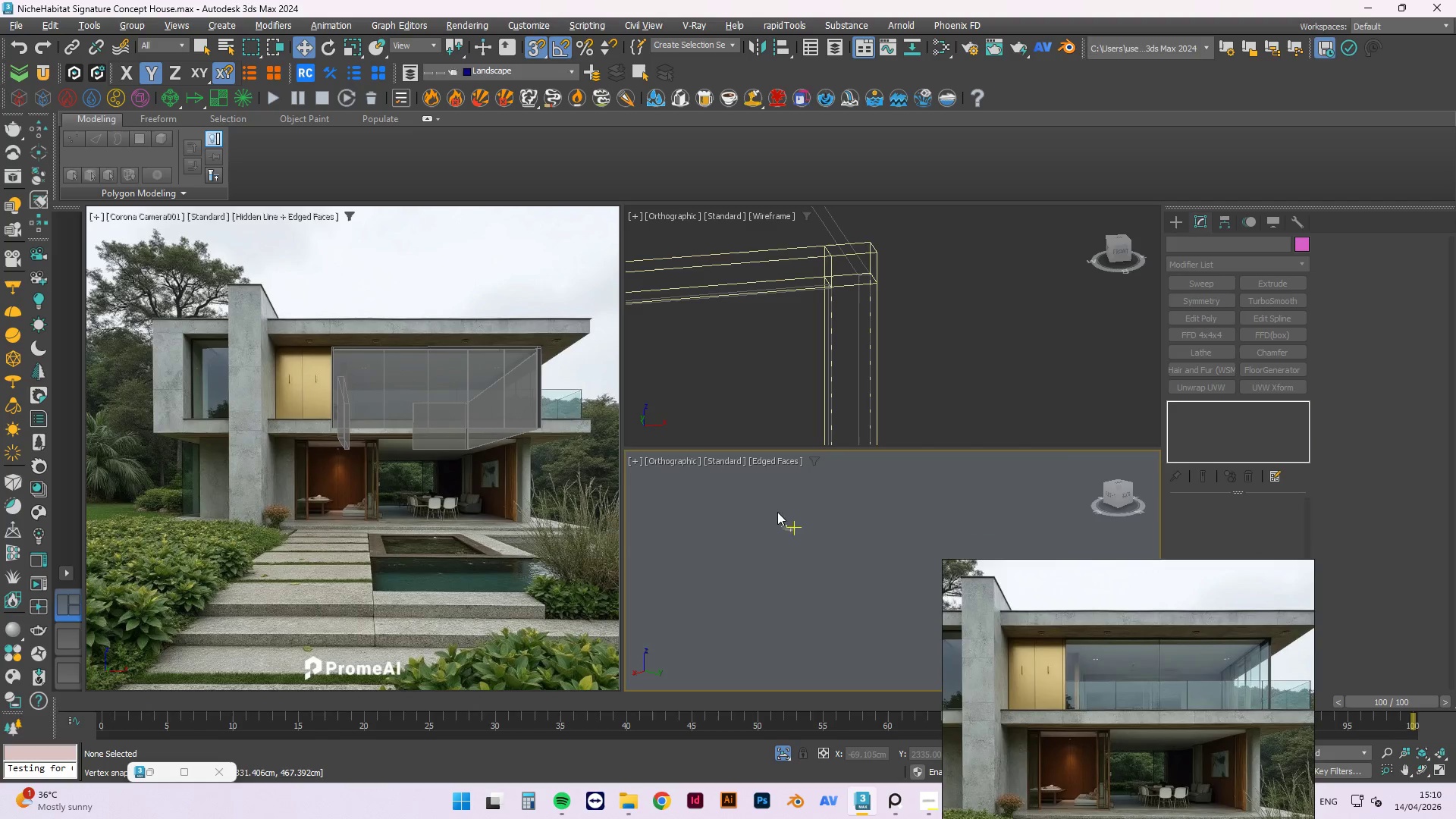 
scroll: coordinate [959, 521], scroll_direction: down, amount: 5.0
 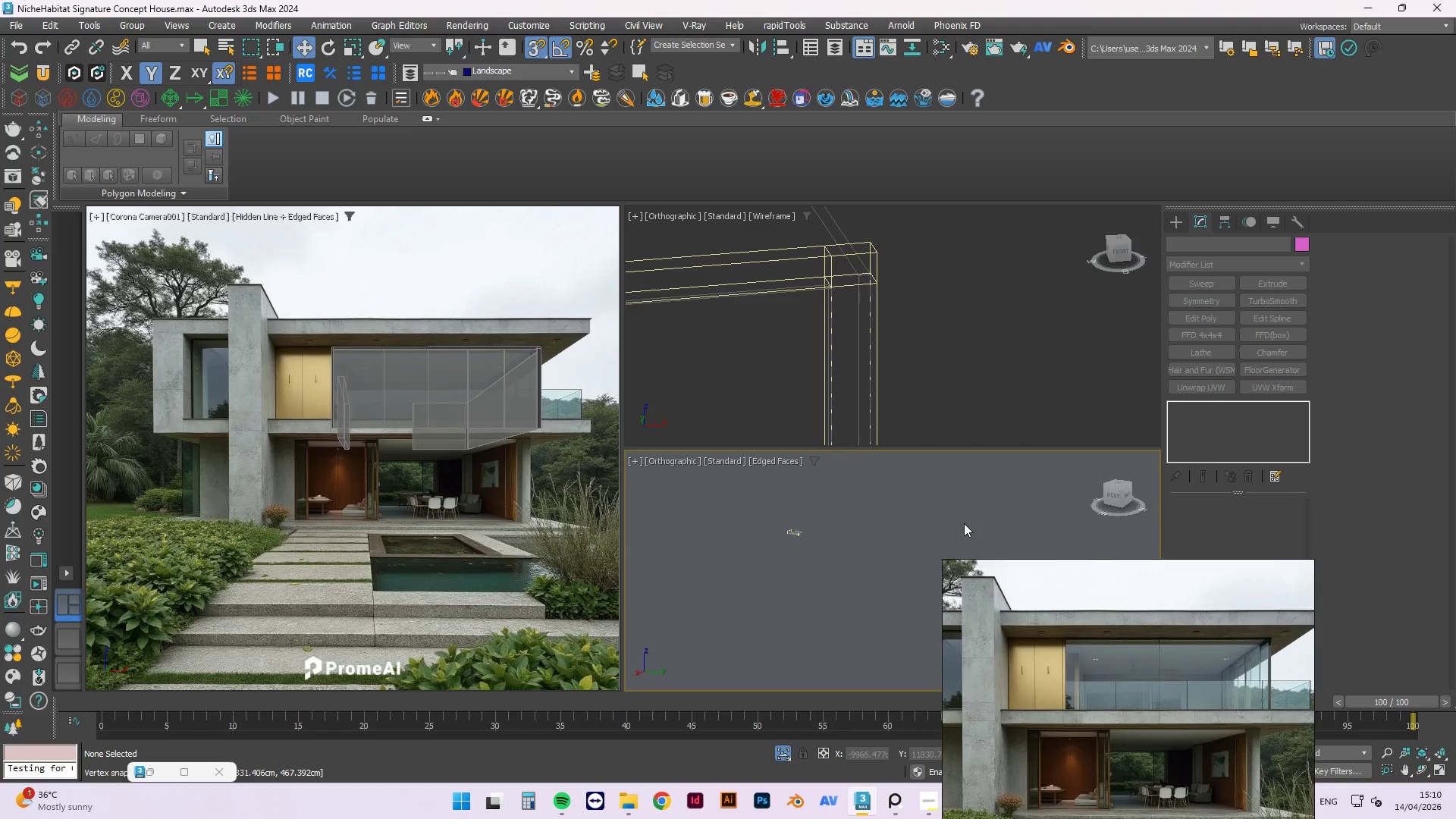 
scroll: coordinate [848, 556], scroll_direction: up, amount: 18.0
 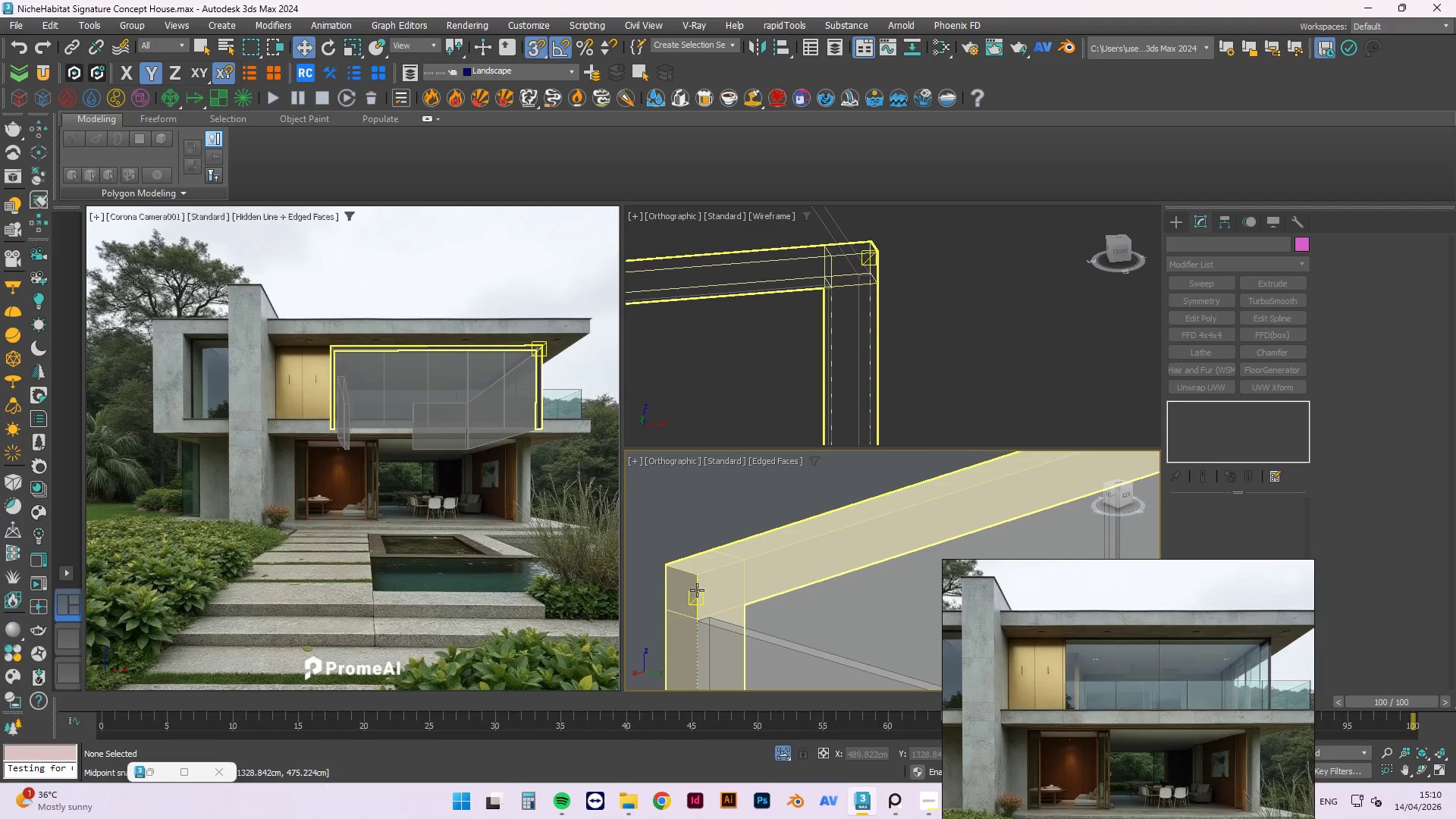 
key(4)
 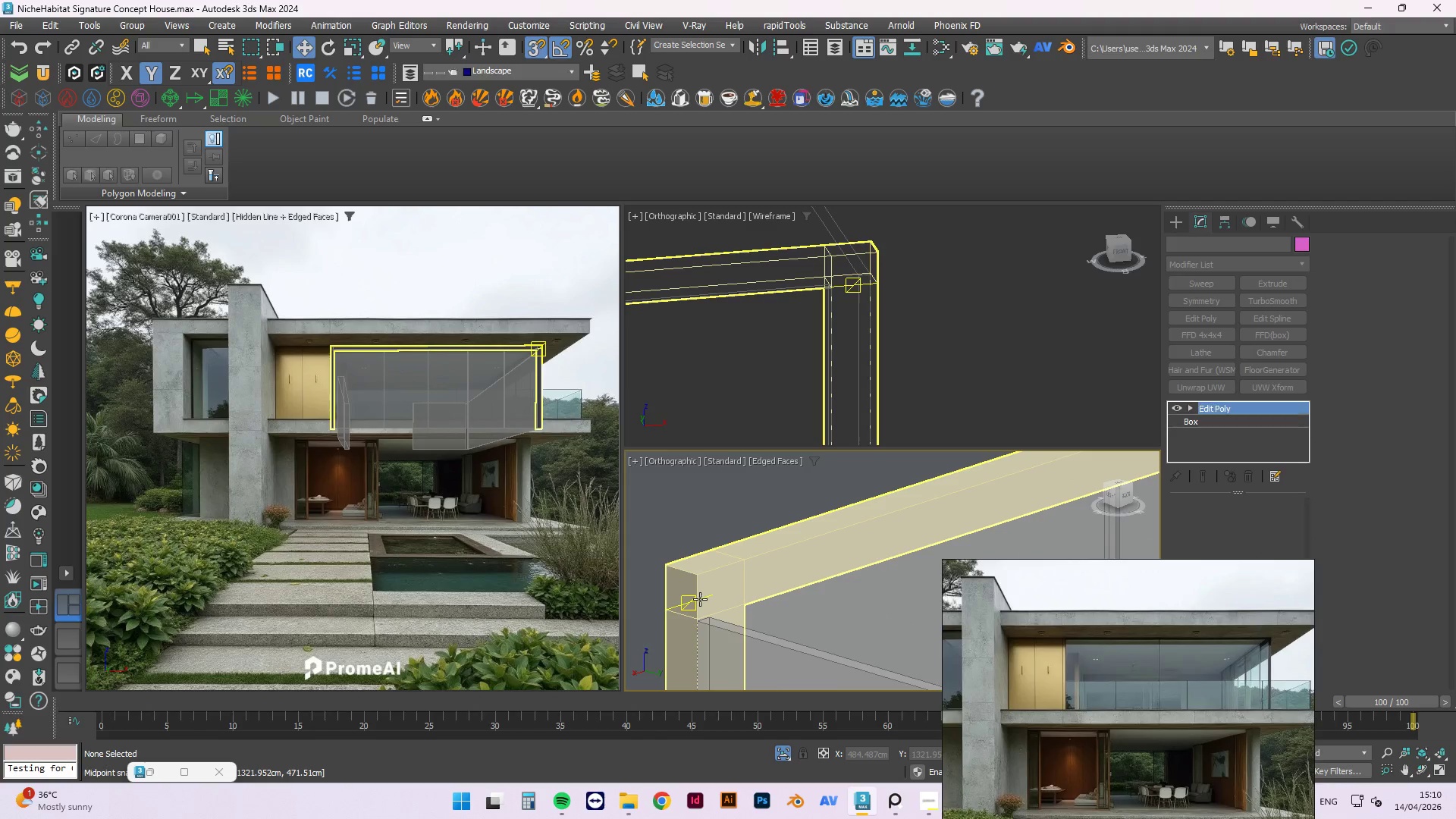 
double_click([726, 585])
 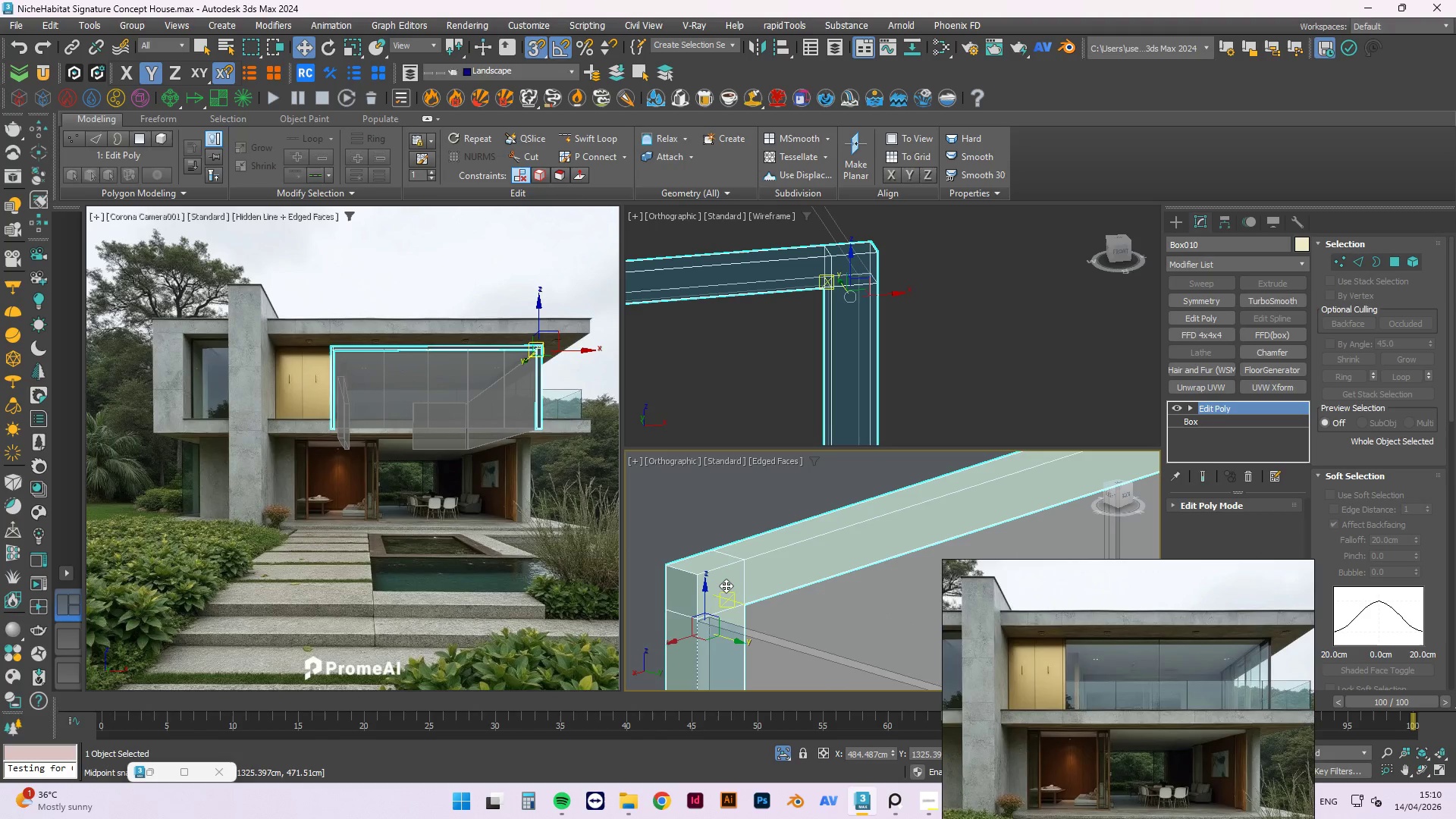 
key(4)
 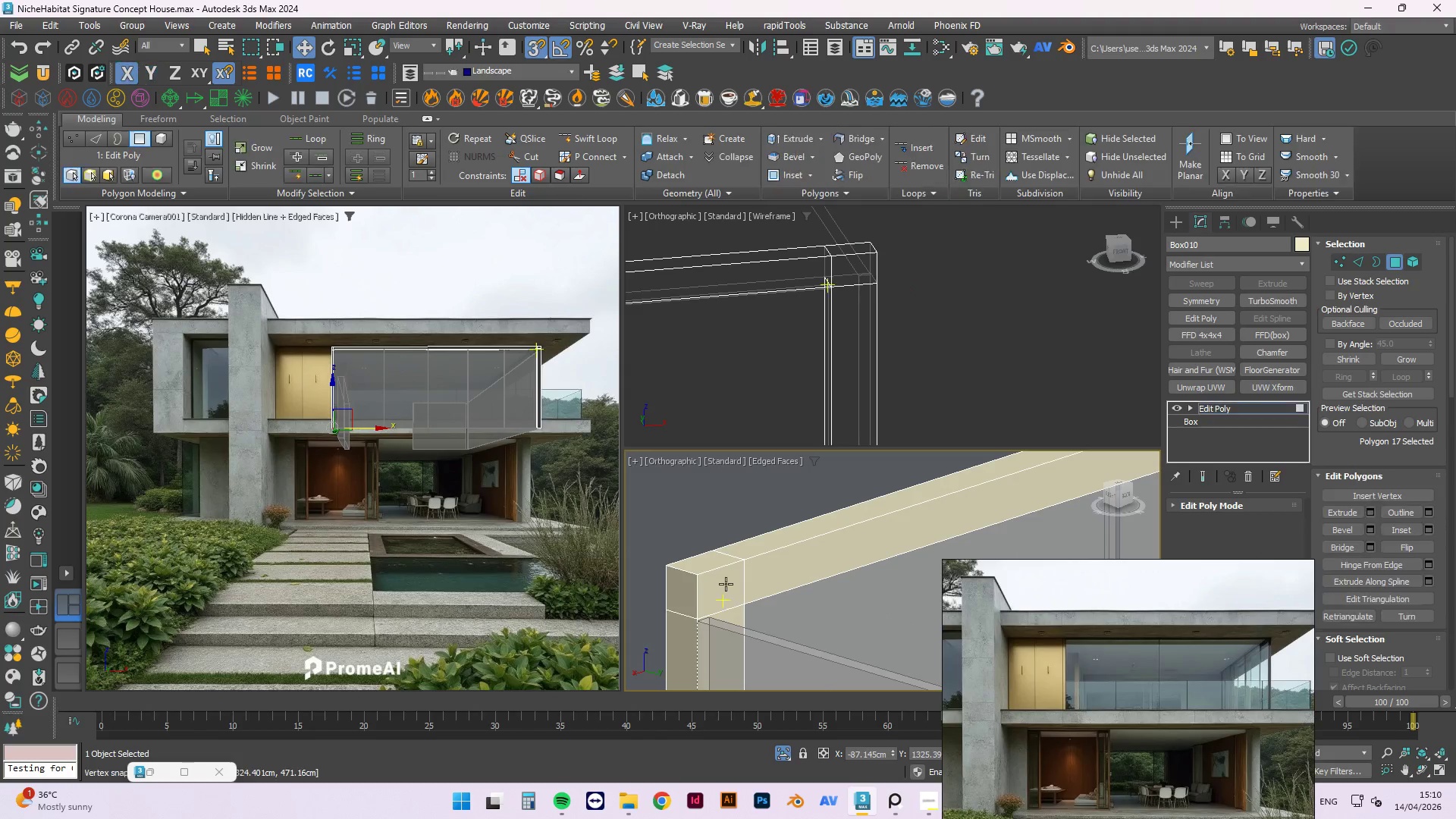 
left_click([726, 583])
 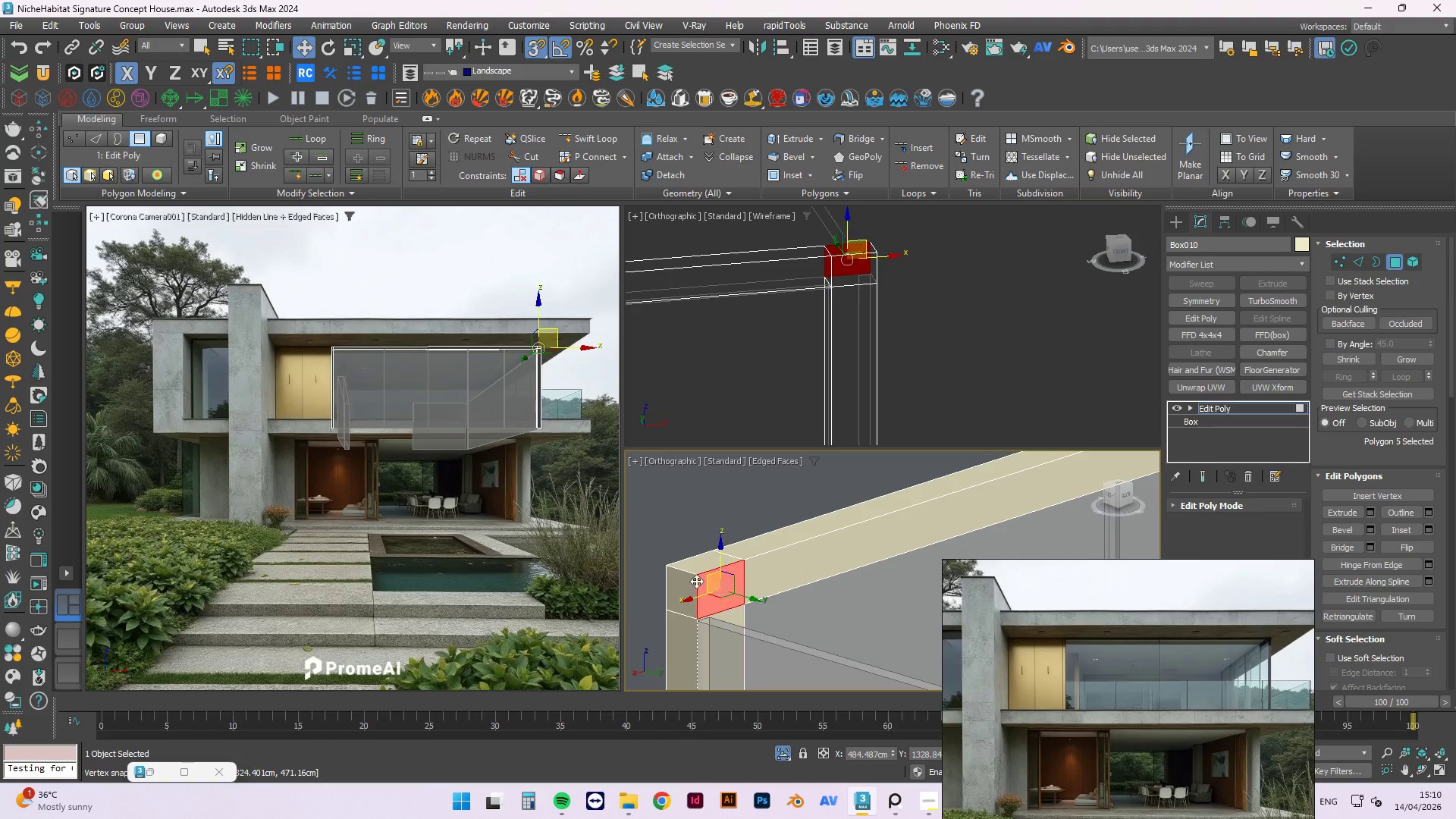 
scroll: coordinate [675, 545], scroll_direction: down, amount: 10.0
 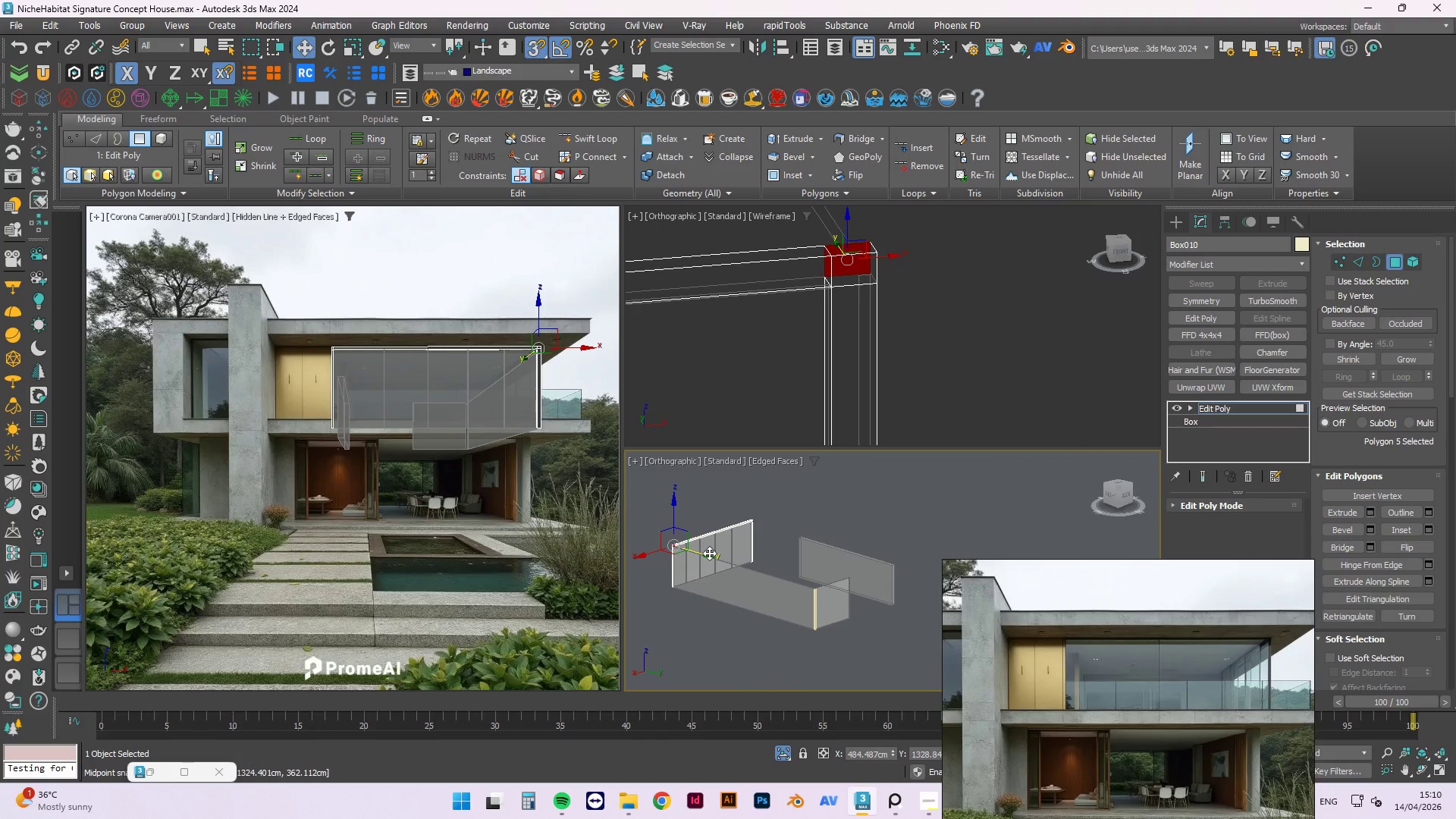 
left_click_drag(start_coordinate=[705, 554], to_coordinate=[805, 589])
 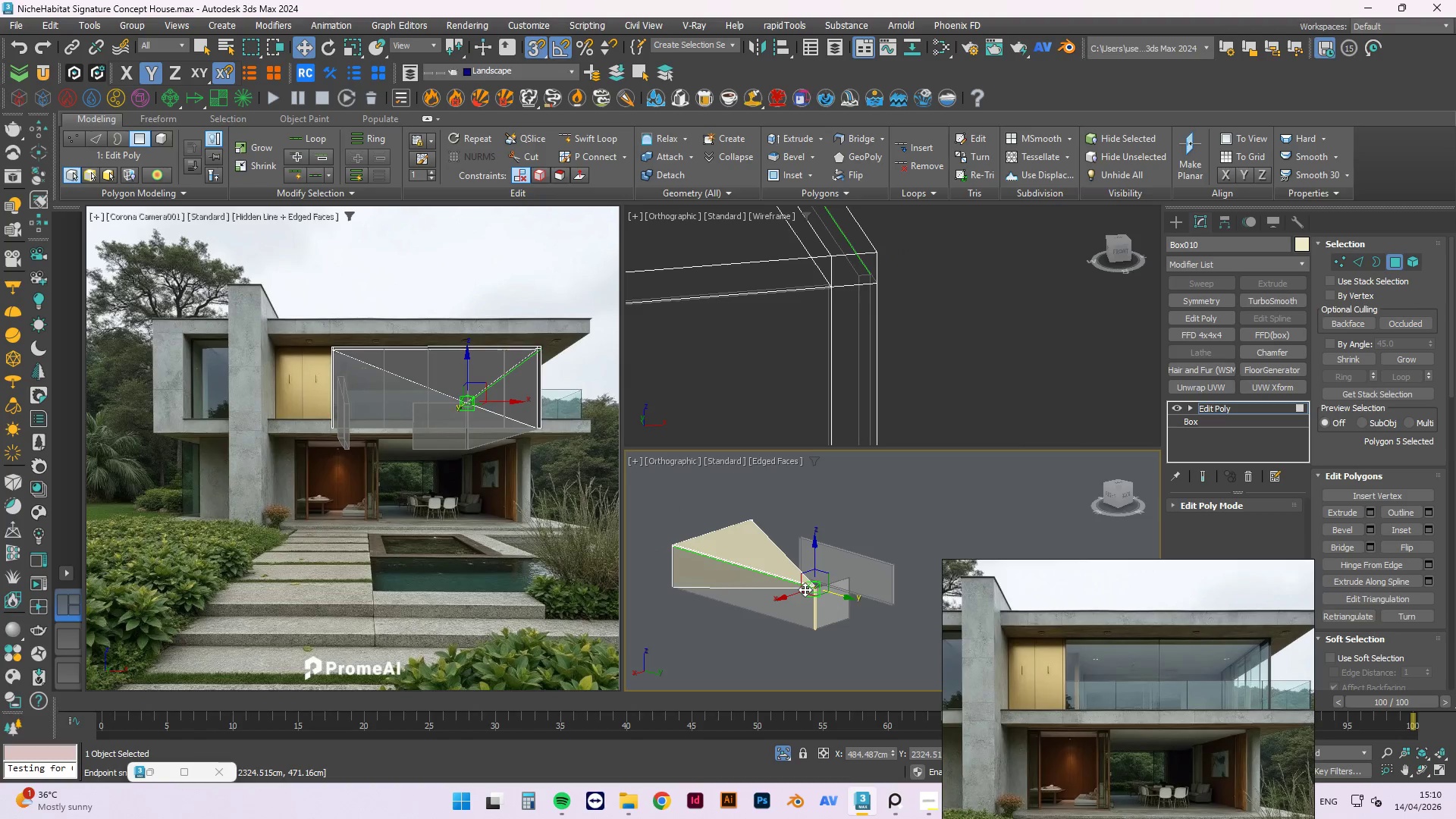 
key(Control+Z)
 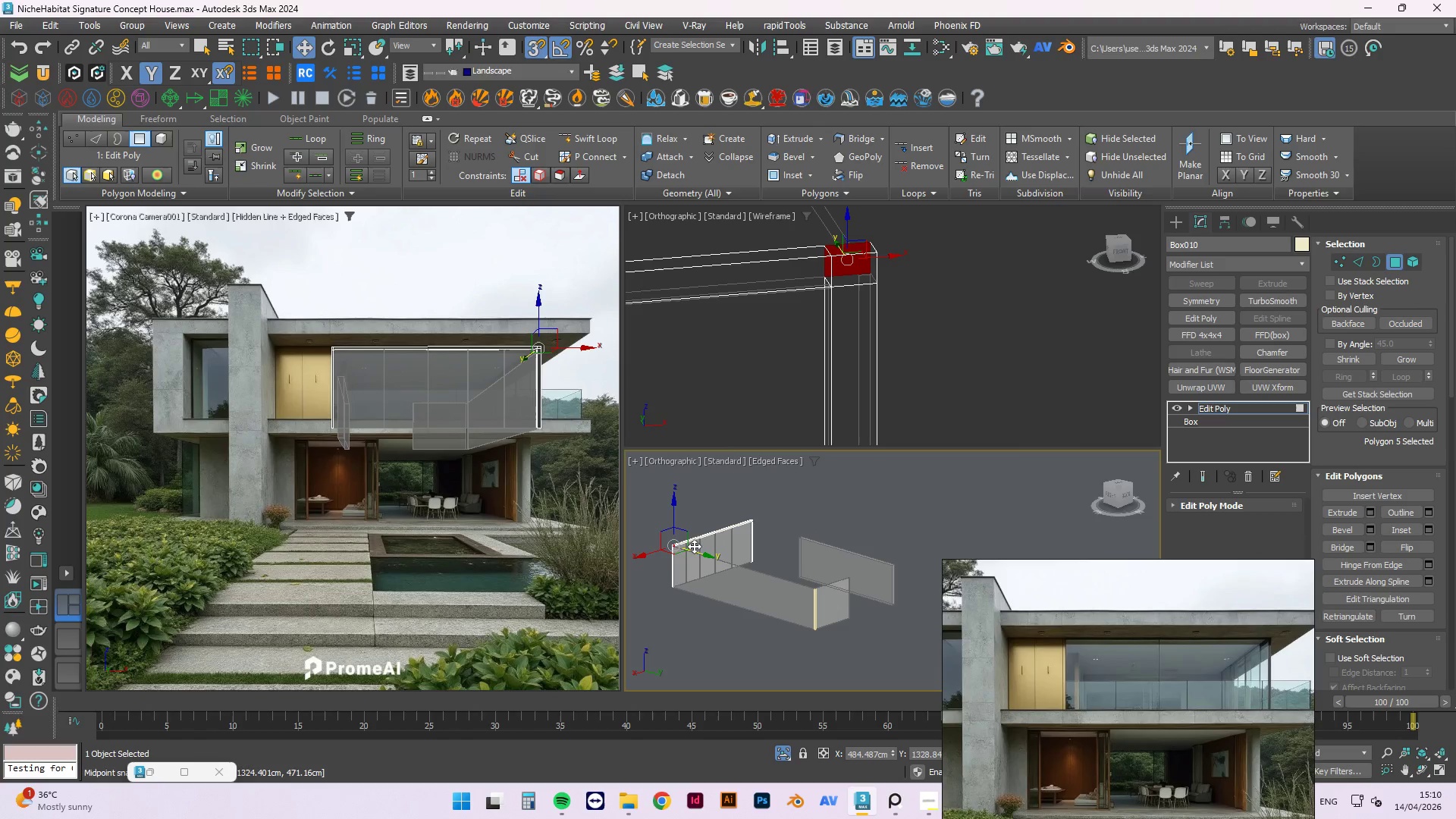 
hold_key(key=ShiftLeft, duration=1.52)
left_click_drag(start_coordinate=[703, 555], to_coordinate=[763, 553])
 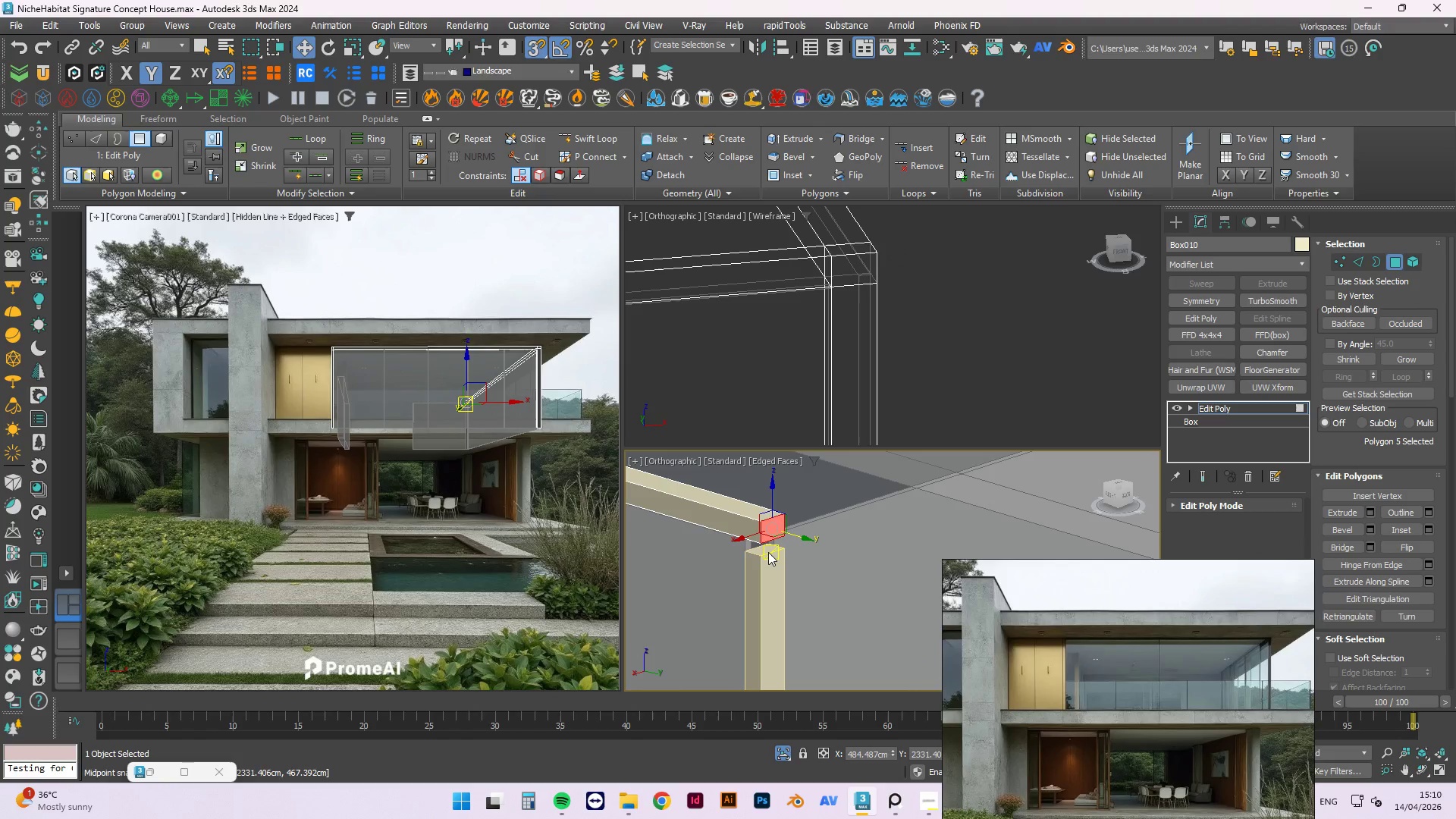 
hold_key(key=ShiftLeft, duration=1.42)
scroll: coordinate [799, 566], scroll_direction: up, amount: 8.0
 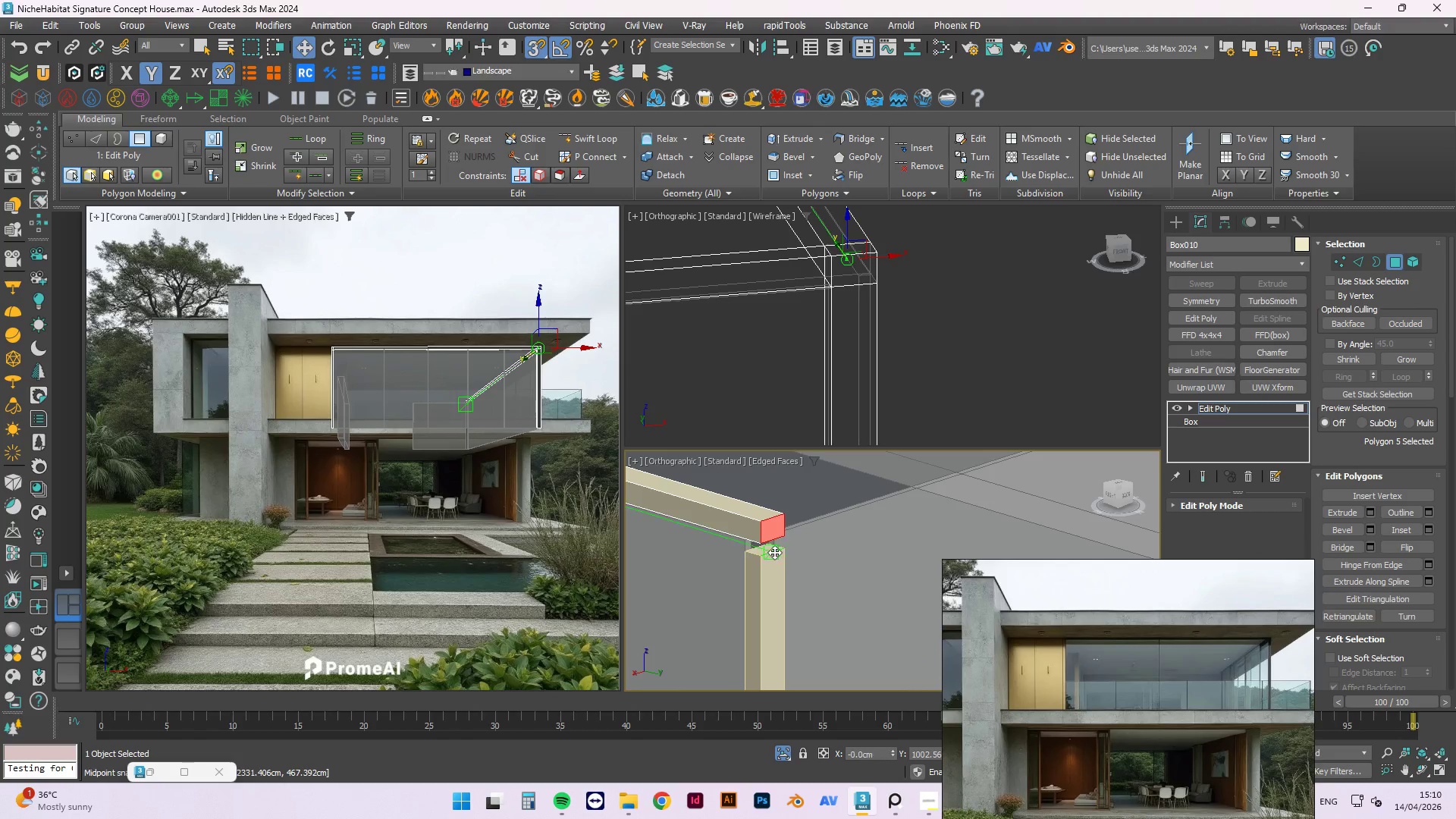 
key(Escape)
 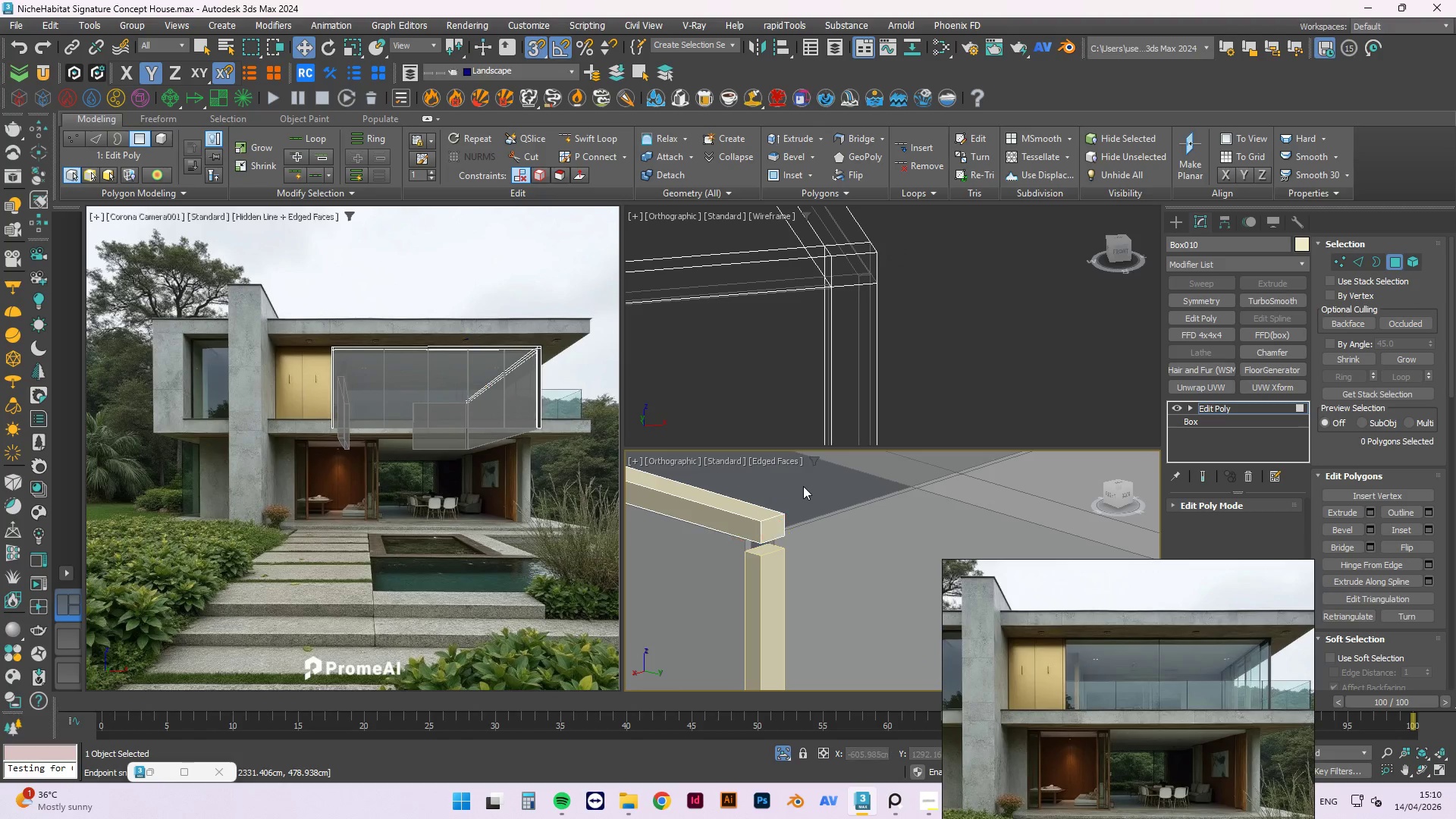 
scroll: coordinate [751, 544], scroll_direction: up, amount: 3.0
 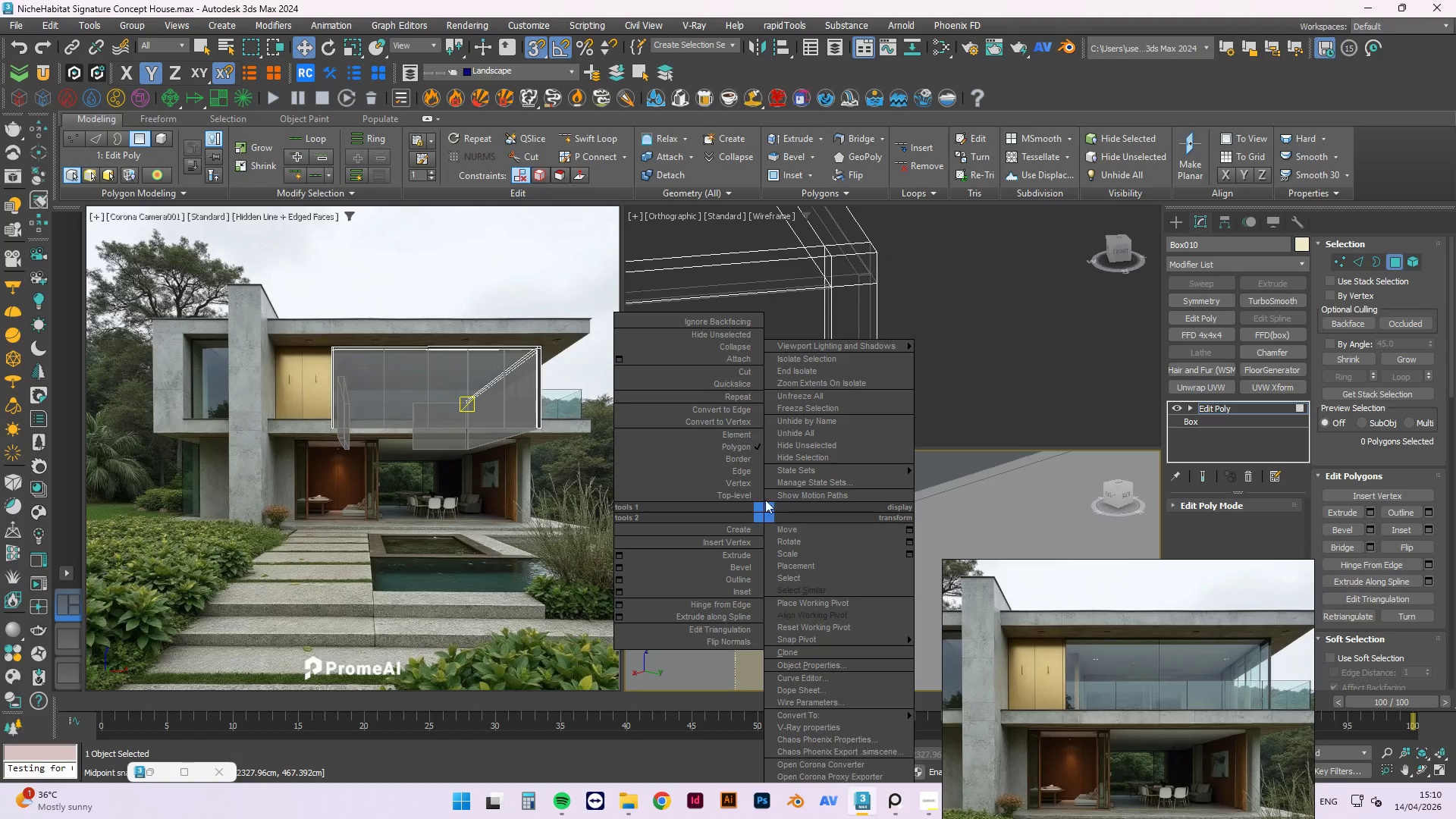 
left_click_drag(start_coordinate=[742, 494], to_coordinate=[742, 563])
 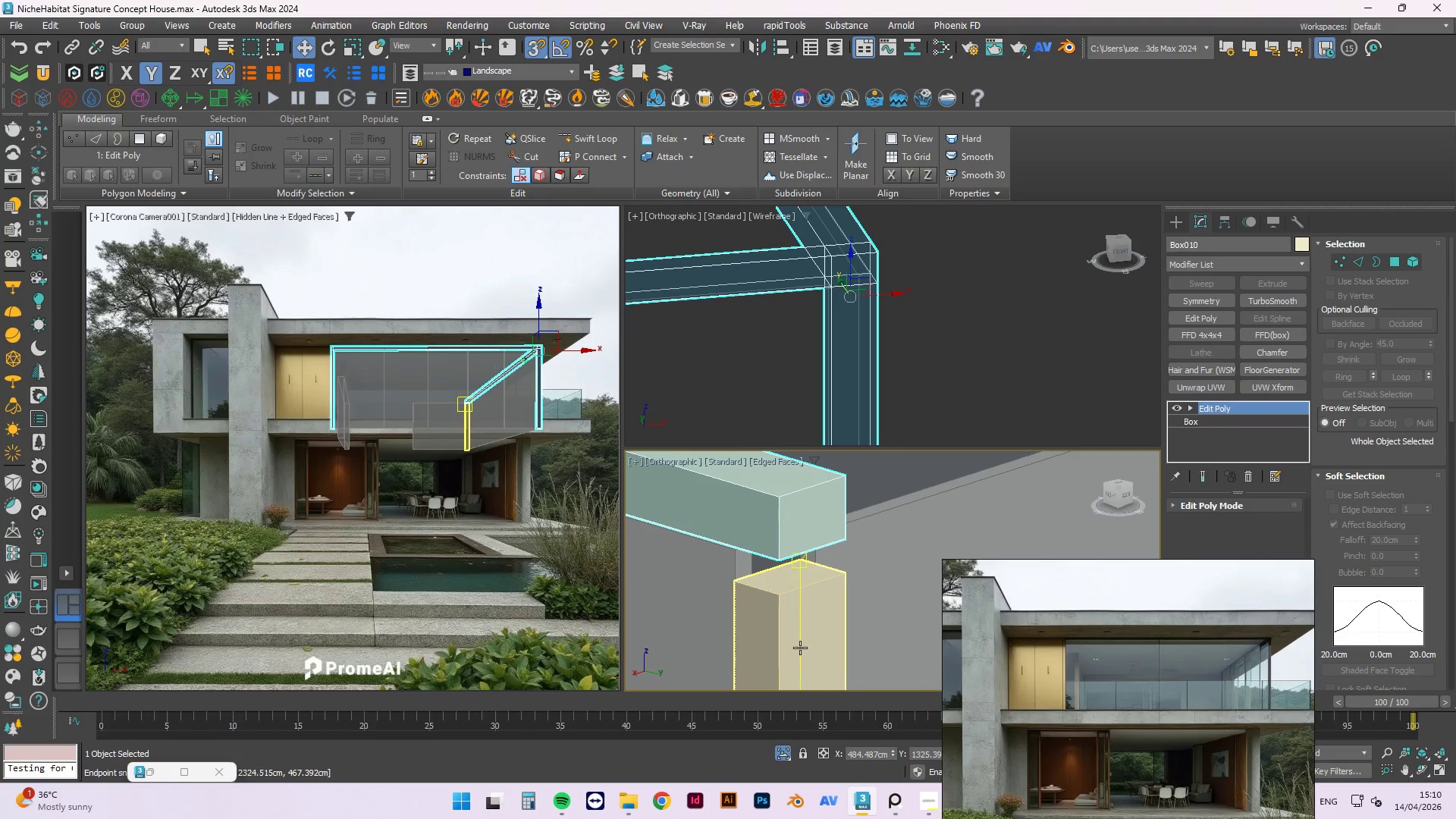 
double_click([800, 648])
 